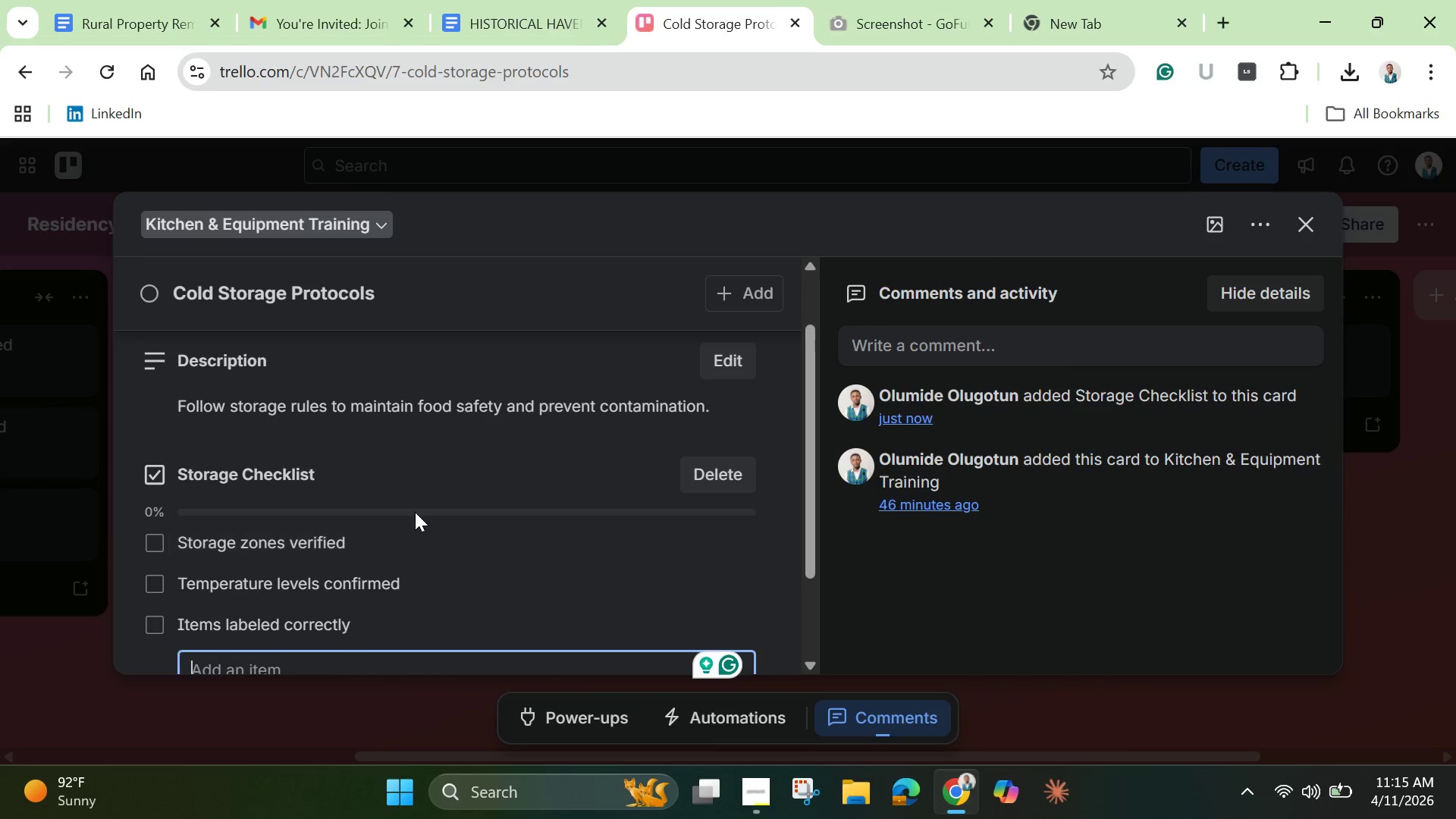 
scroll: coordinate [394, 528], scroll_direction: down, amount: 2.0
 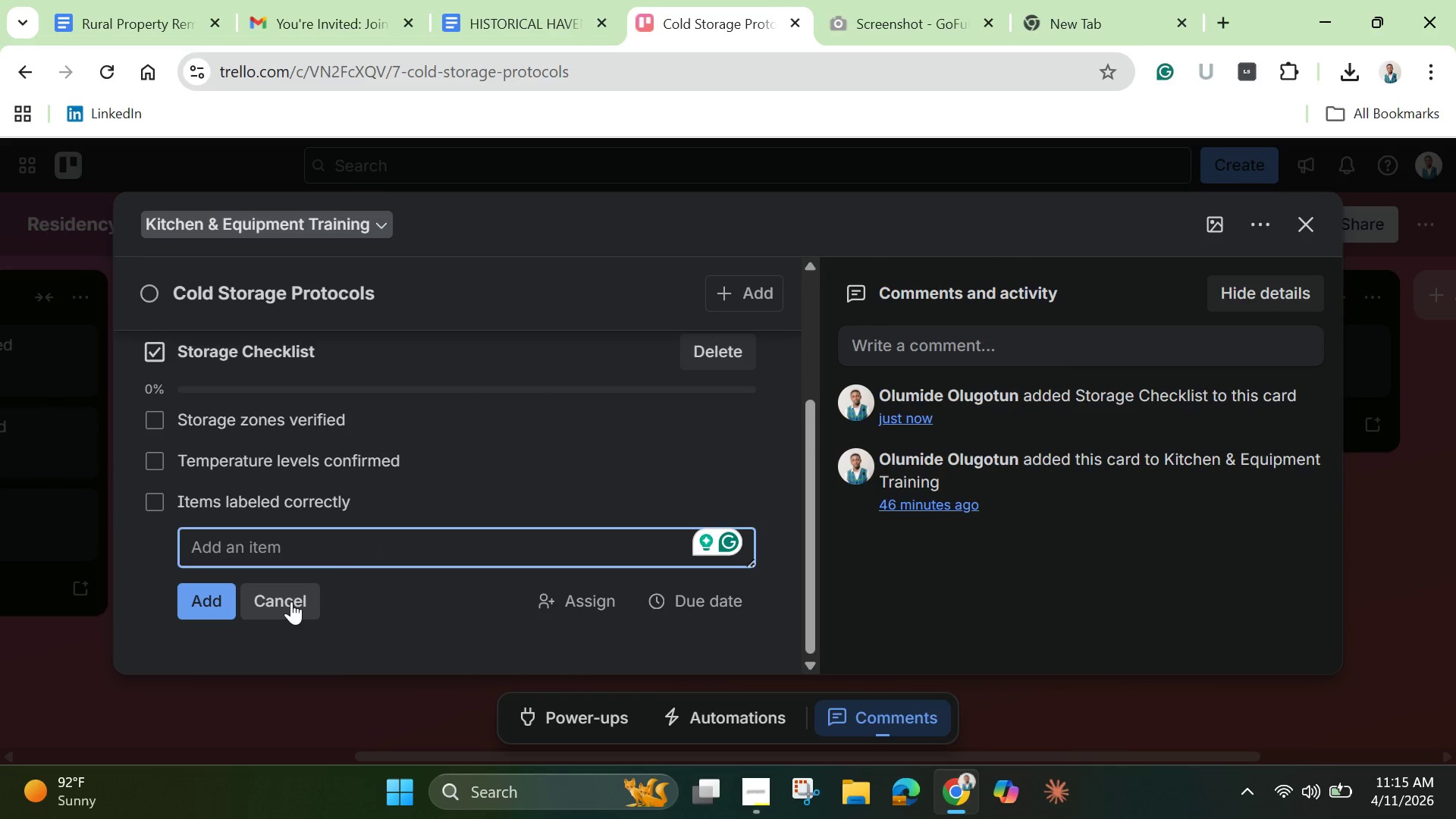 
left_click([291, 601])
 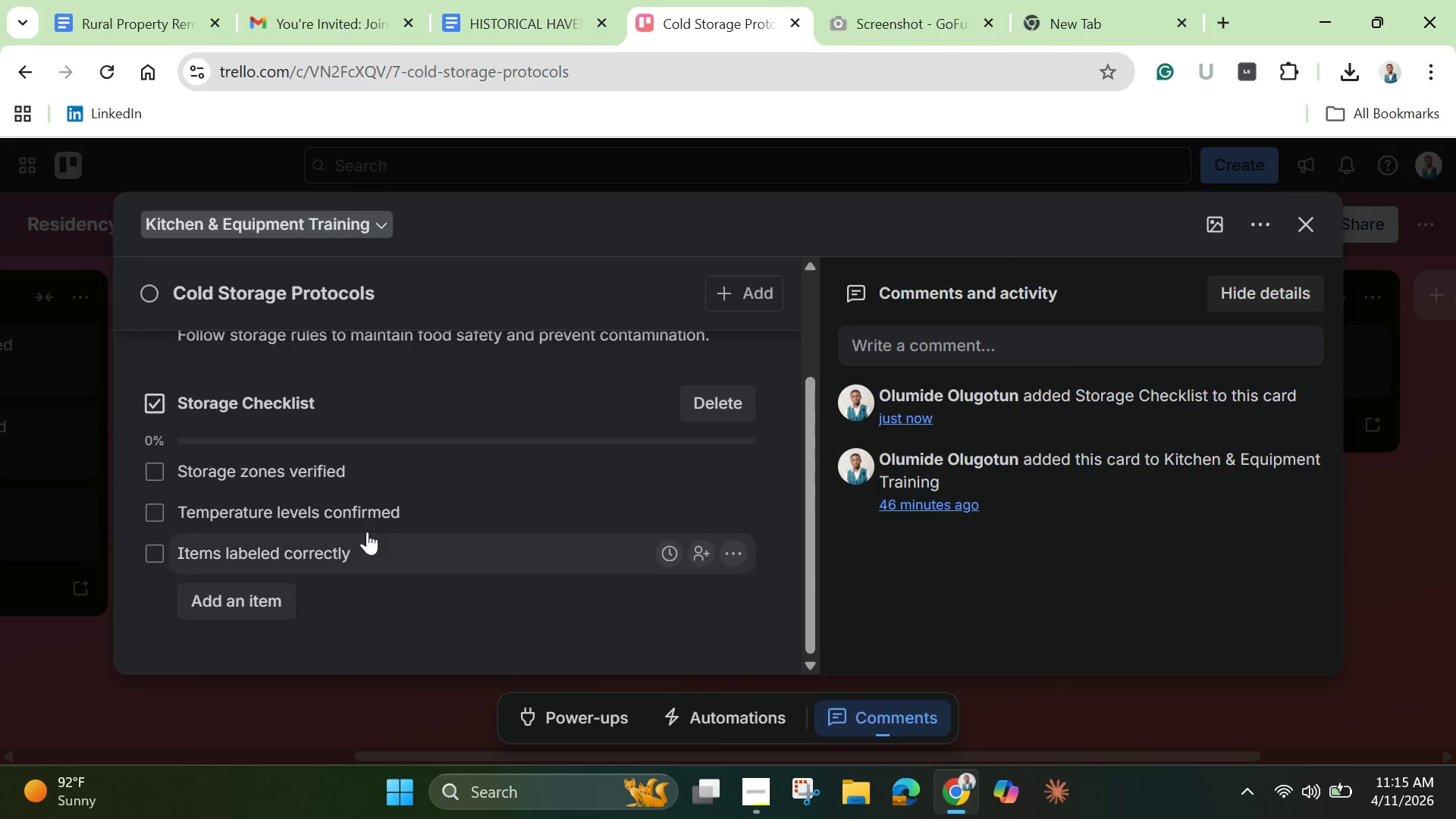 
scroll: coordinate [418, 516], scroll_direction: down, amount: 2.0
 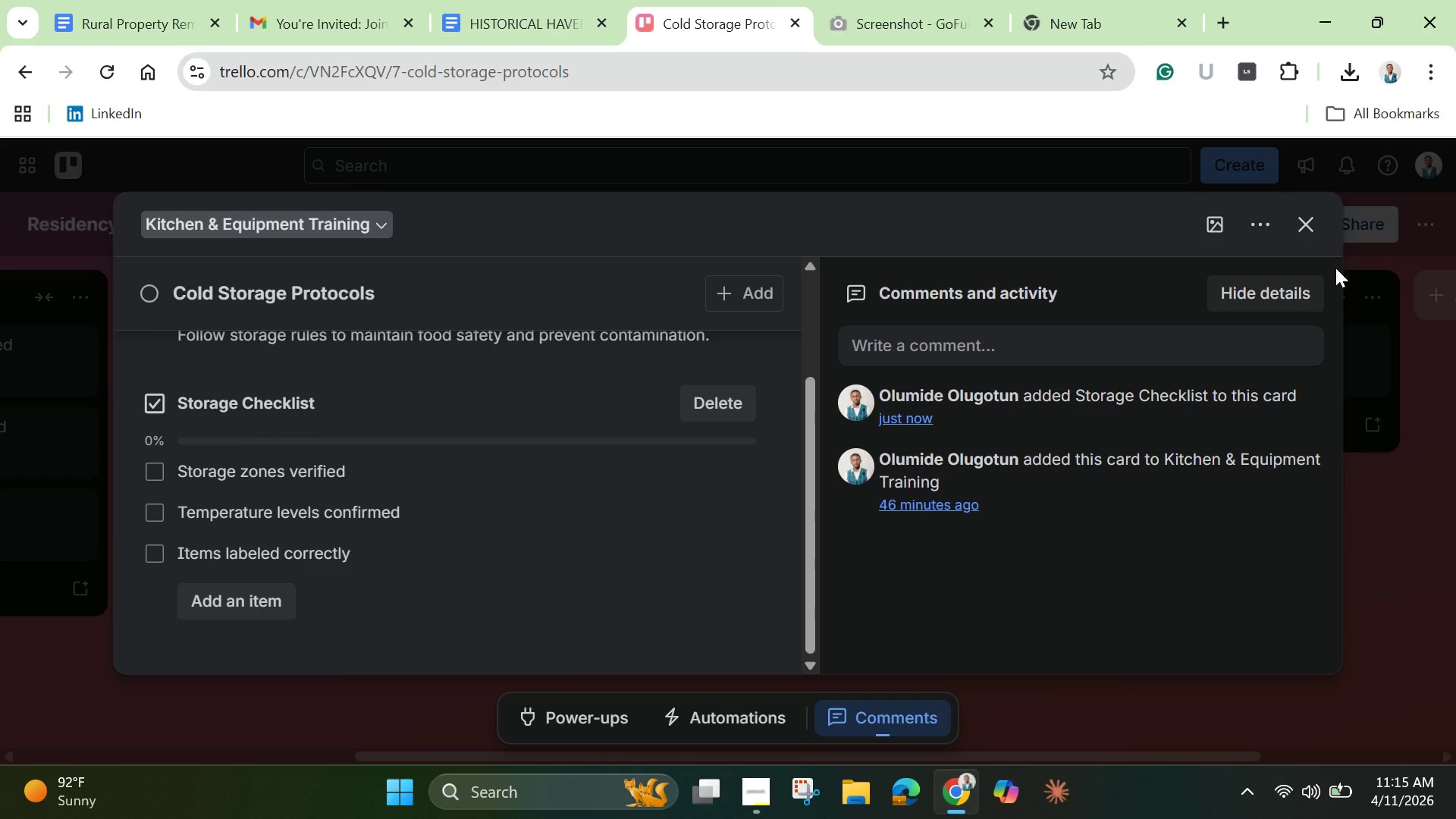 
left_click([1306, 233])
 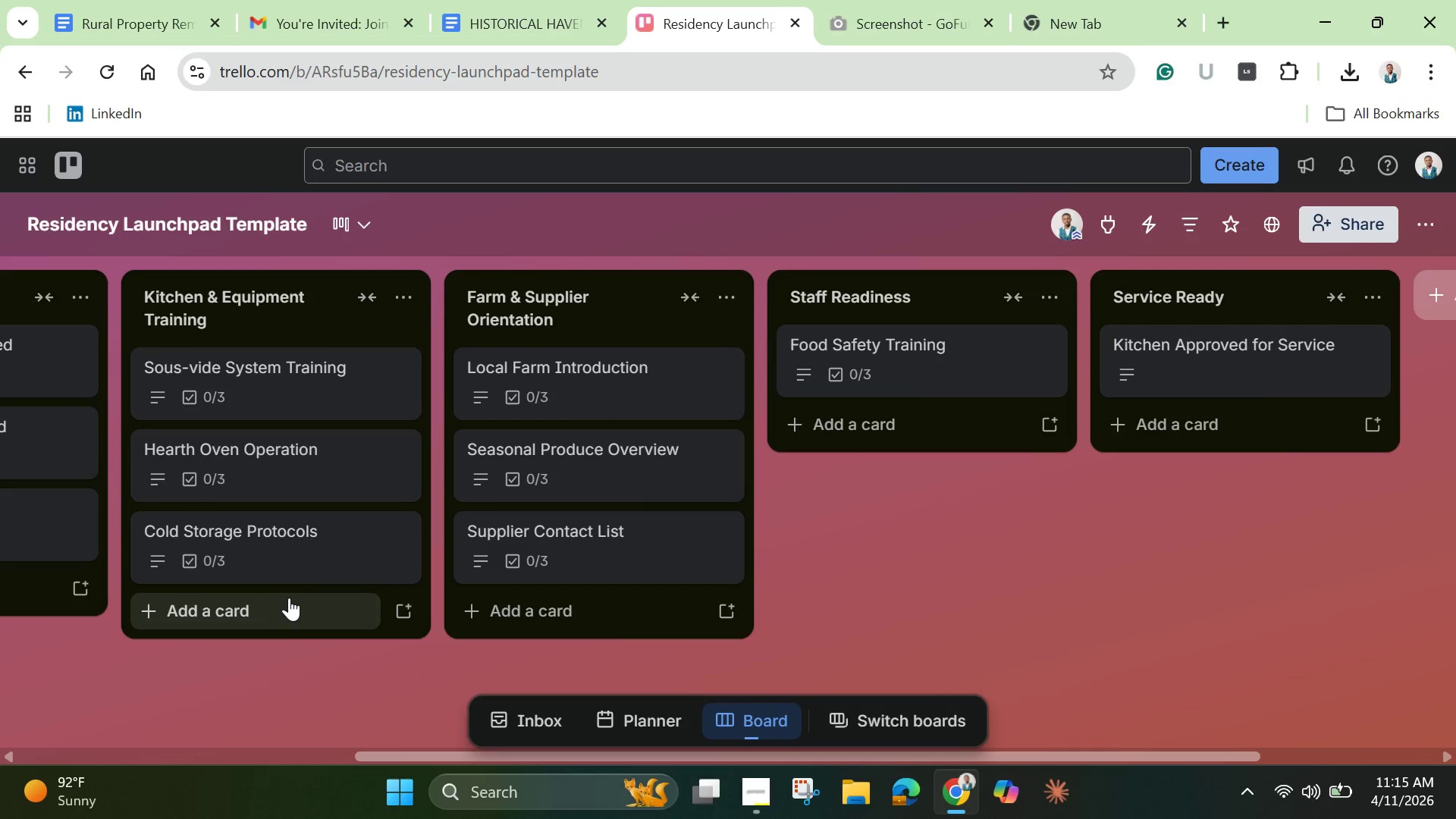 
wait(8.39)
 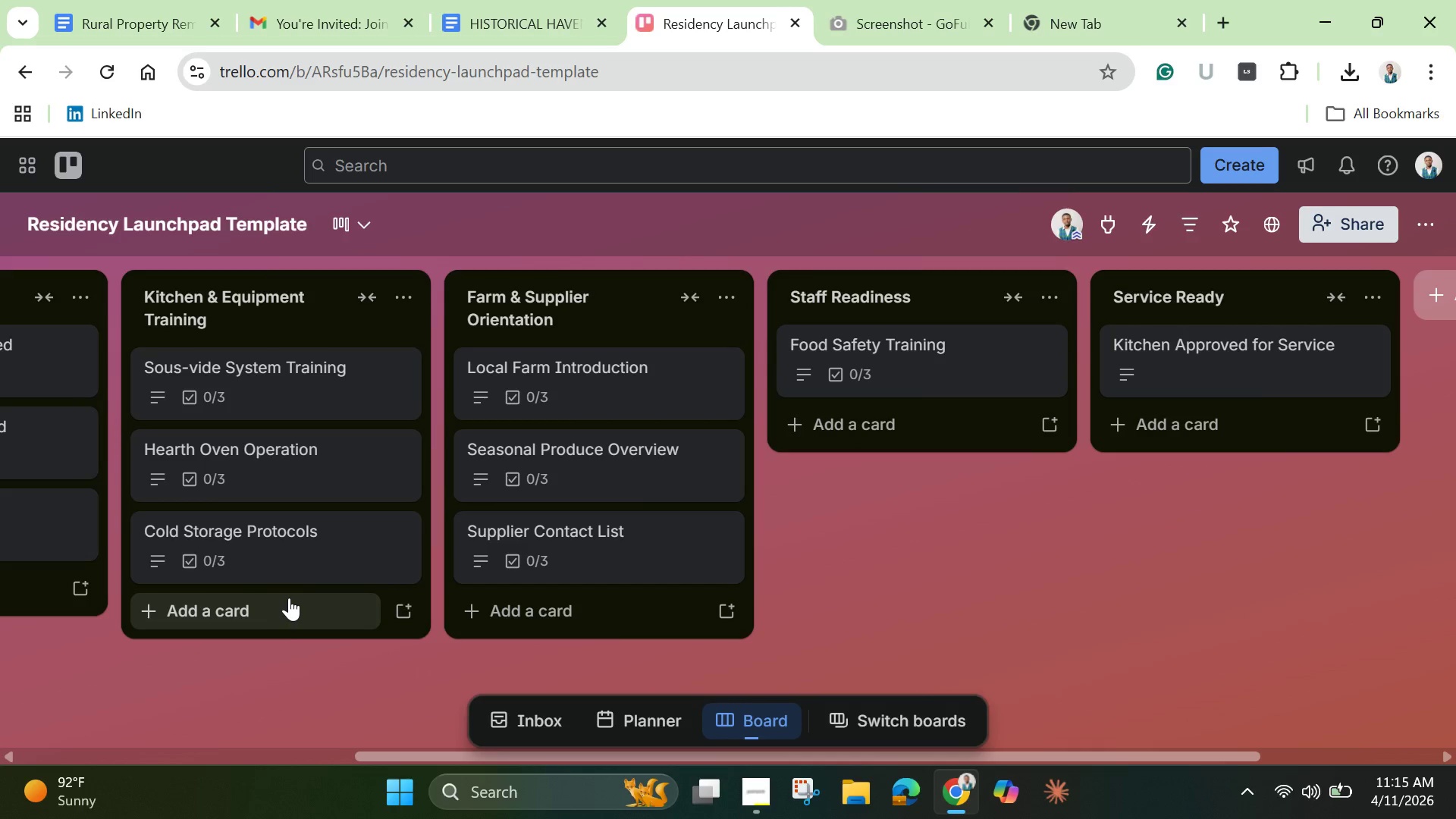 
mouse_move([1353, 288])
 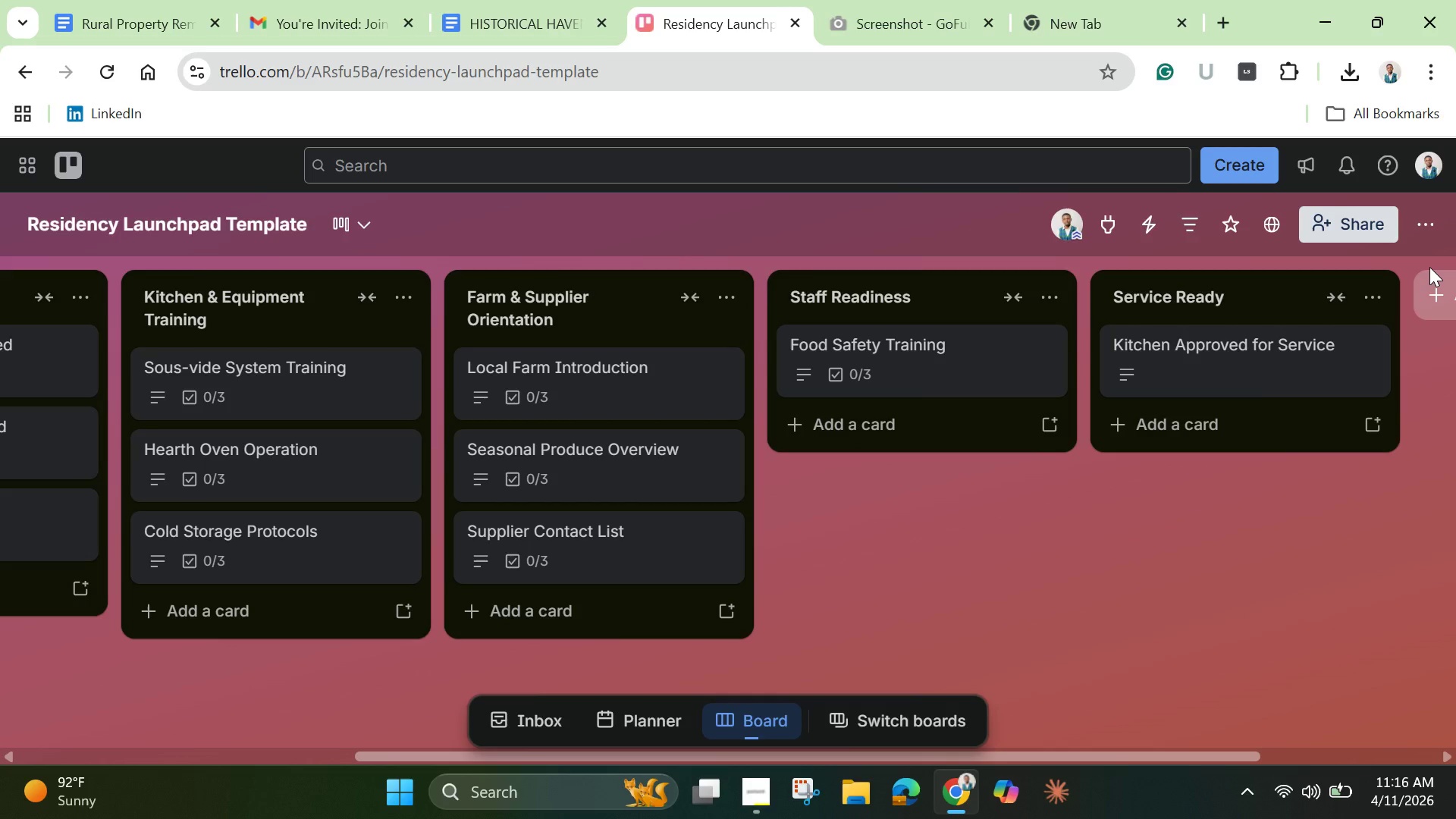 
wait(74.79)
 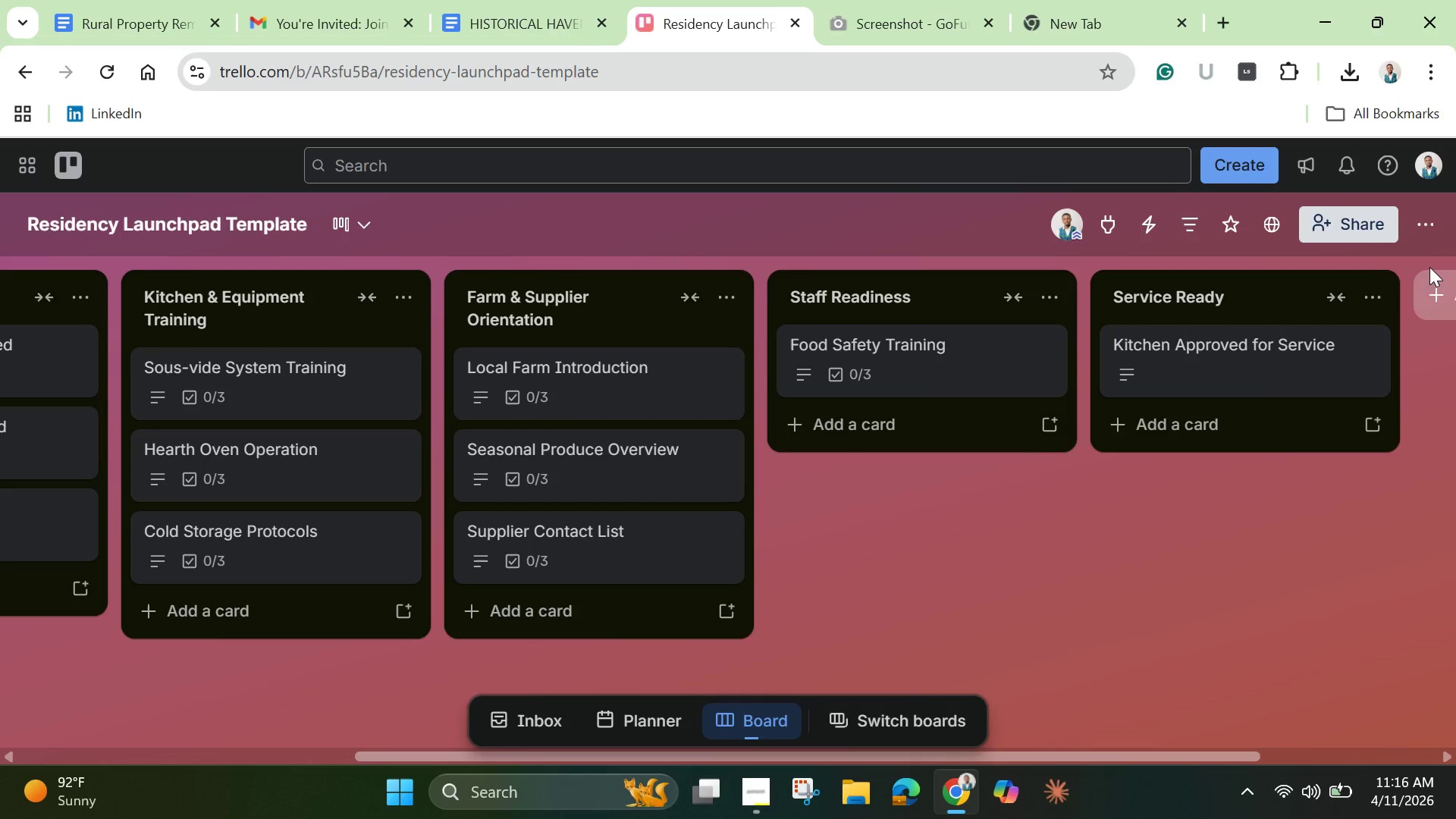 
left_click([63, 177])
 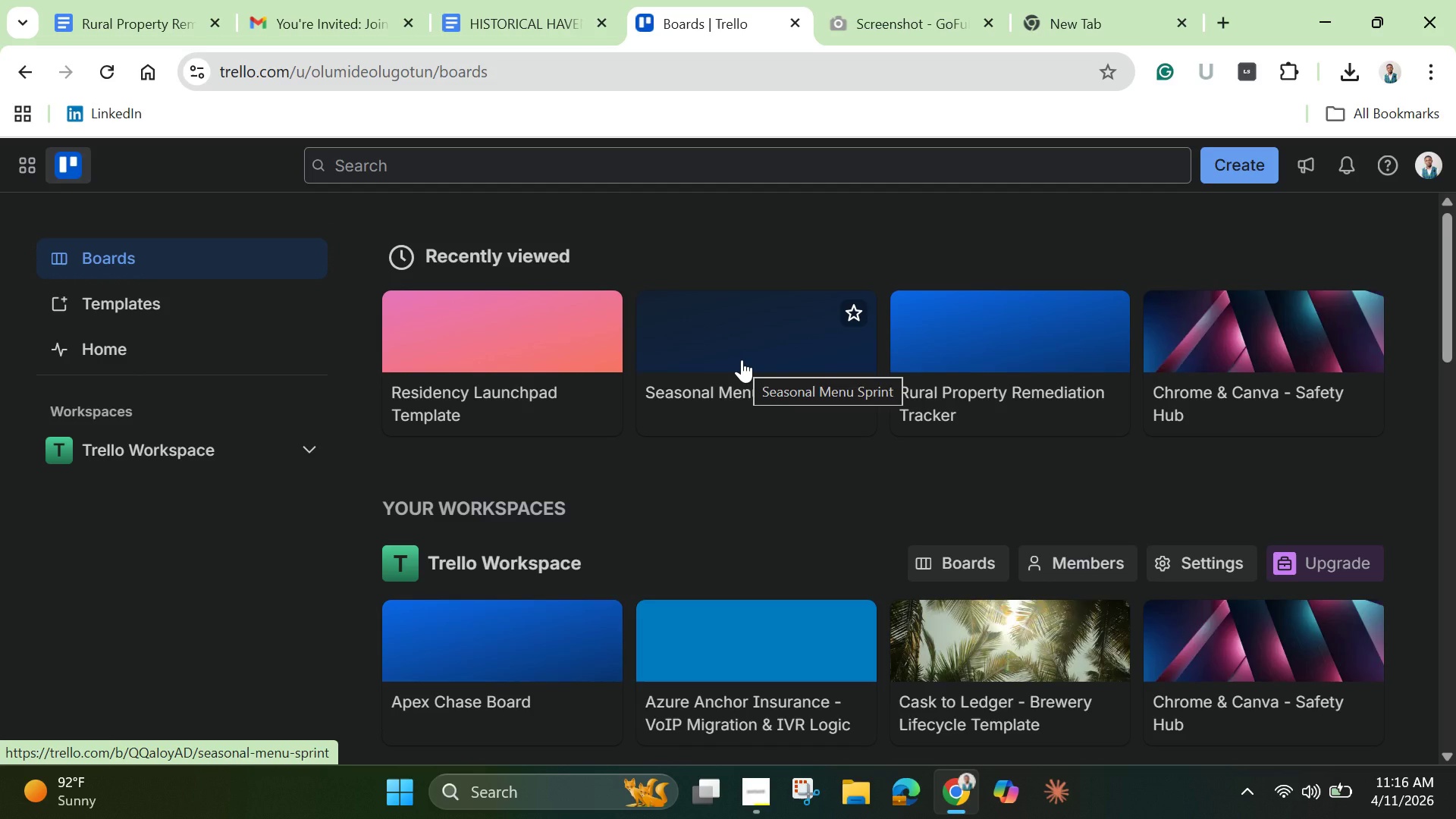 
wait(5.03)
 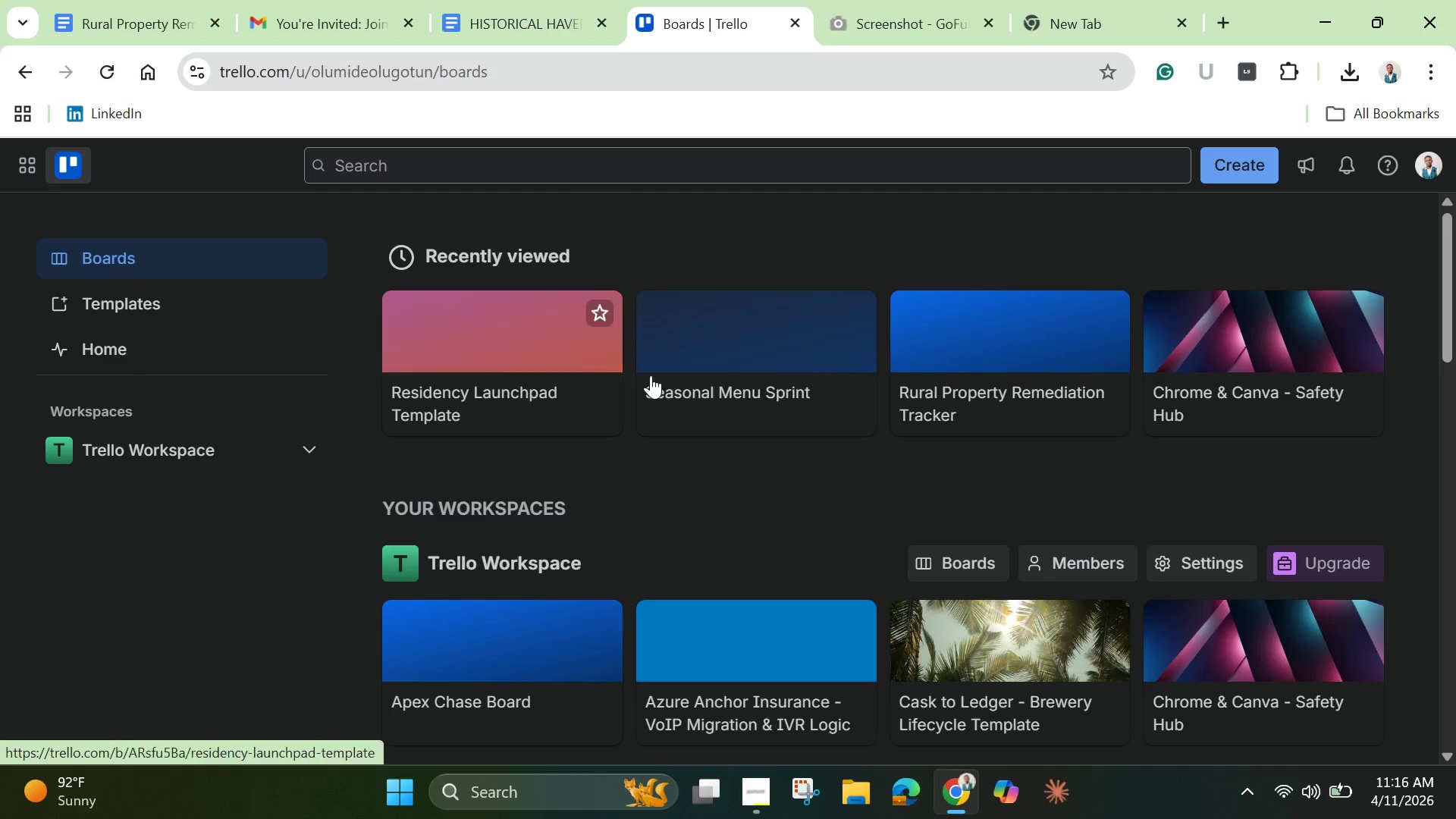 
left_click([739, 353])
 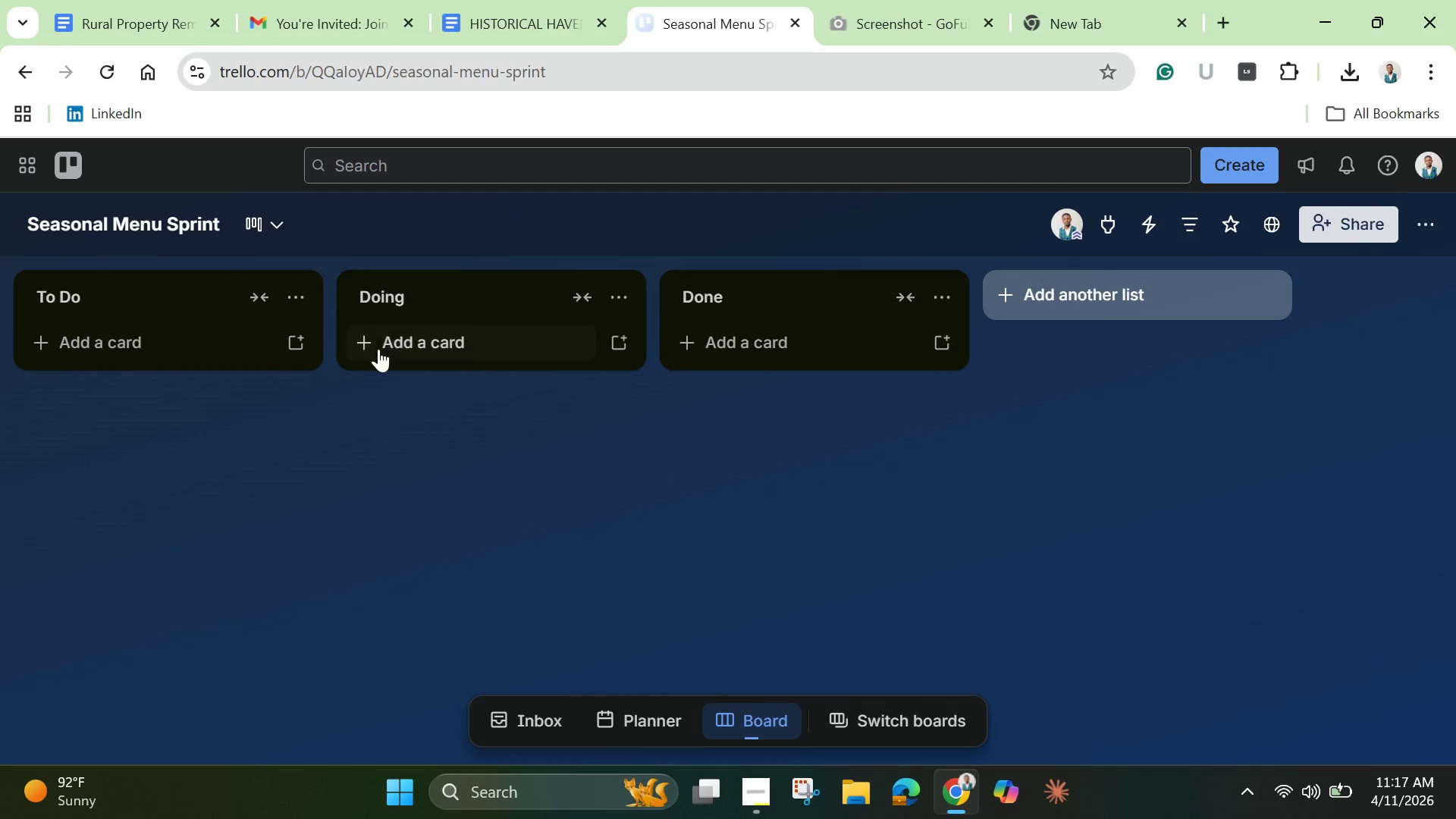 
left_click([157, 297])
 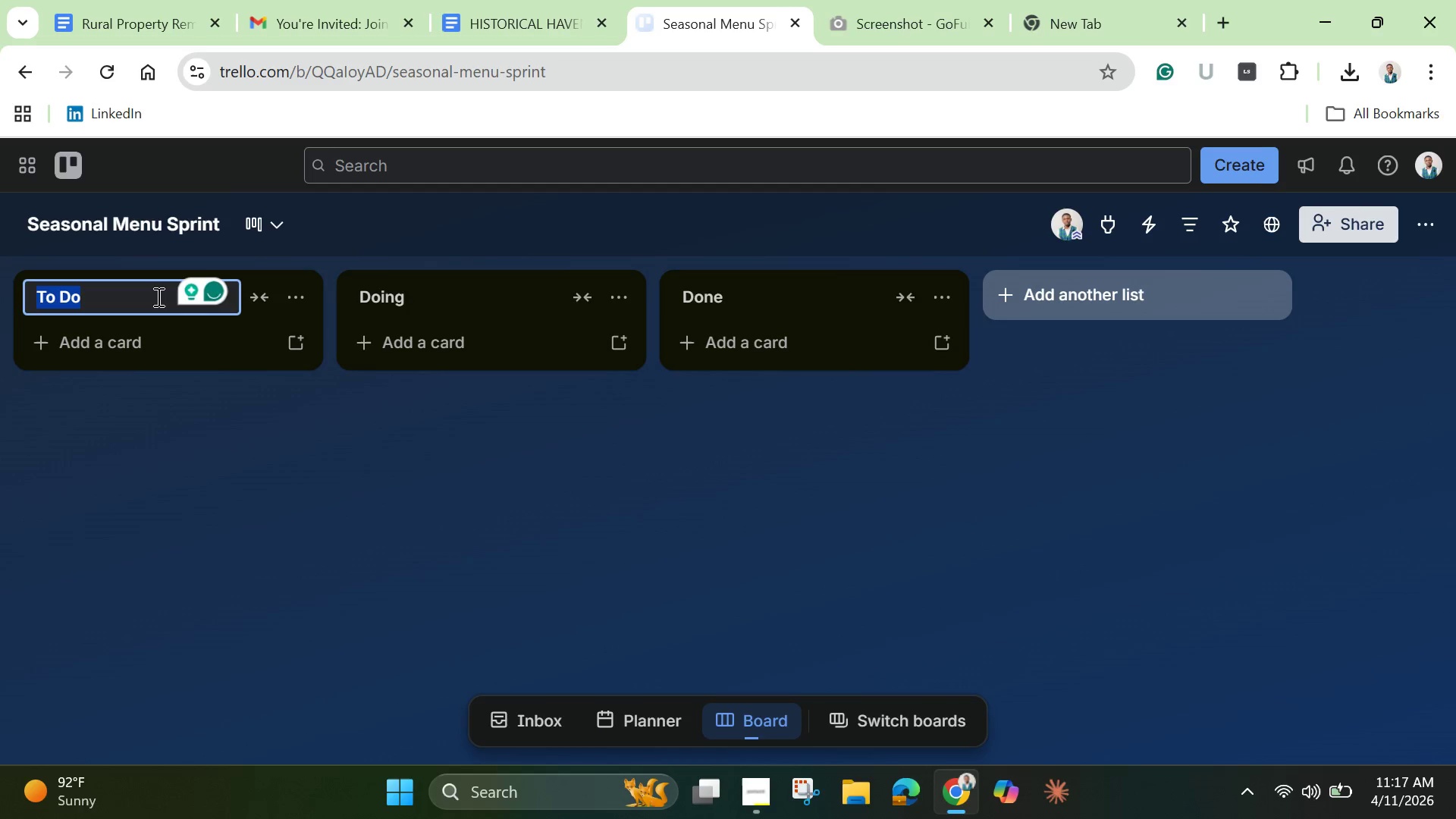 
key(Backspace)
 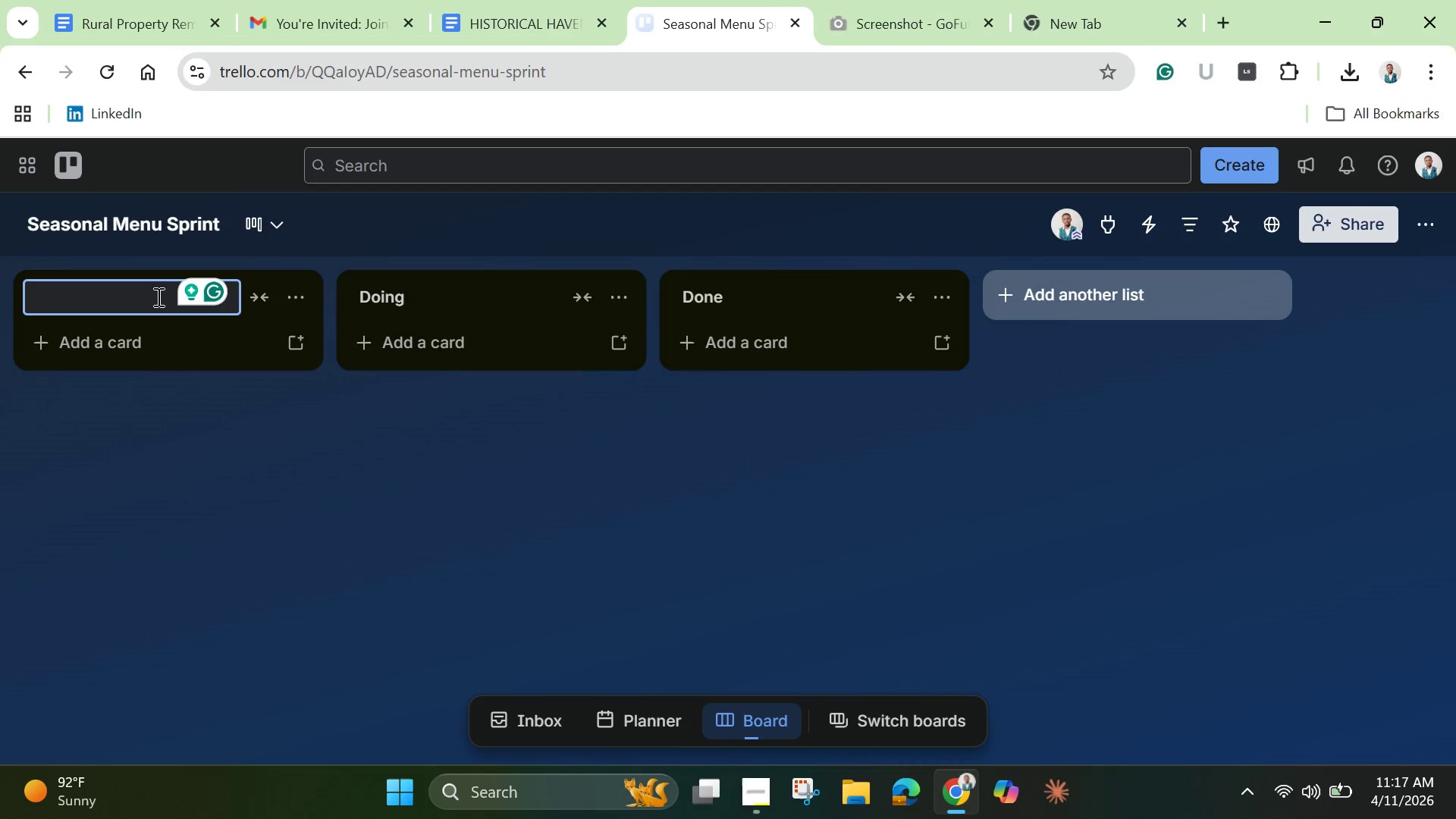 
wait(8.08)
 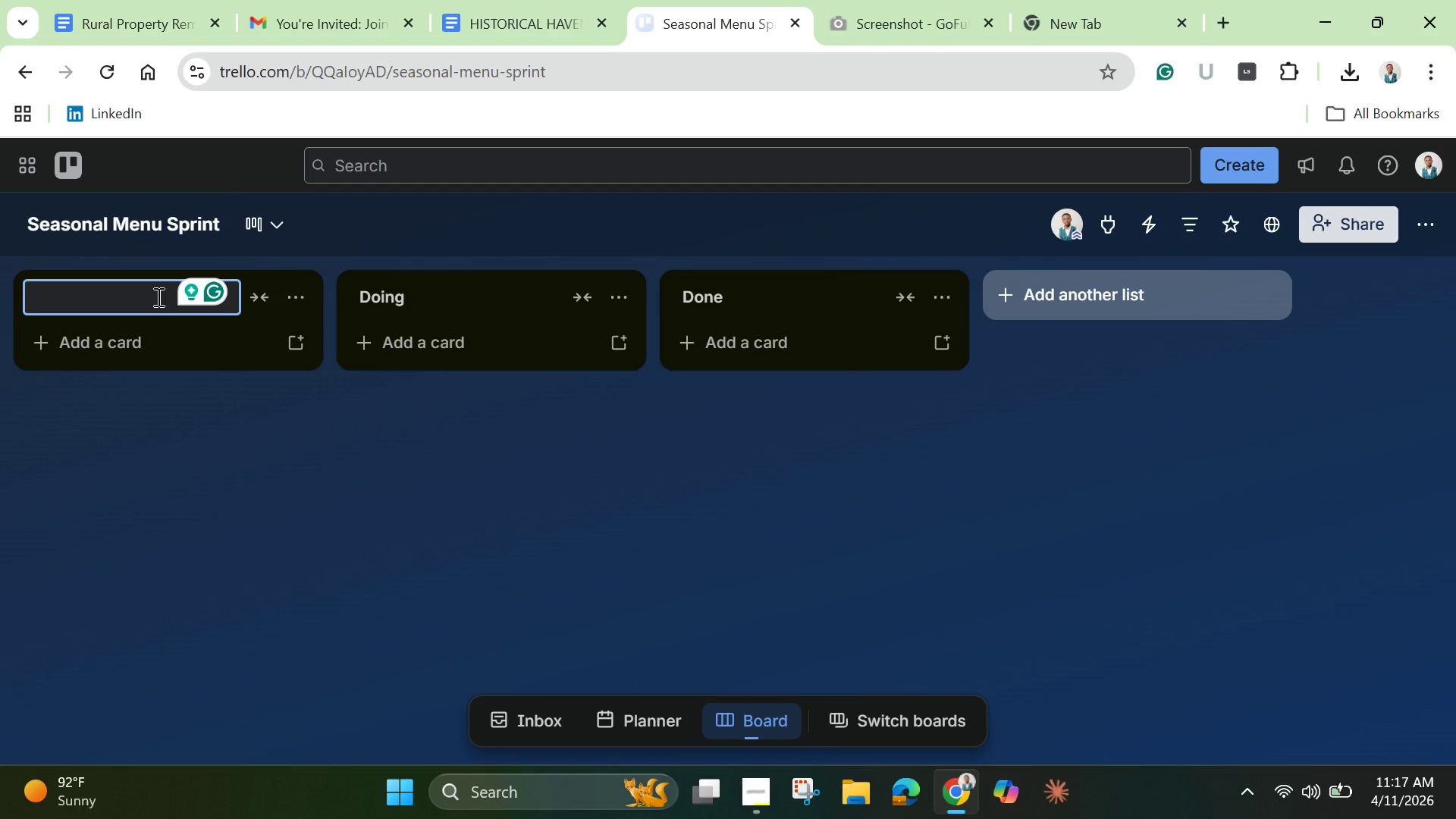 
type(Ingr)
 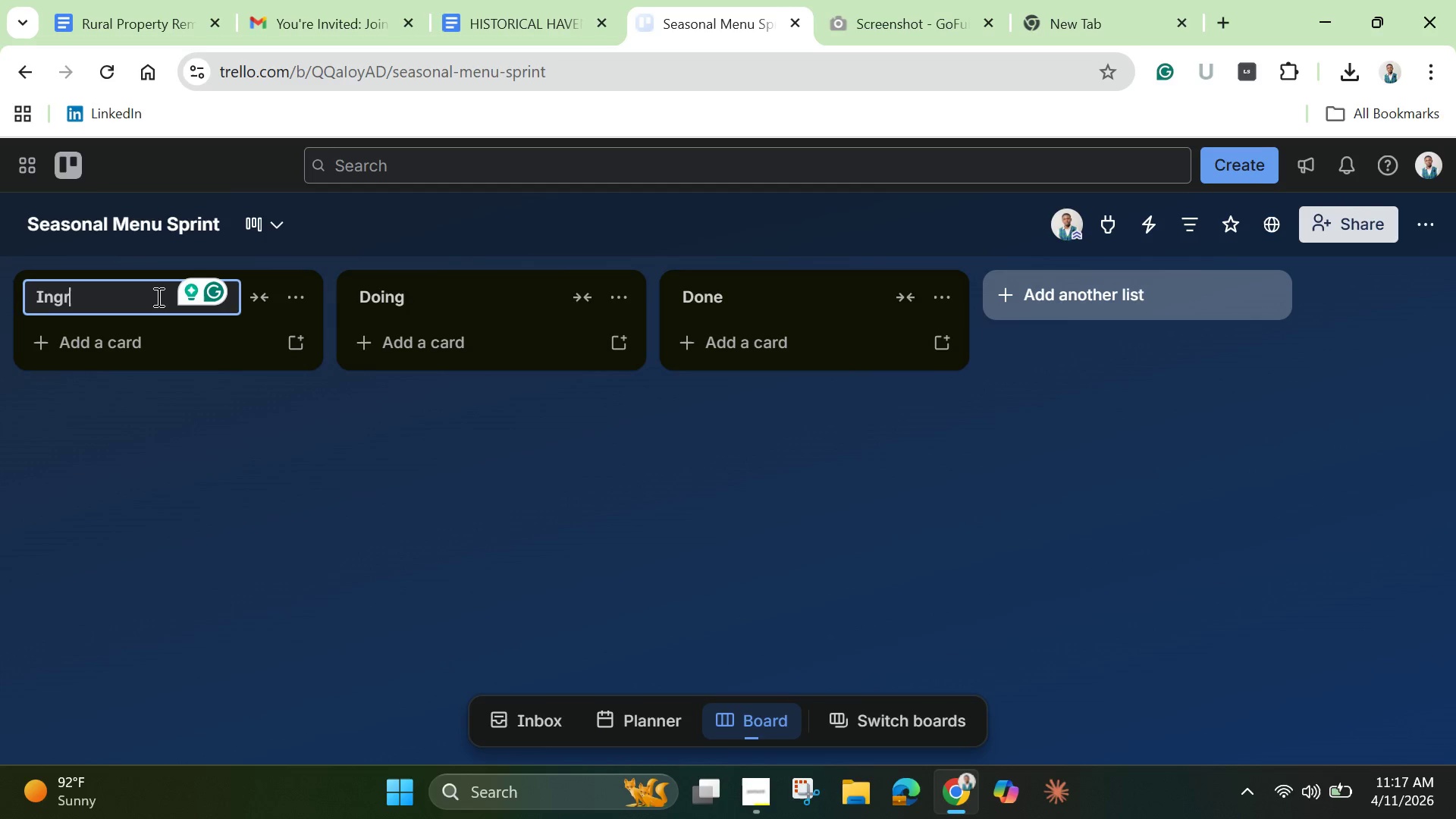 
mouse_move([624, 0])
 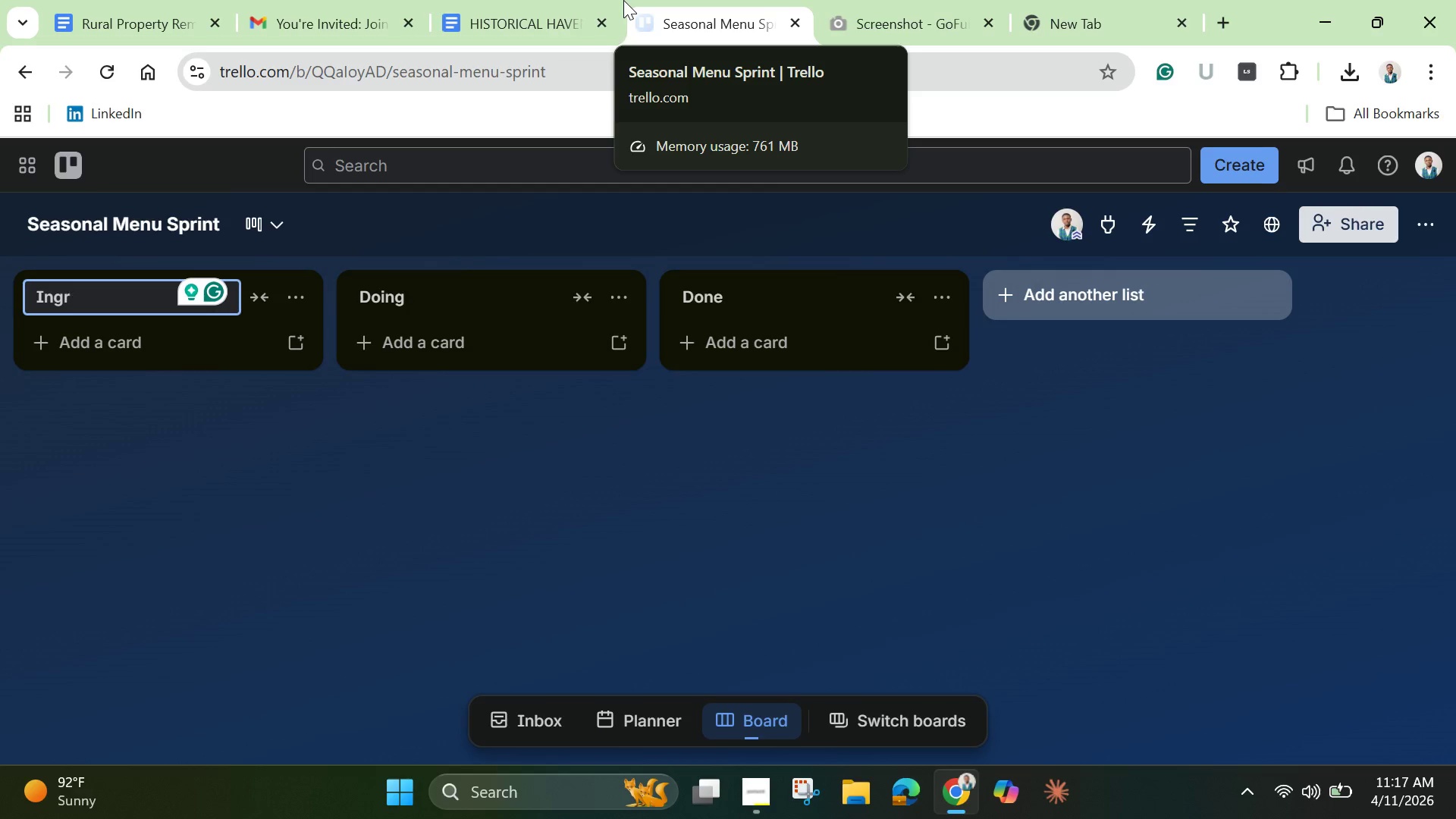 
wait(10.64)
 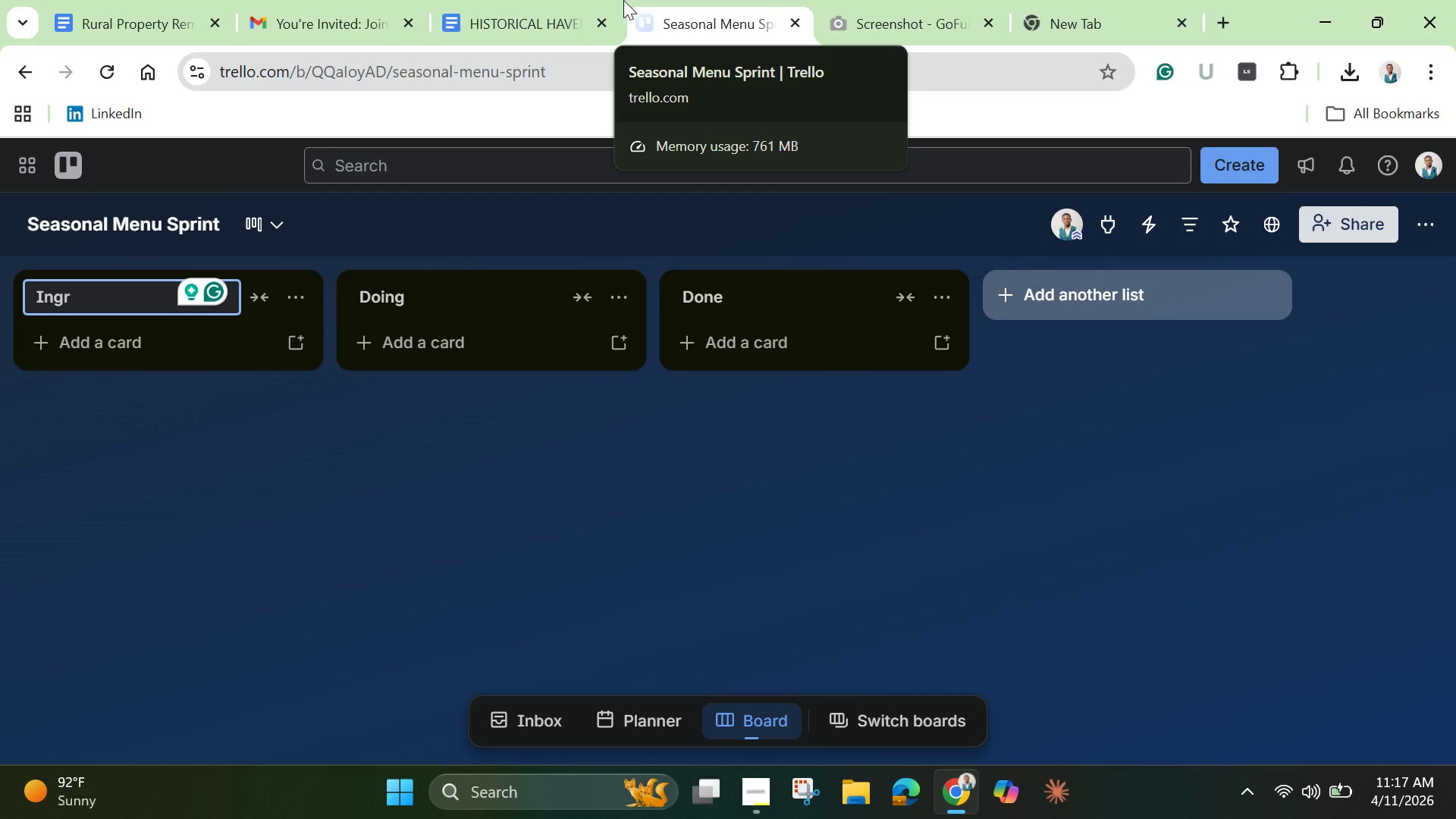 
type(edient Discovery])
 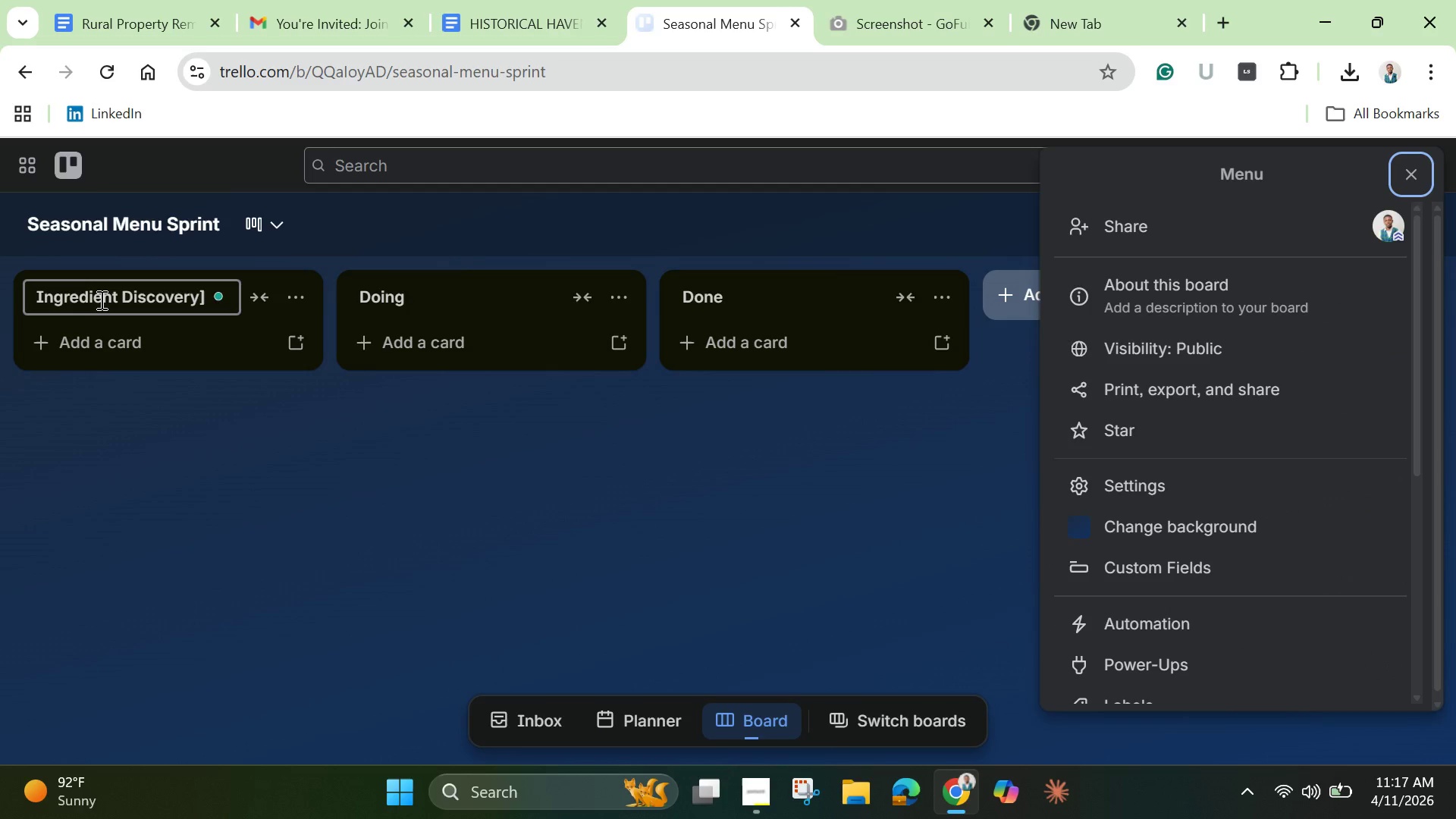 
key(Enter)
 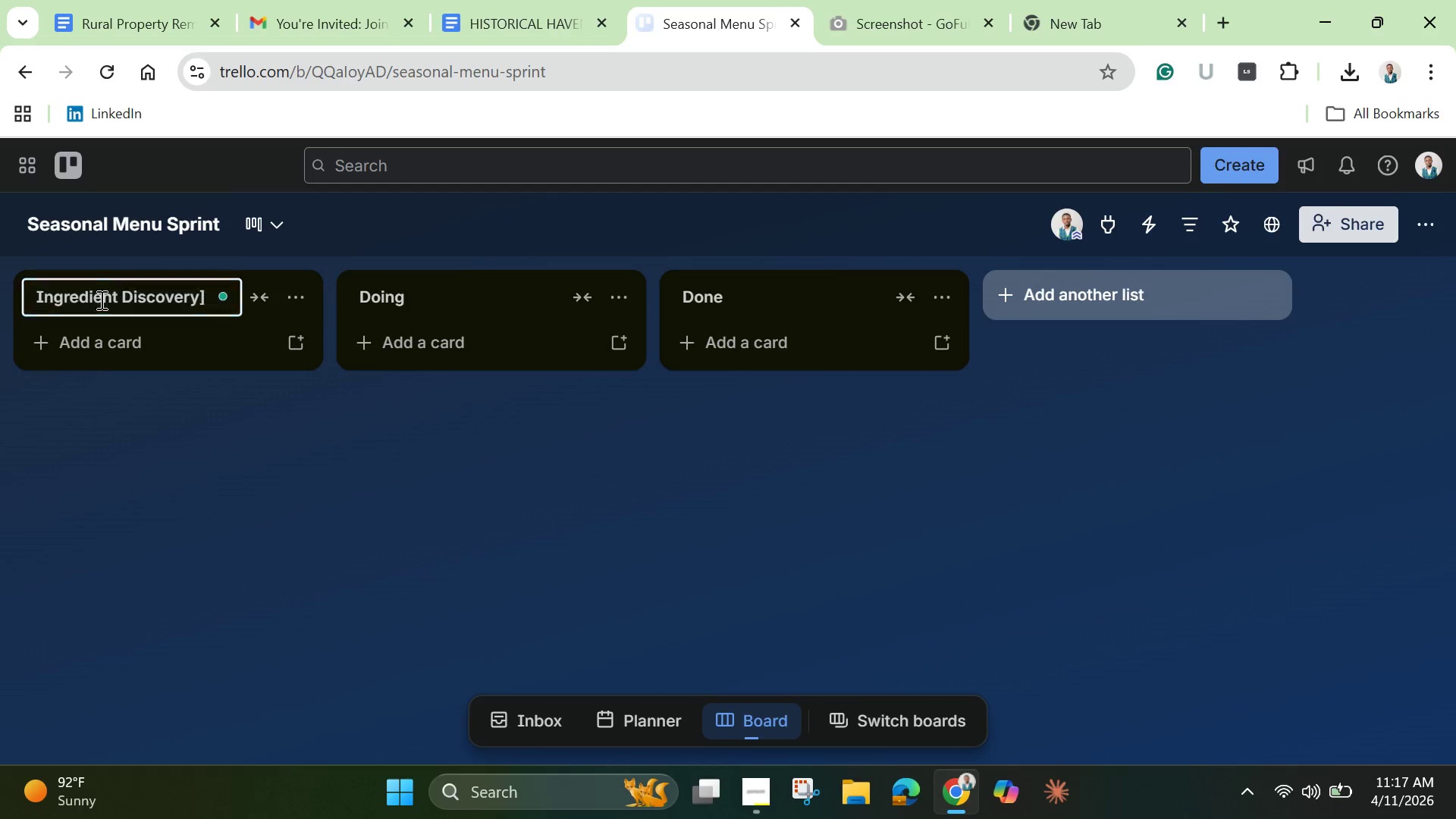 
key(BracketRight)
 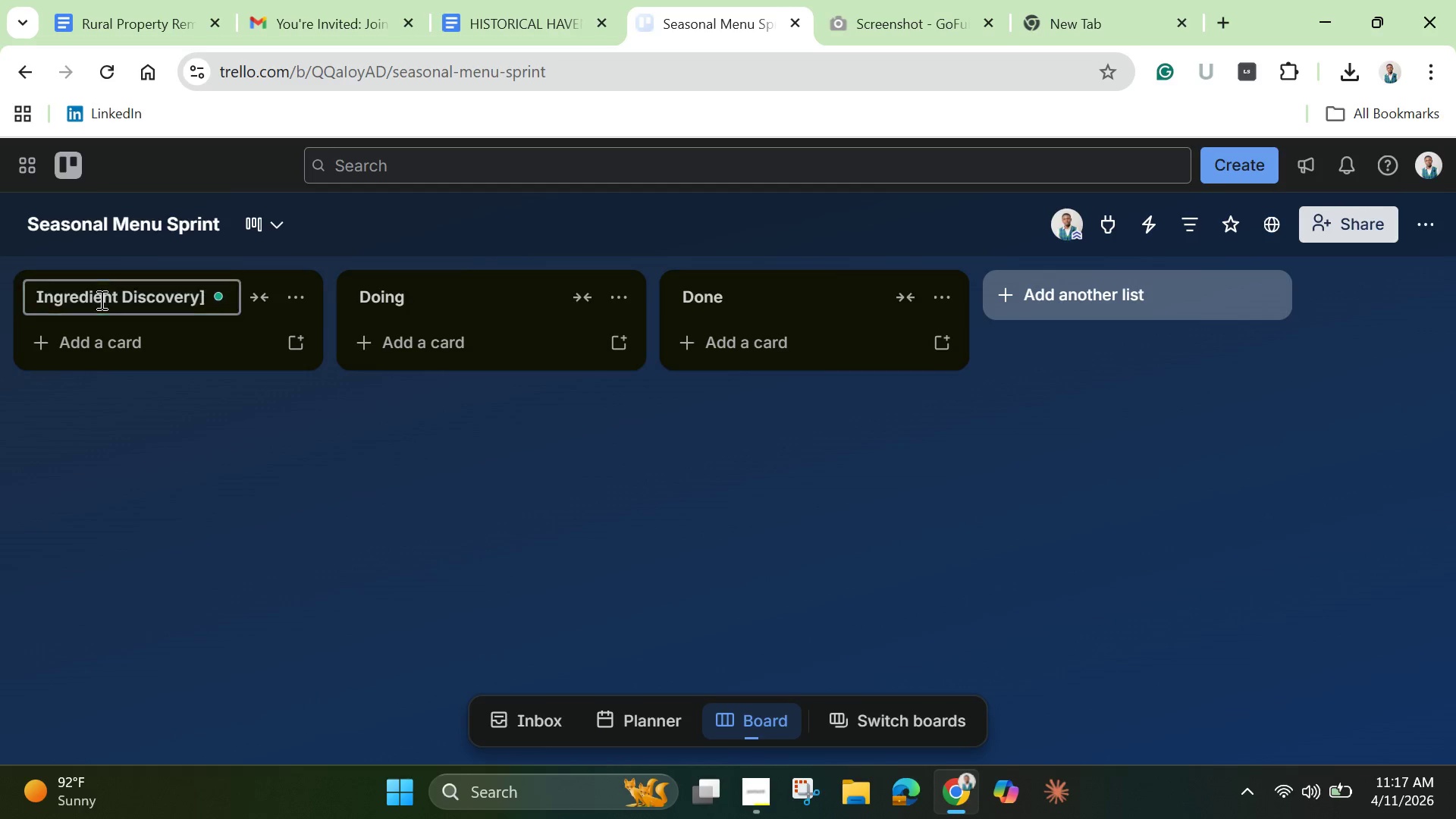 
key(Enter)
 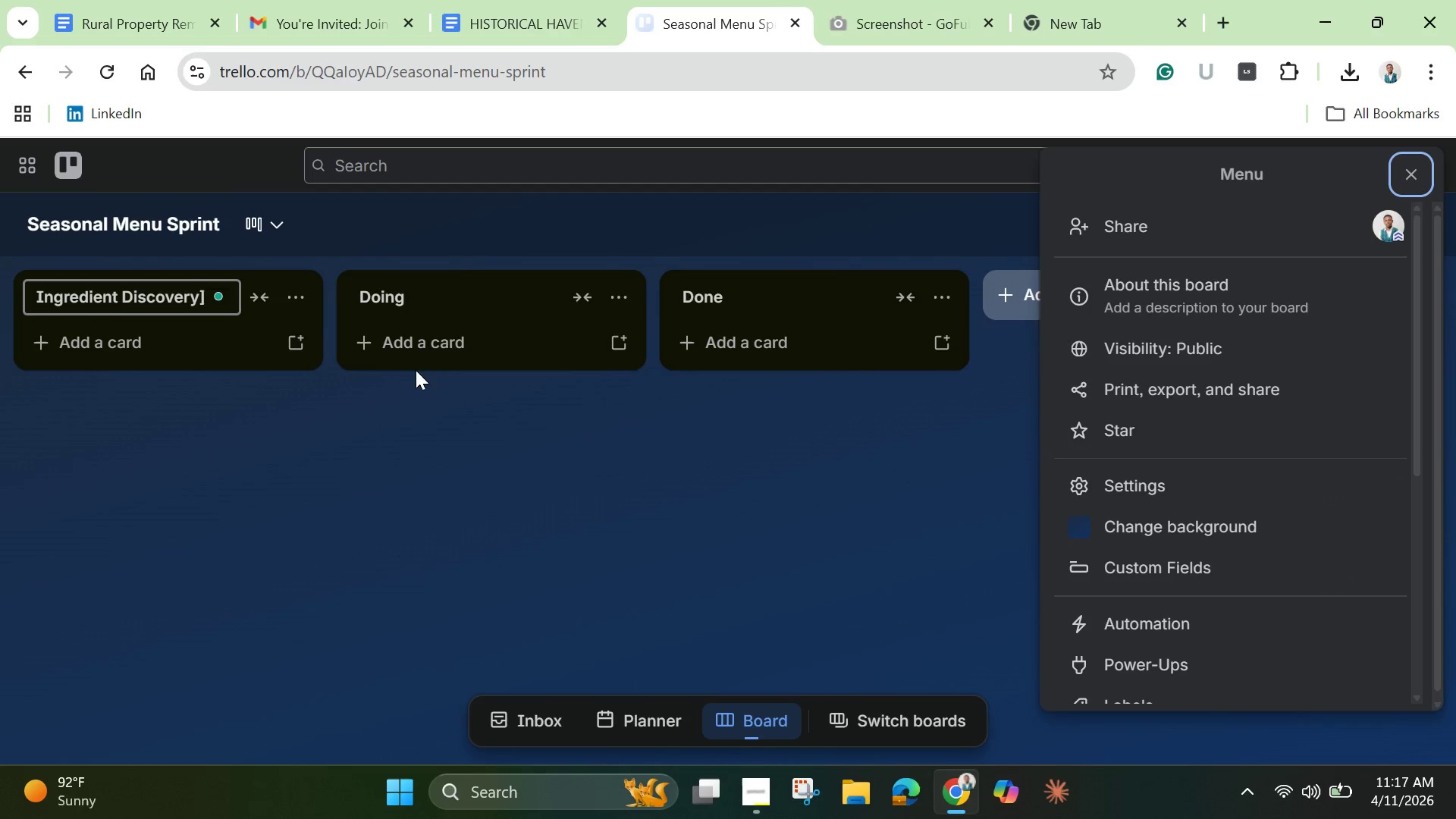 
left_click([198, 306])
 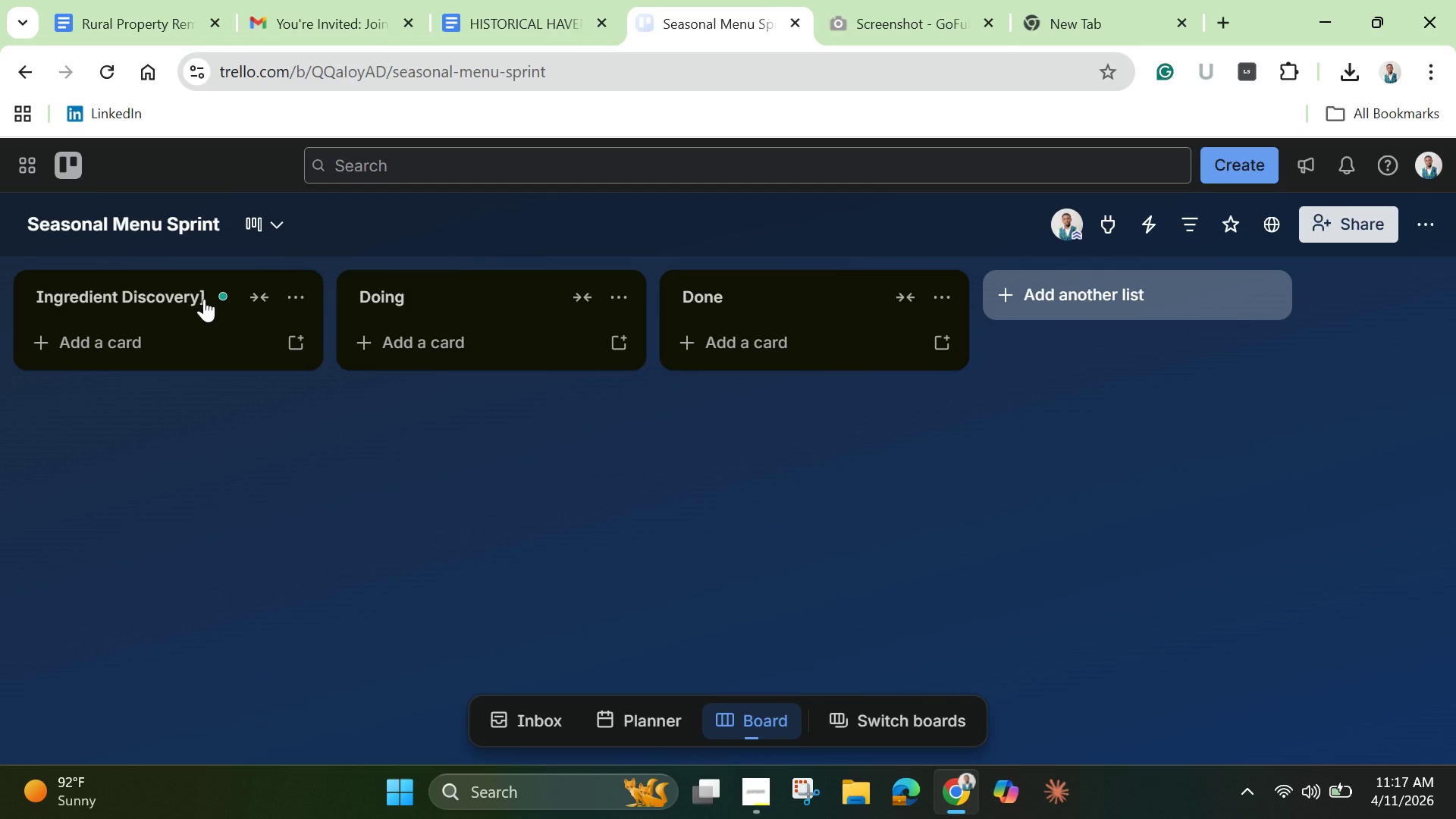 
left_click([204, 299])
 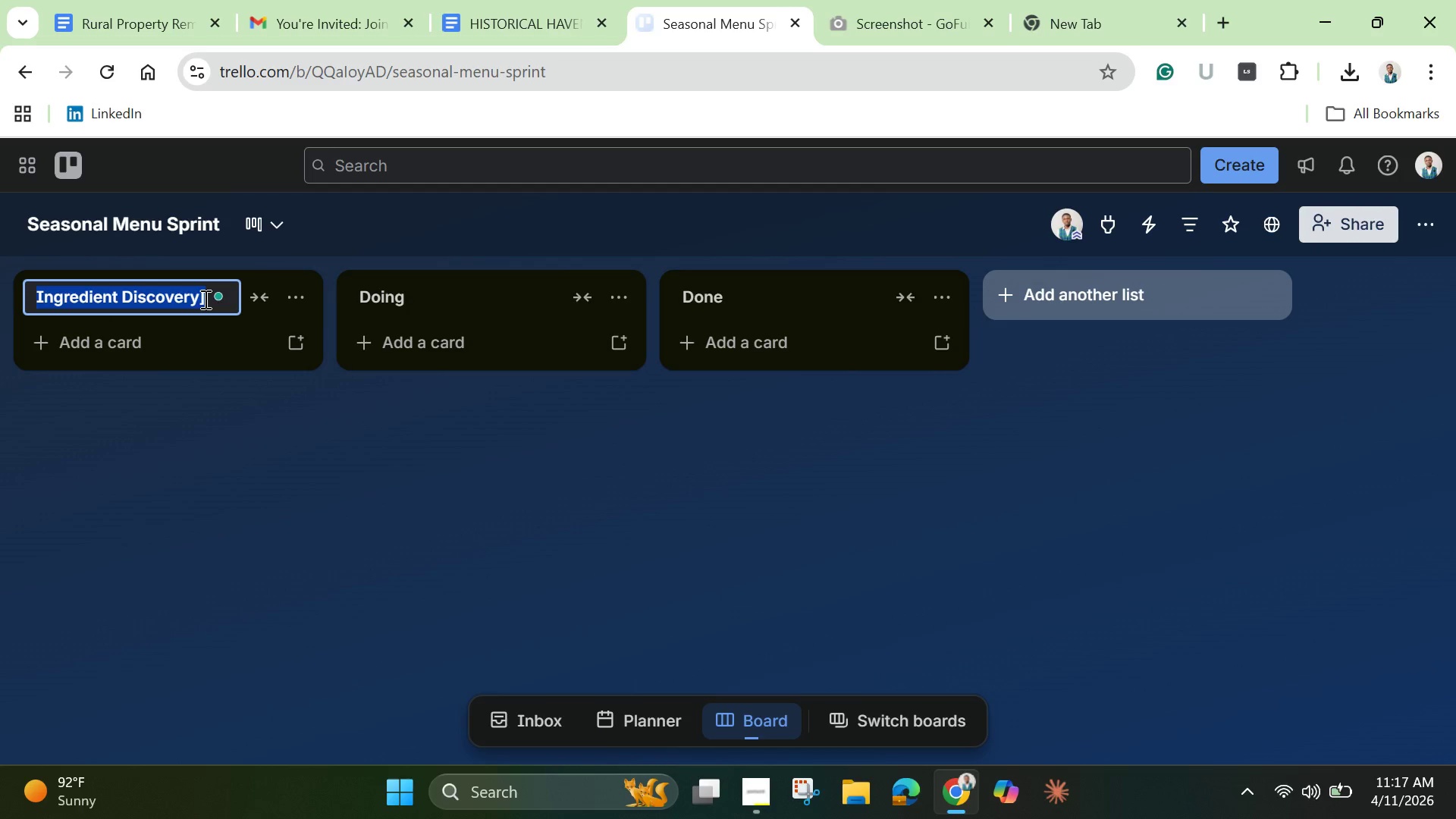 
left_click([206, 299])
 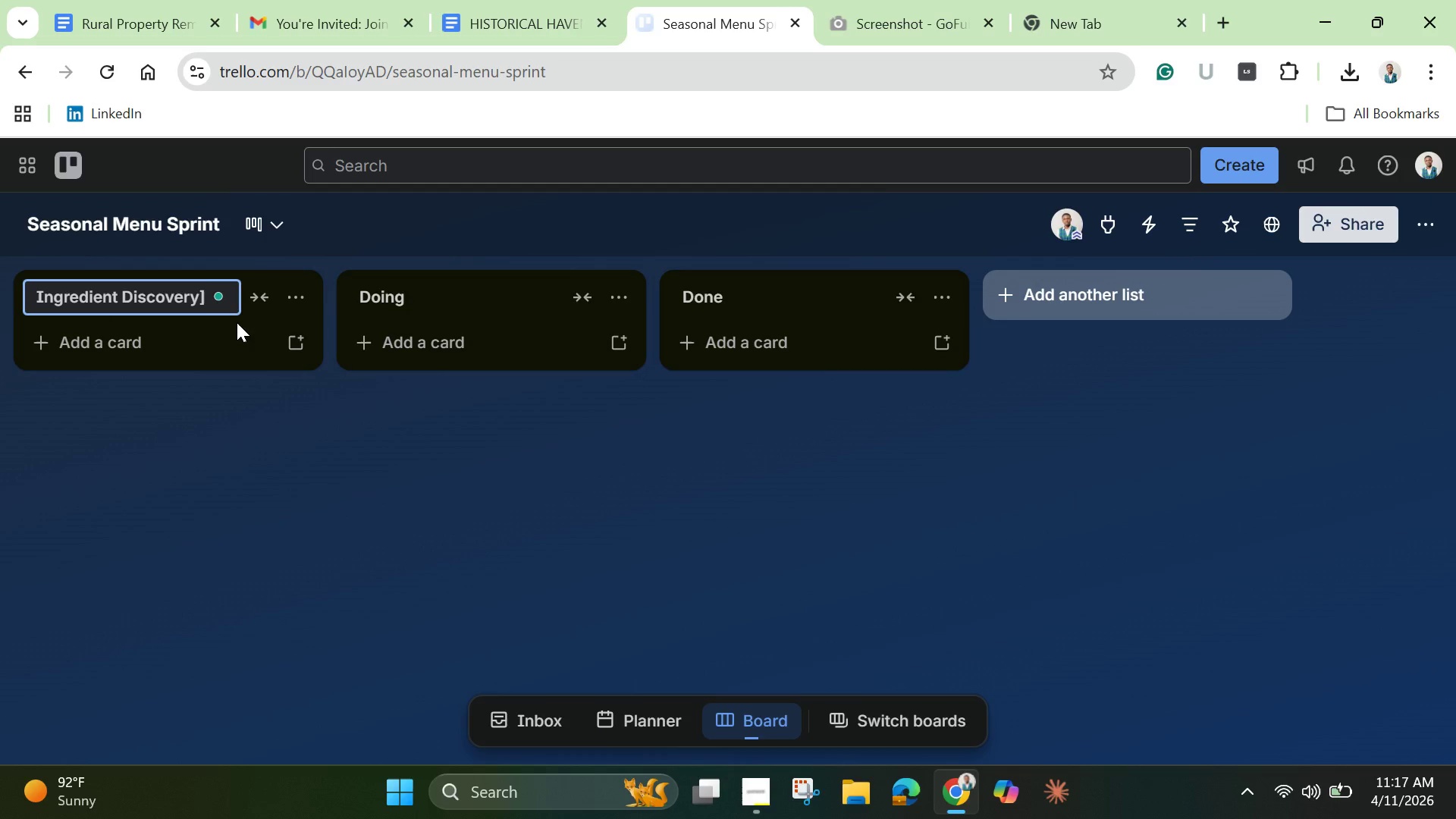 
key(Backspace)
 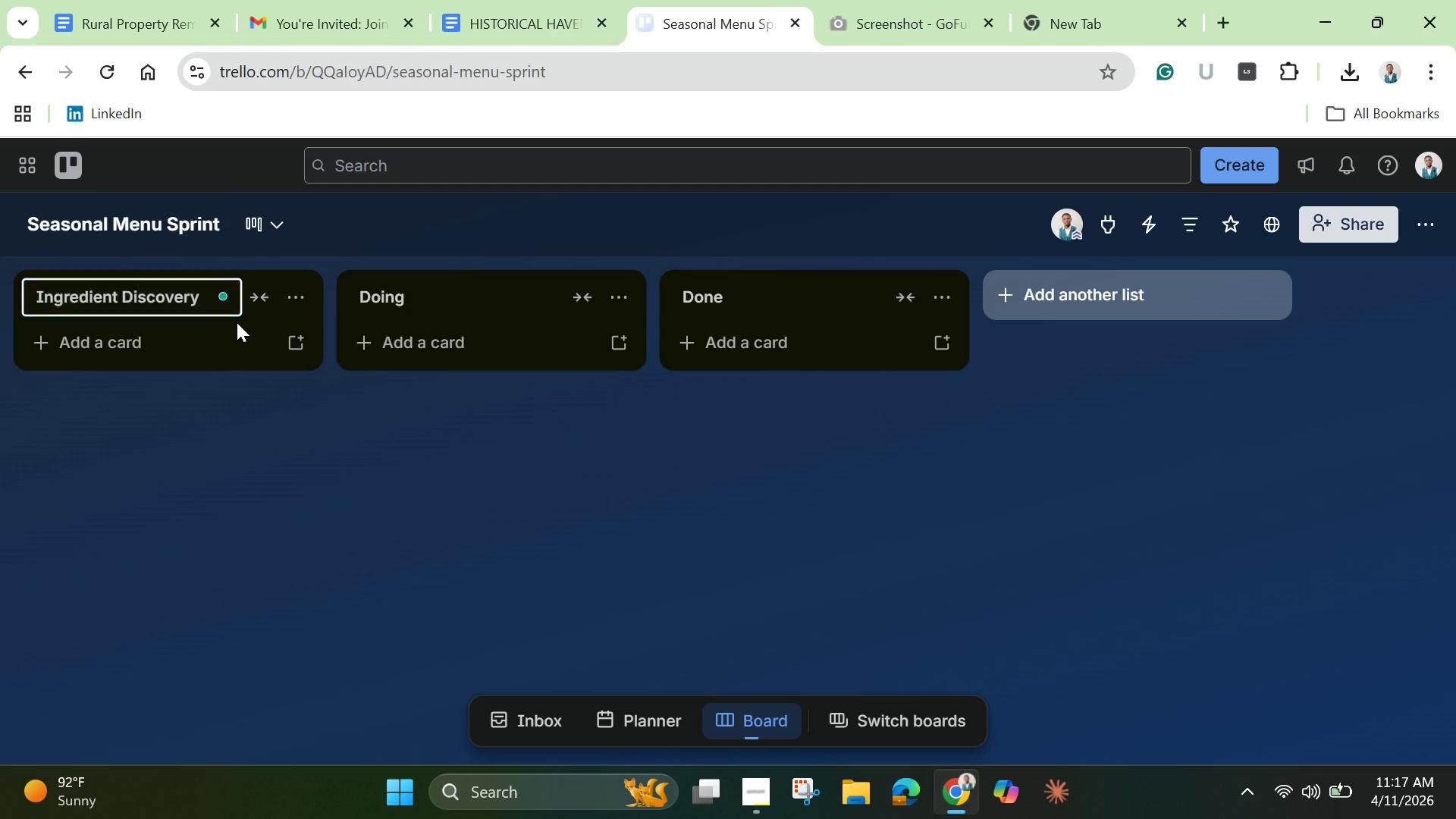 
key(Enter)
 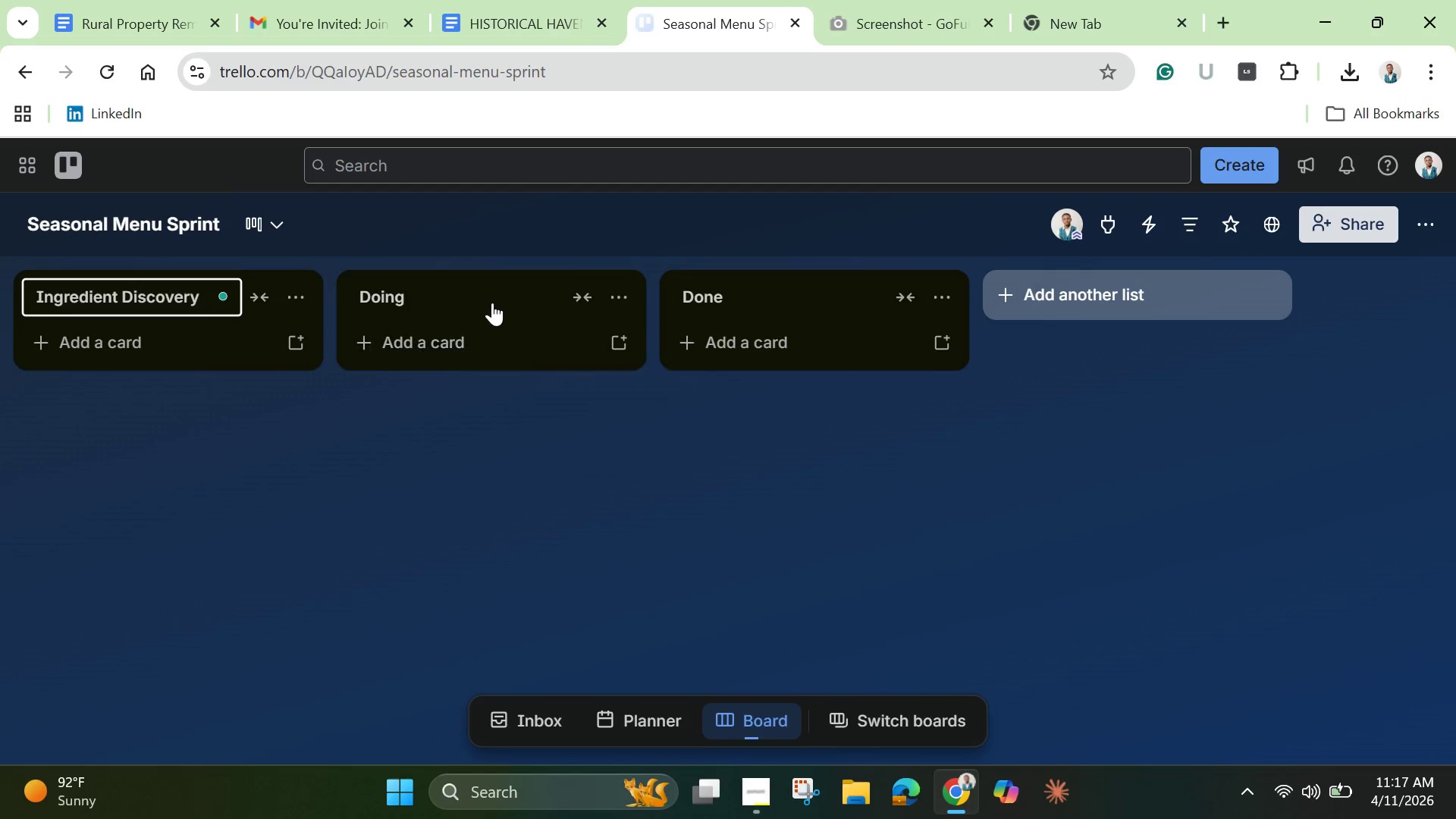 
left_click([492, 303])
 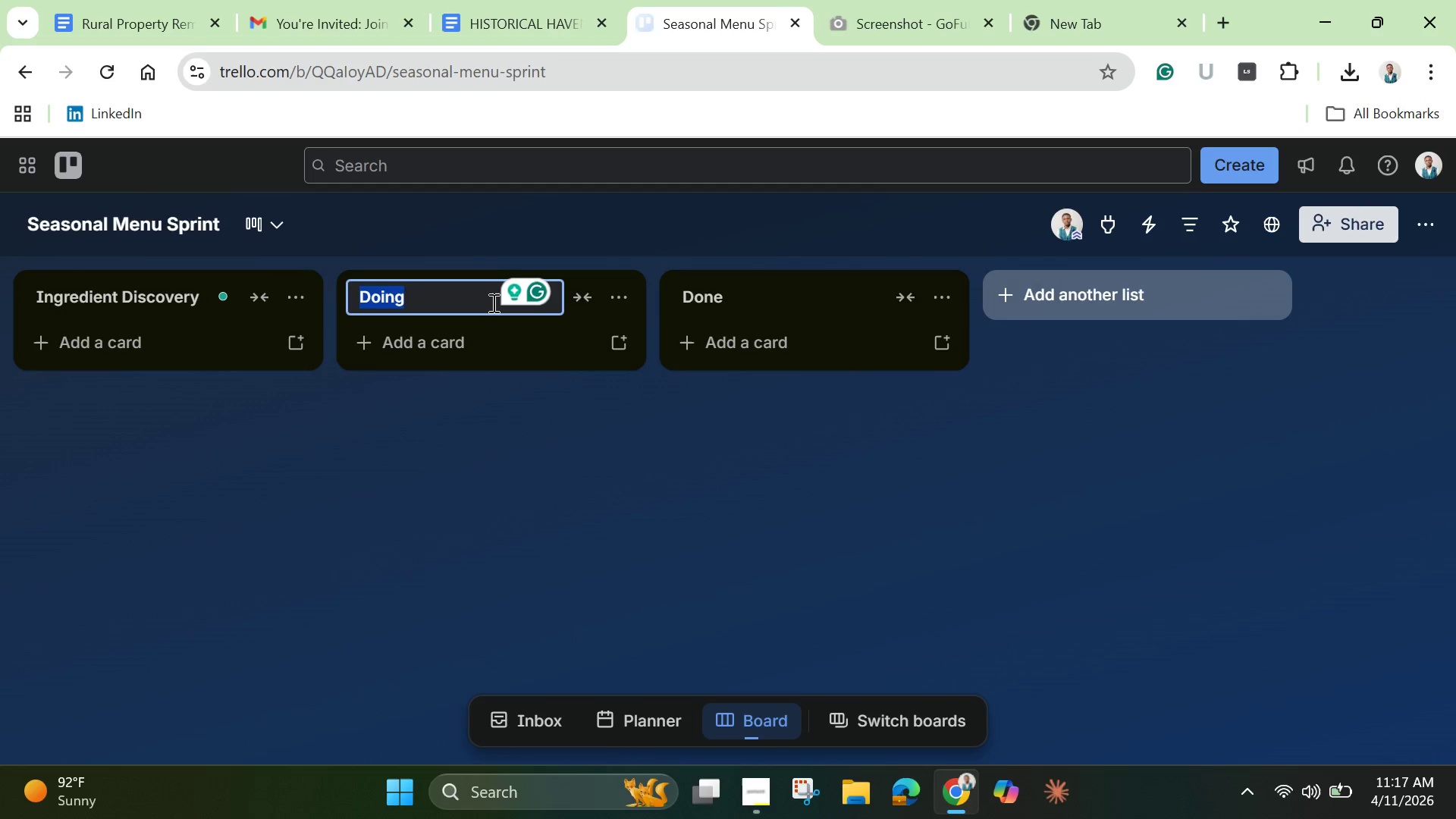 
key(Backspace)
type(Dish Development)
 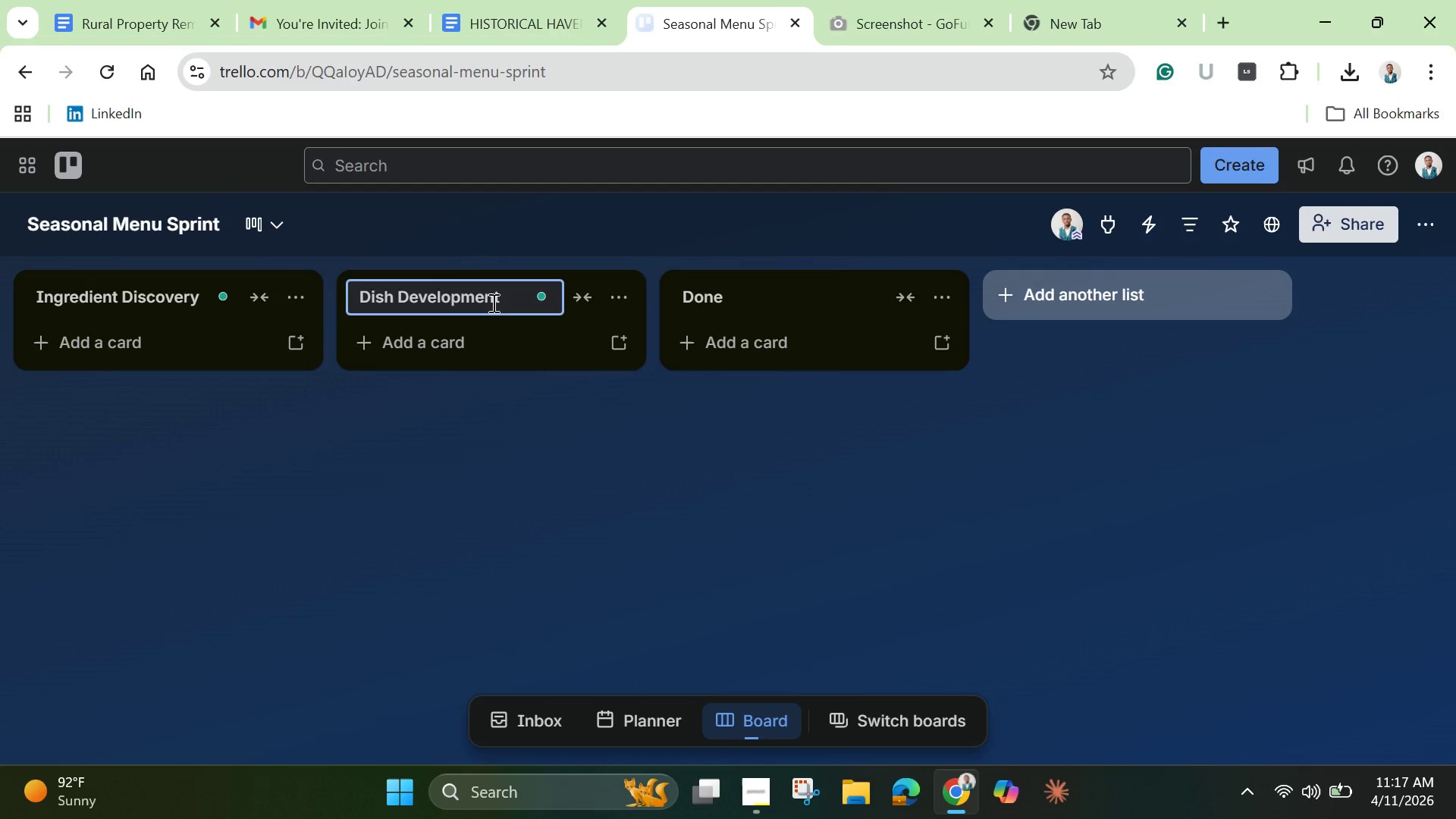 
key(Enter)
 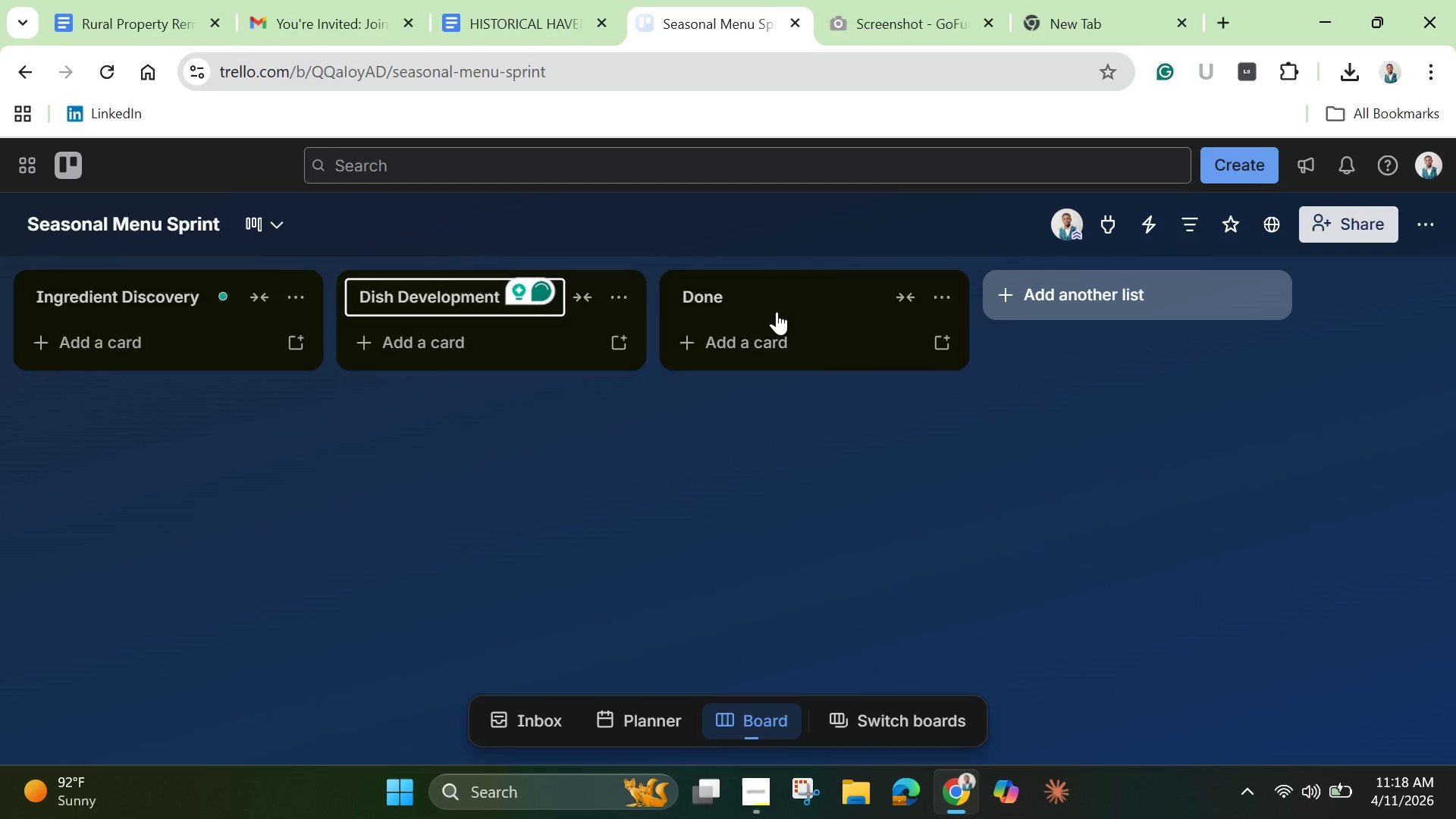 
left_click([764, 309])
 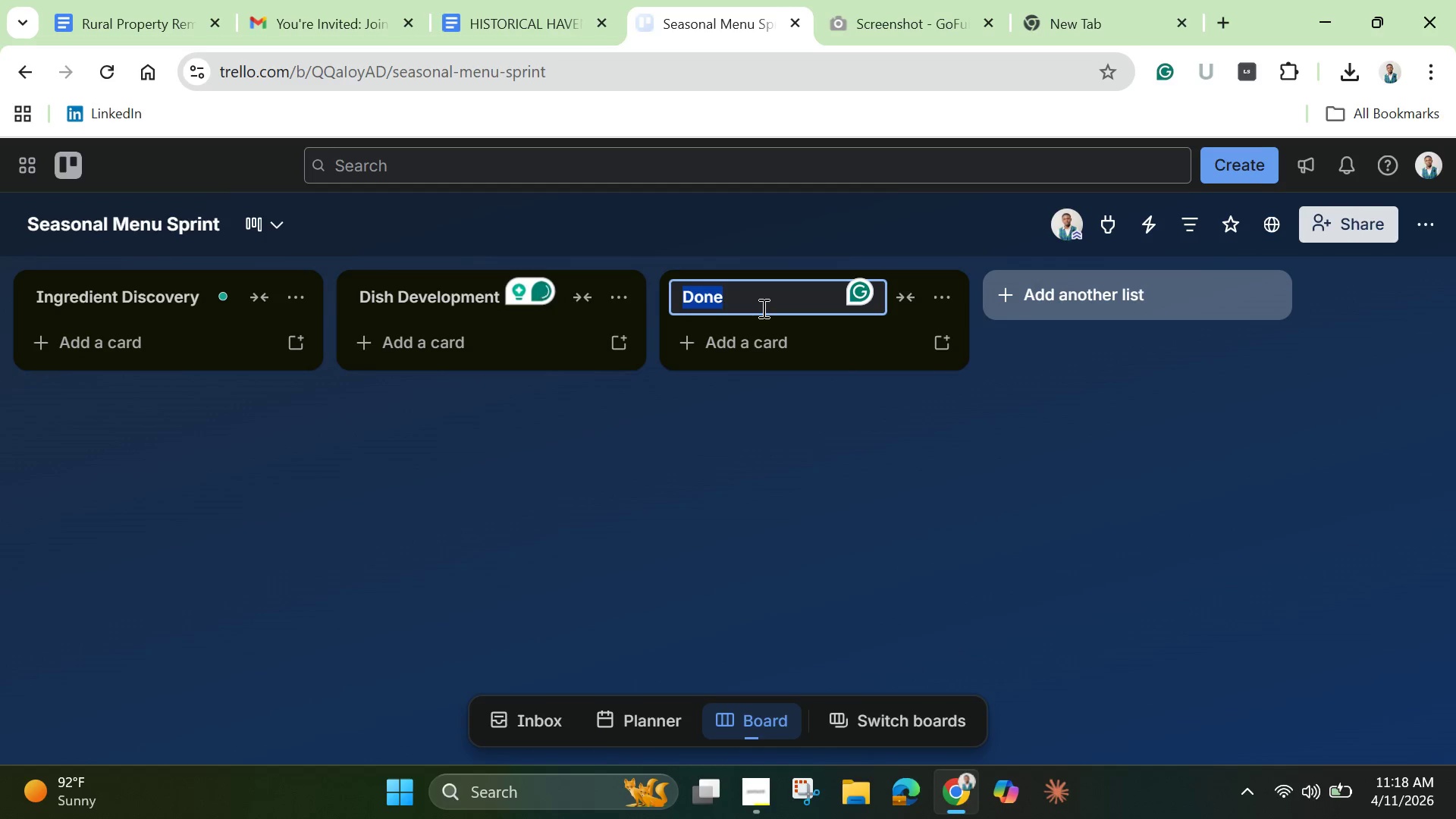 
key(Backspace)
type(Costing and Pricing\)
 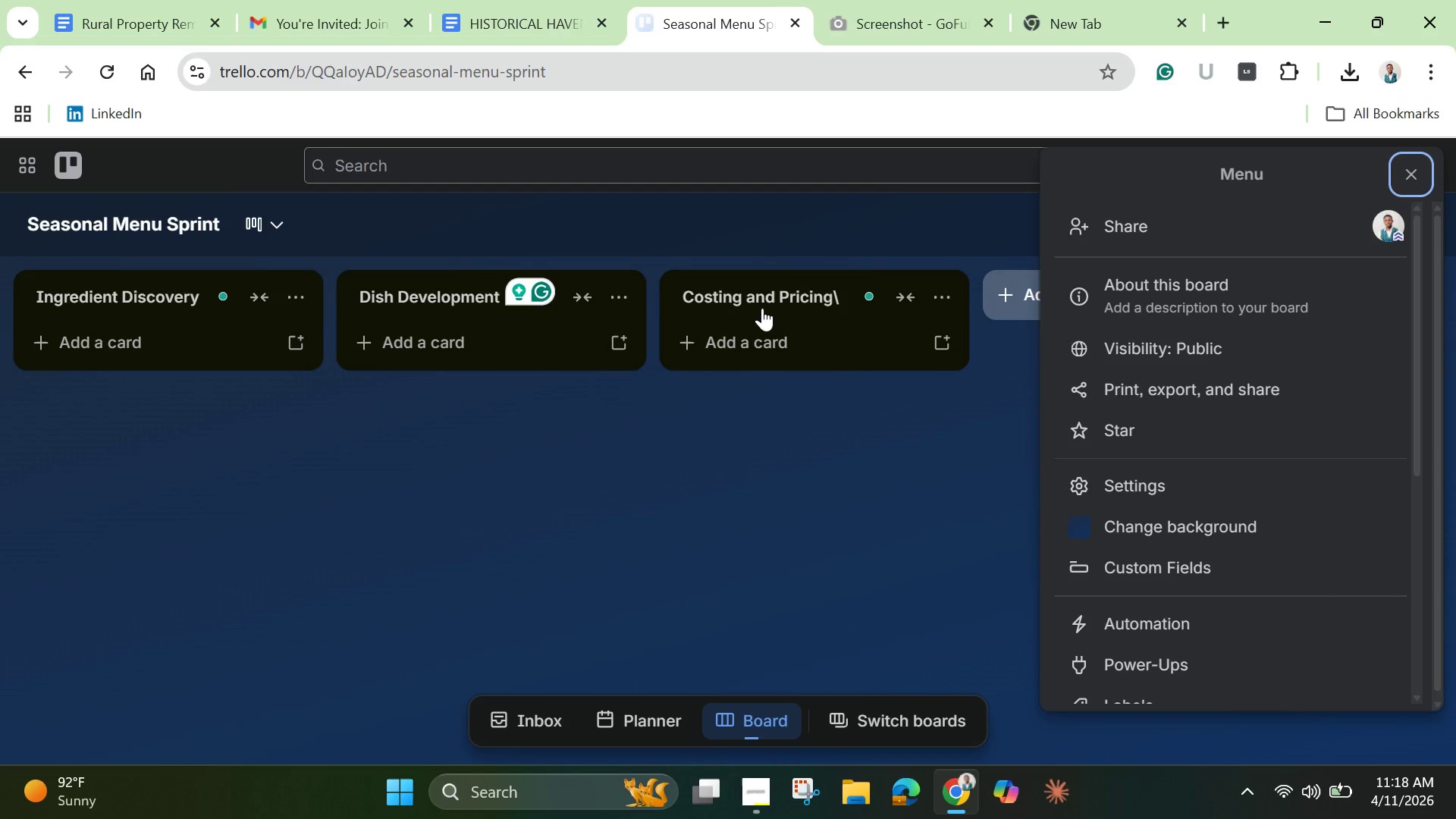 
 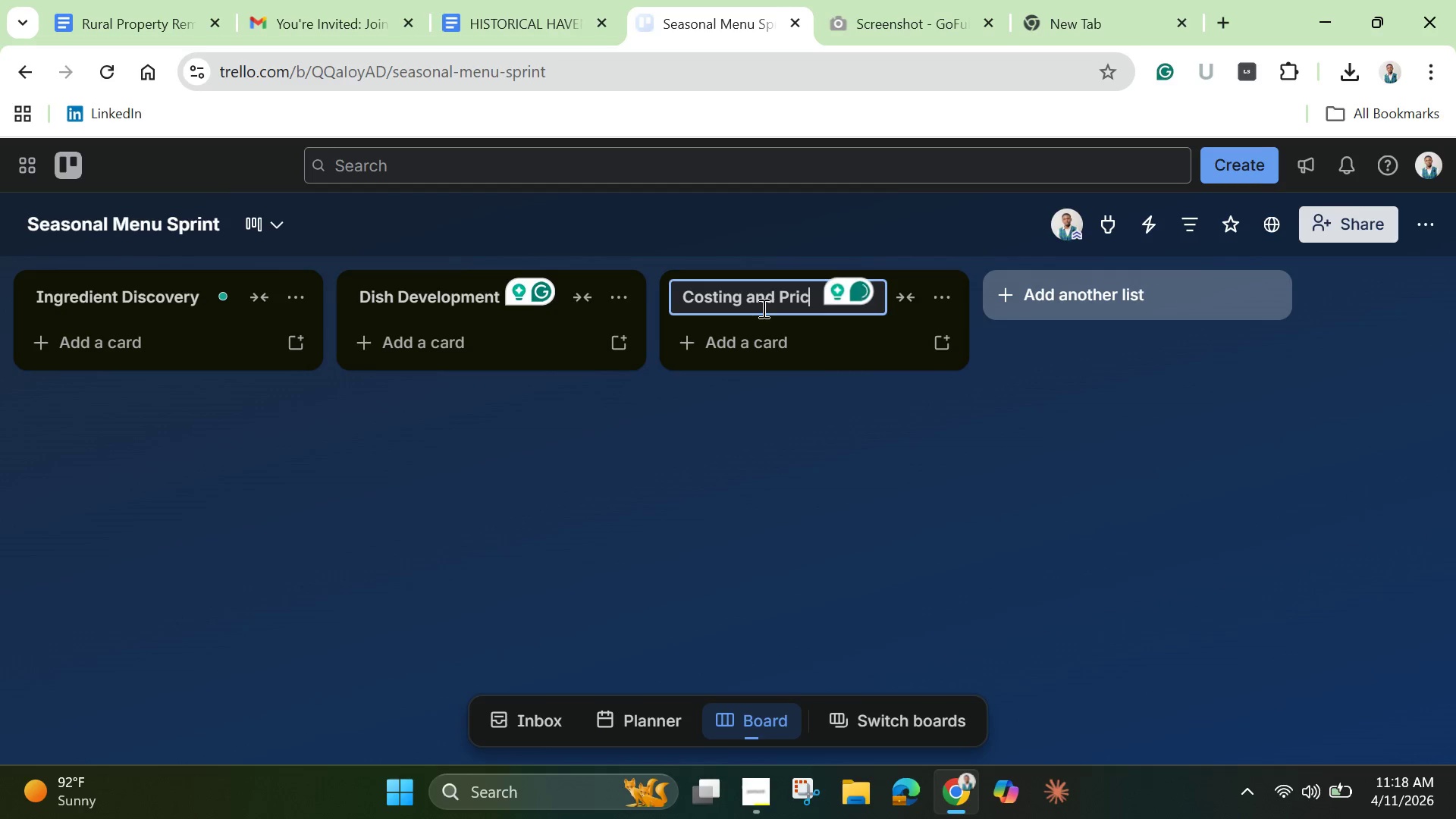 
key(Enter)
 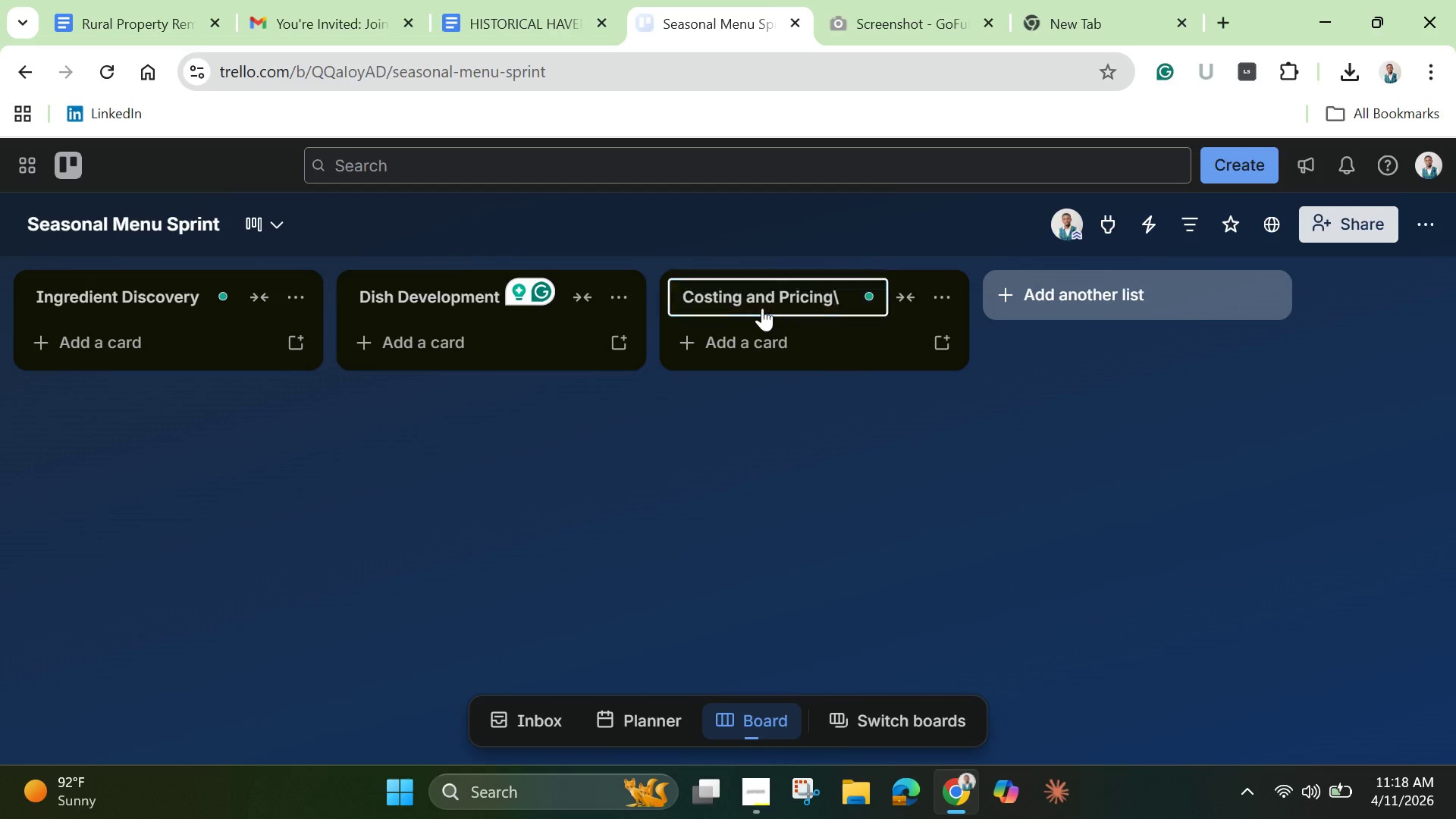 
left_click([840, 297])
 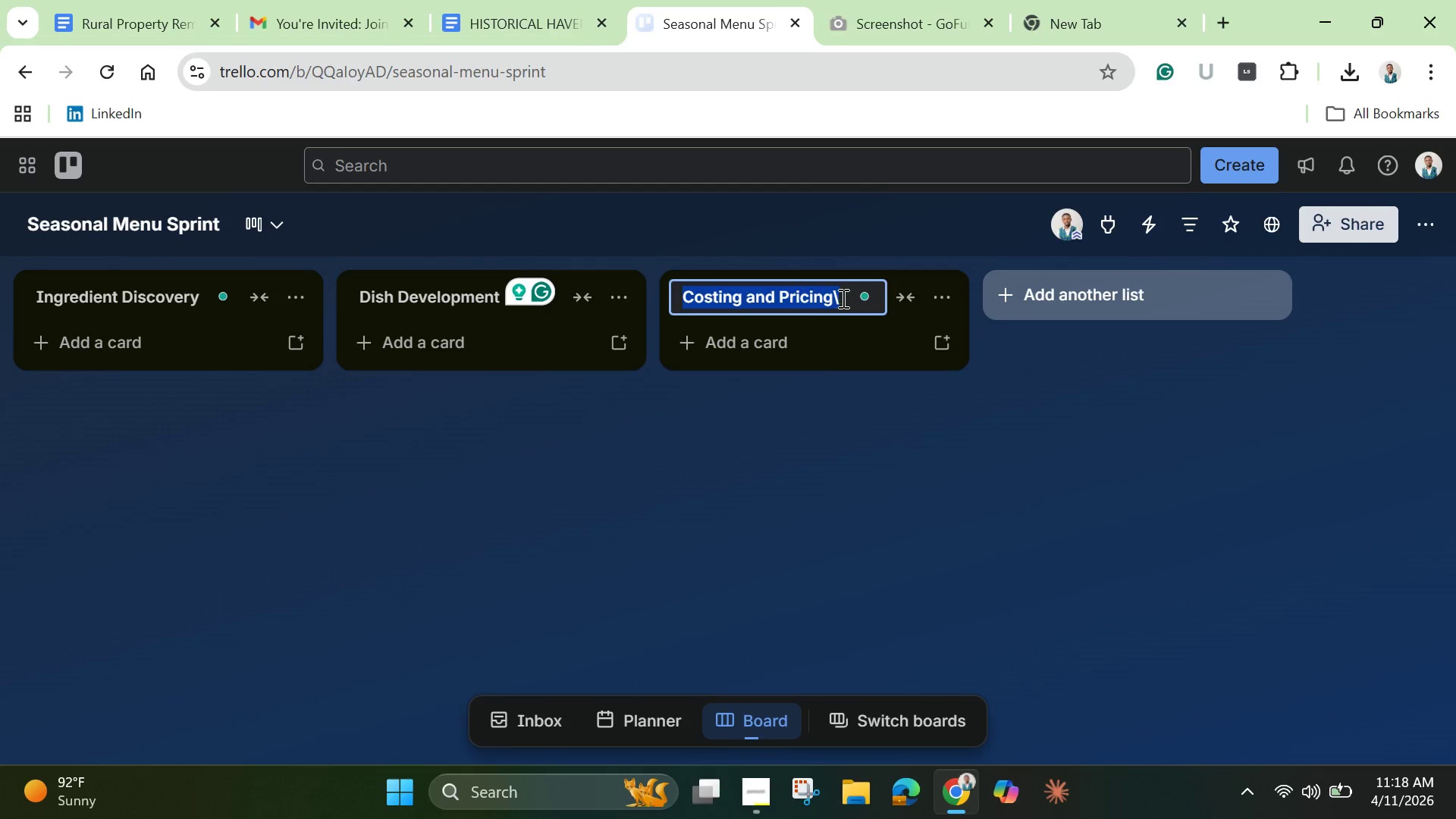 
left_click([842, 298])
 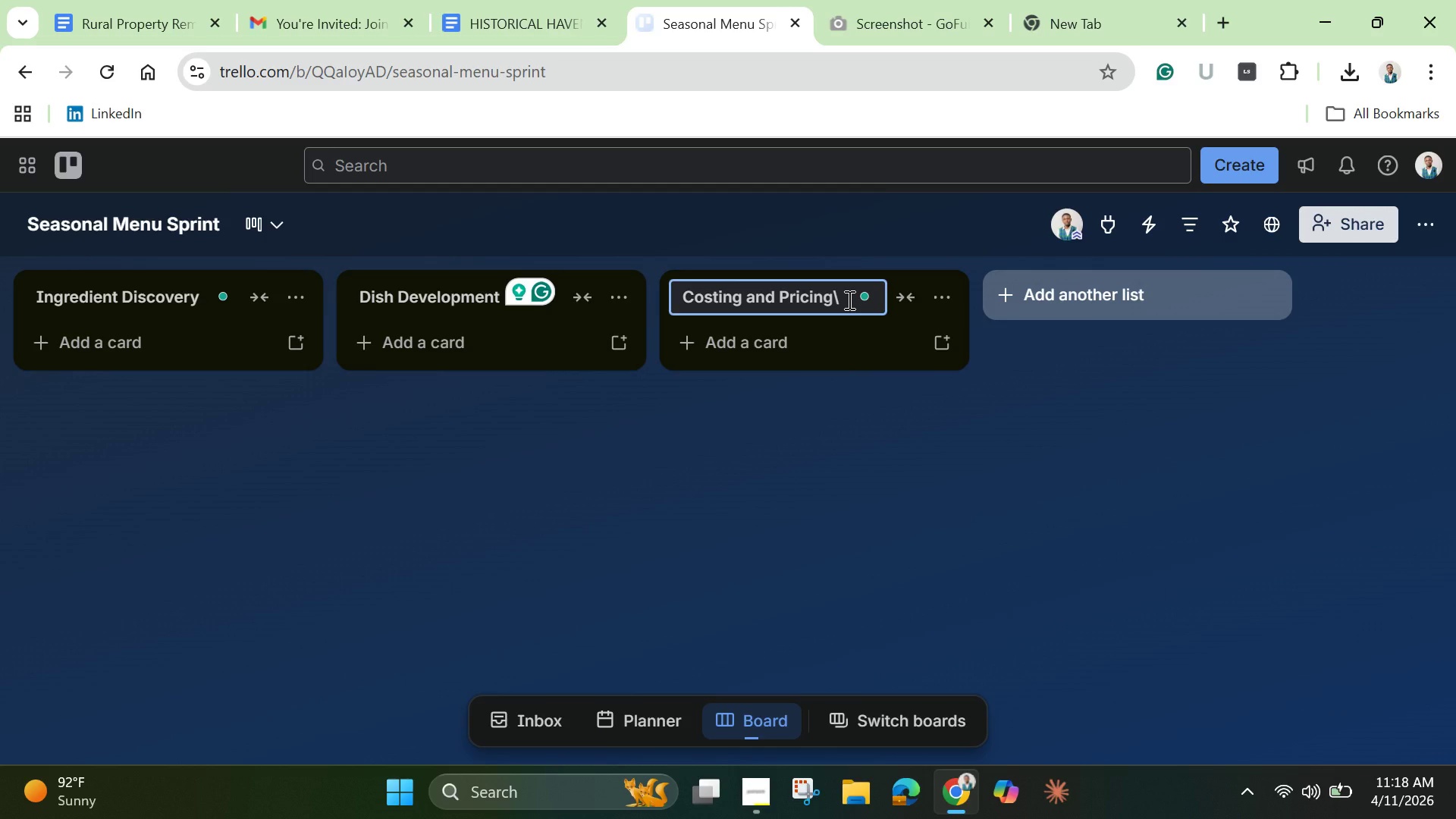 
key(Backspace)
 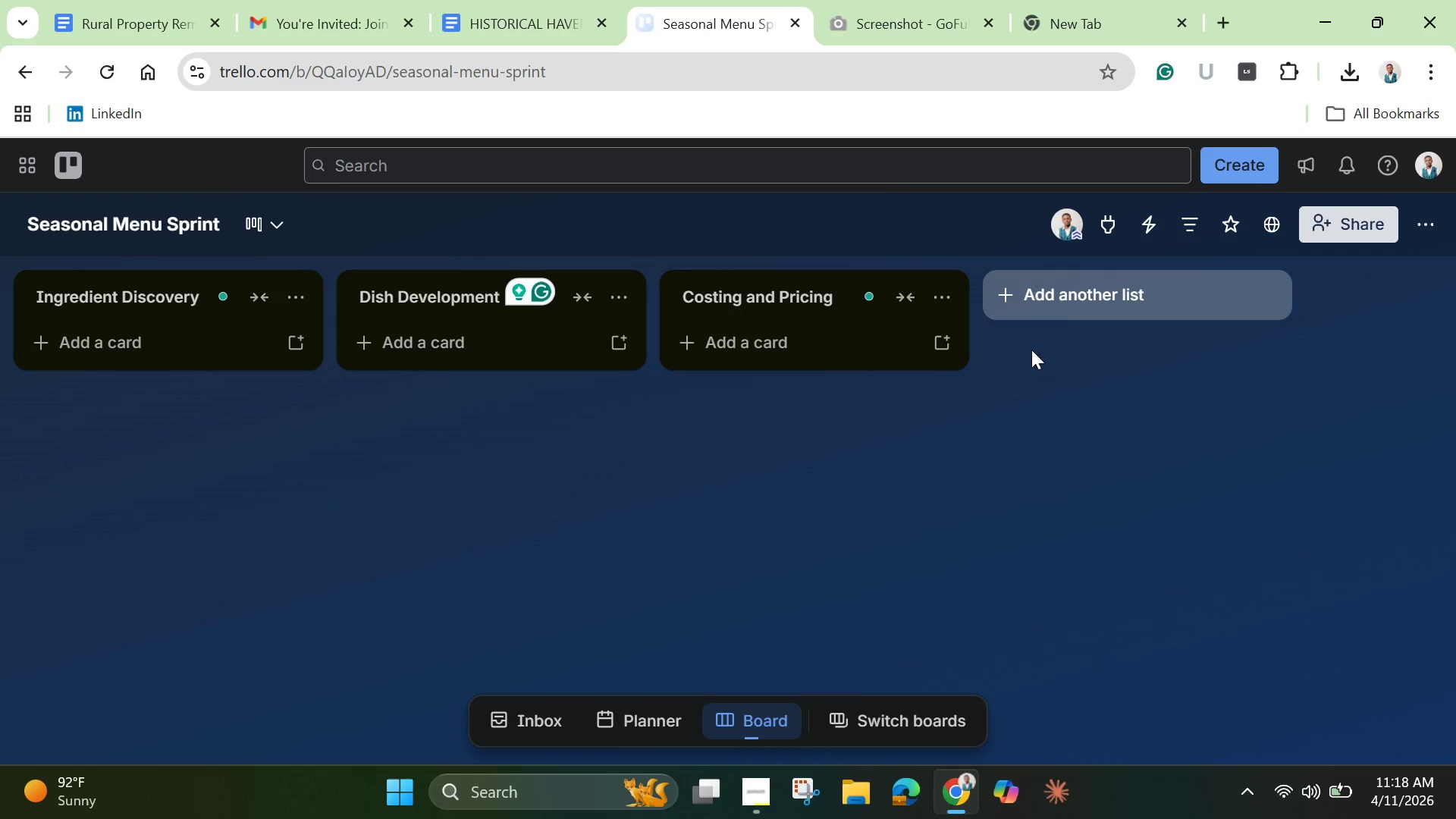 
left_click([1114, 276])
 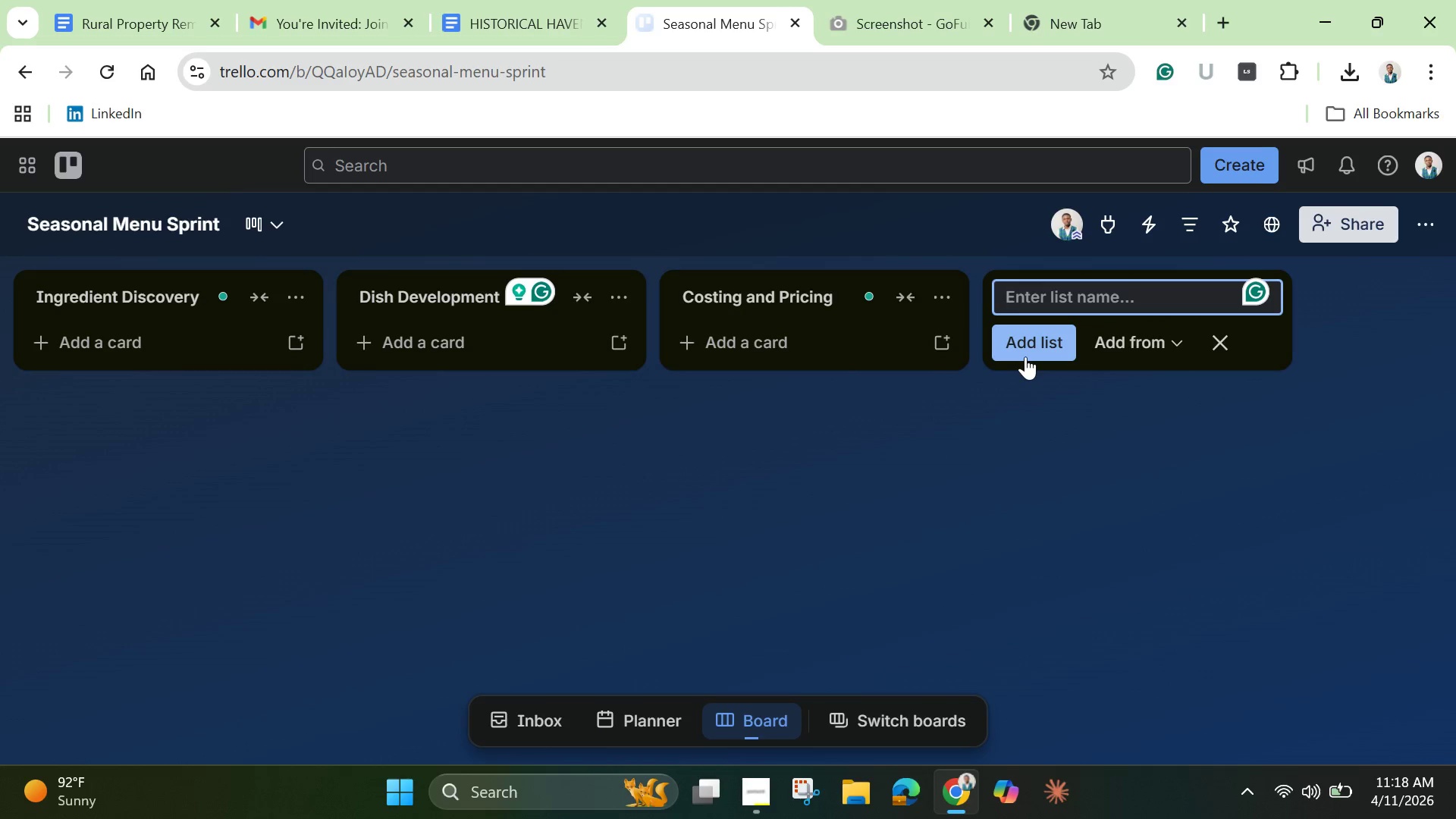 
type(Low Margin Warning)
 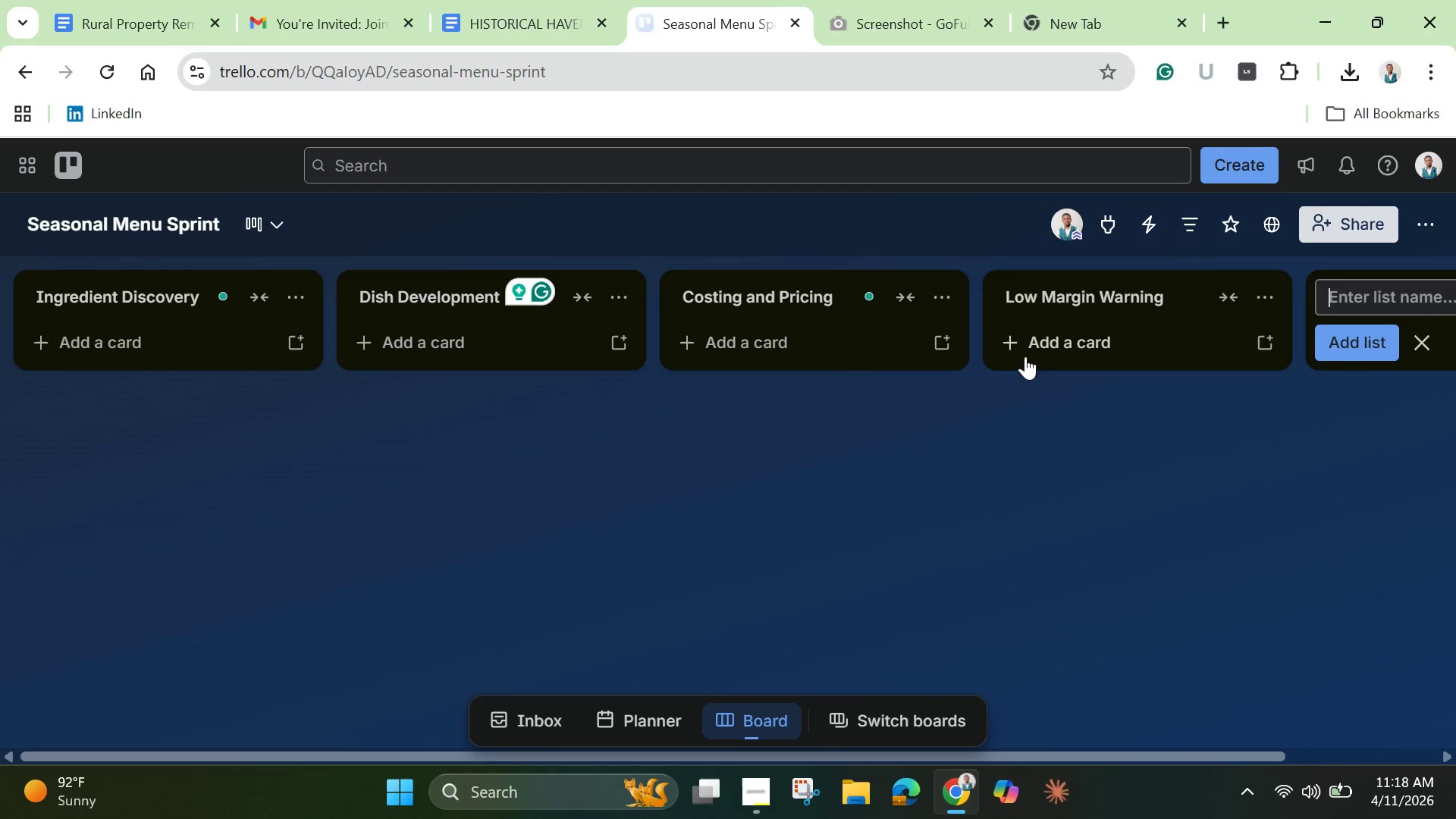 
 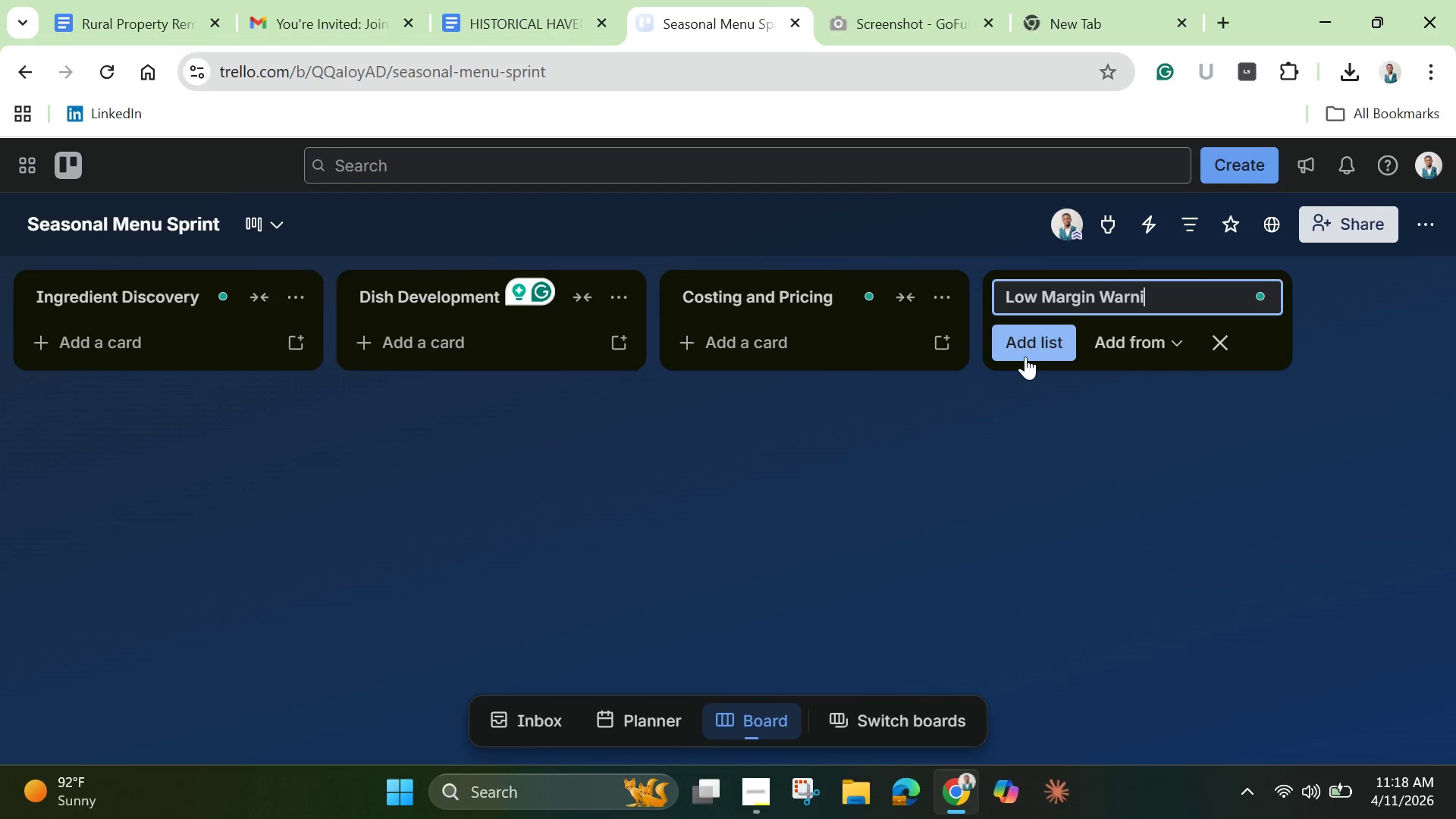 
key(Enter)
 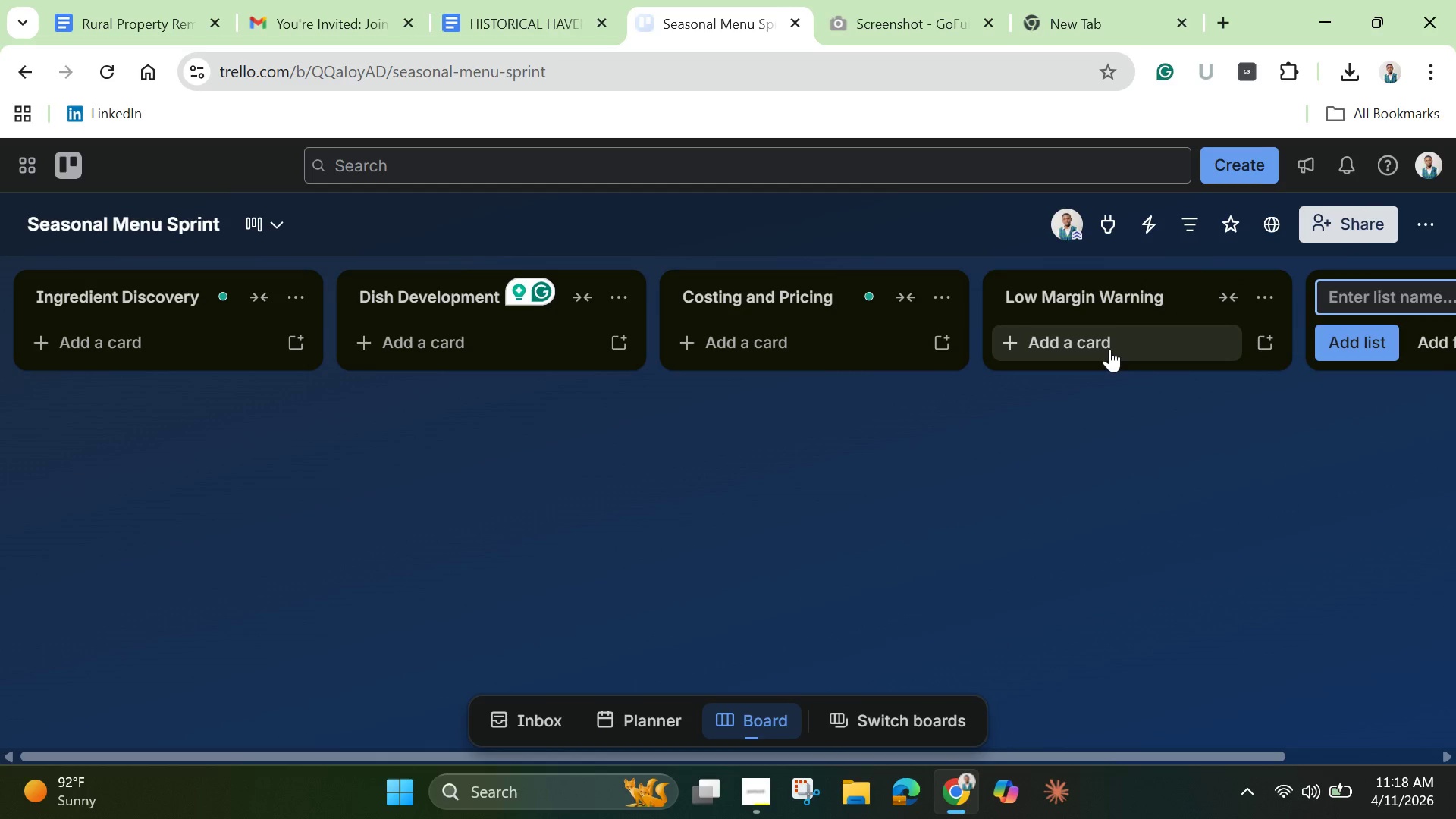 
type(Ready for Po)
key(Backspace)
type(OS)
 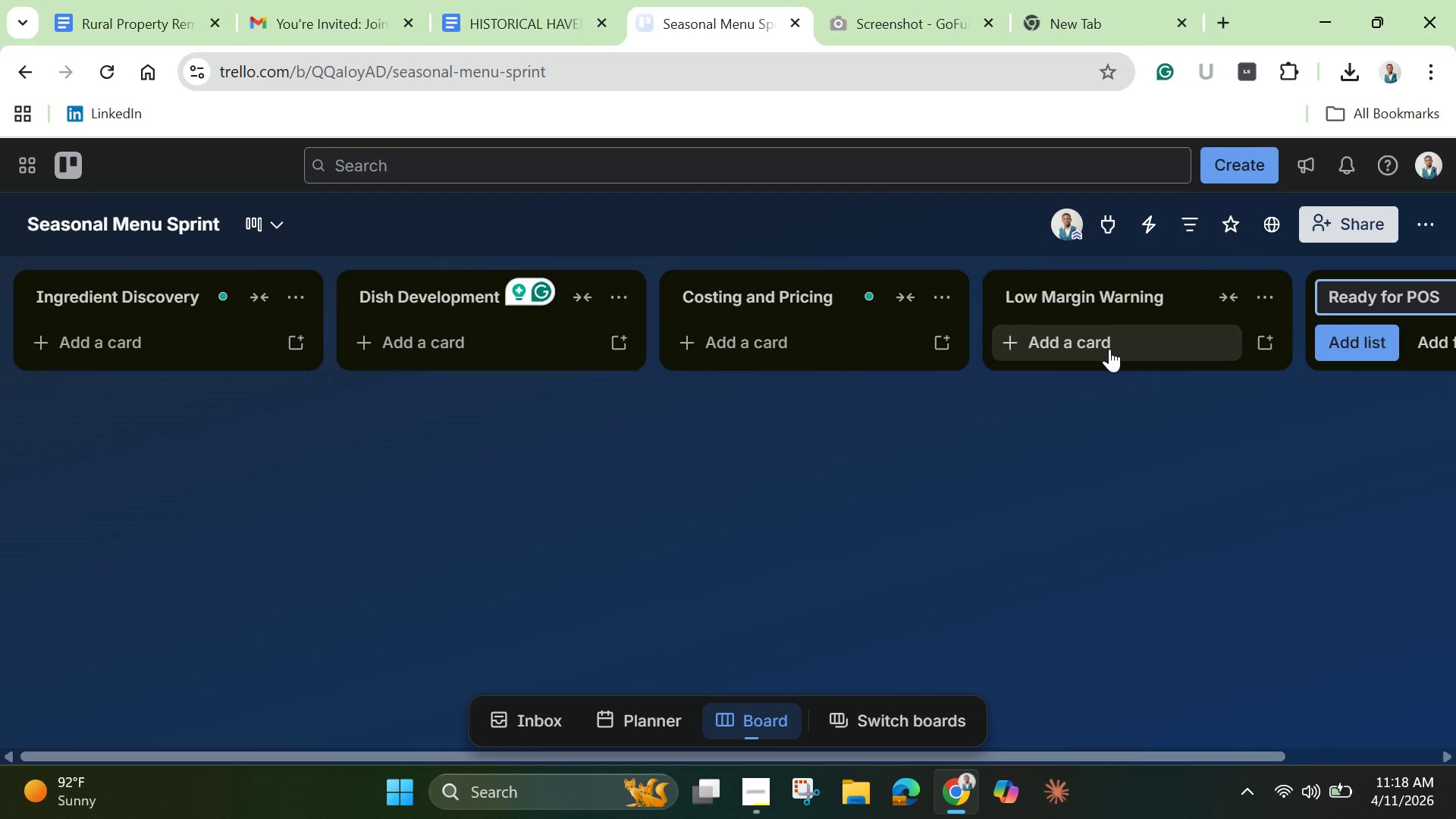 
key(Enter)
 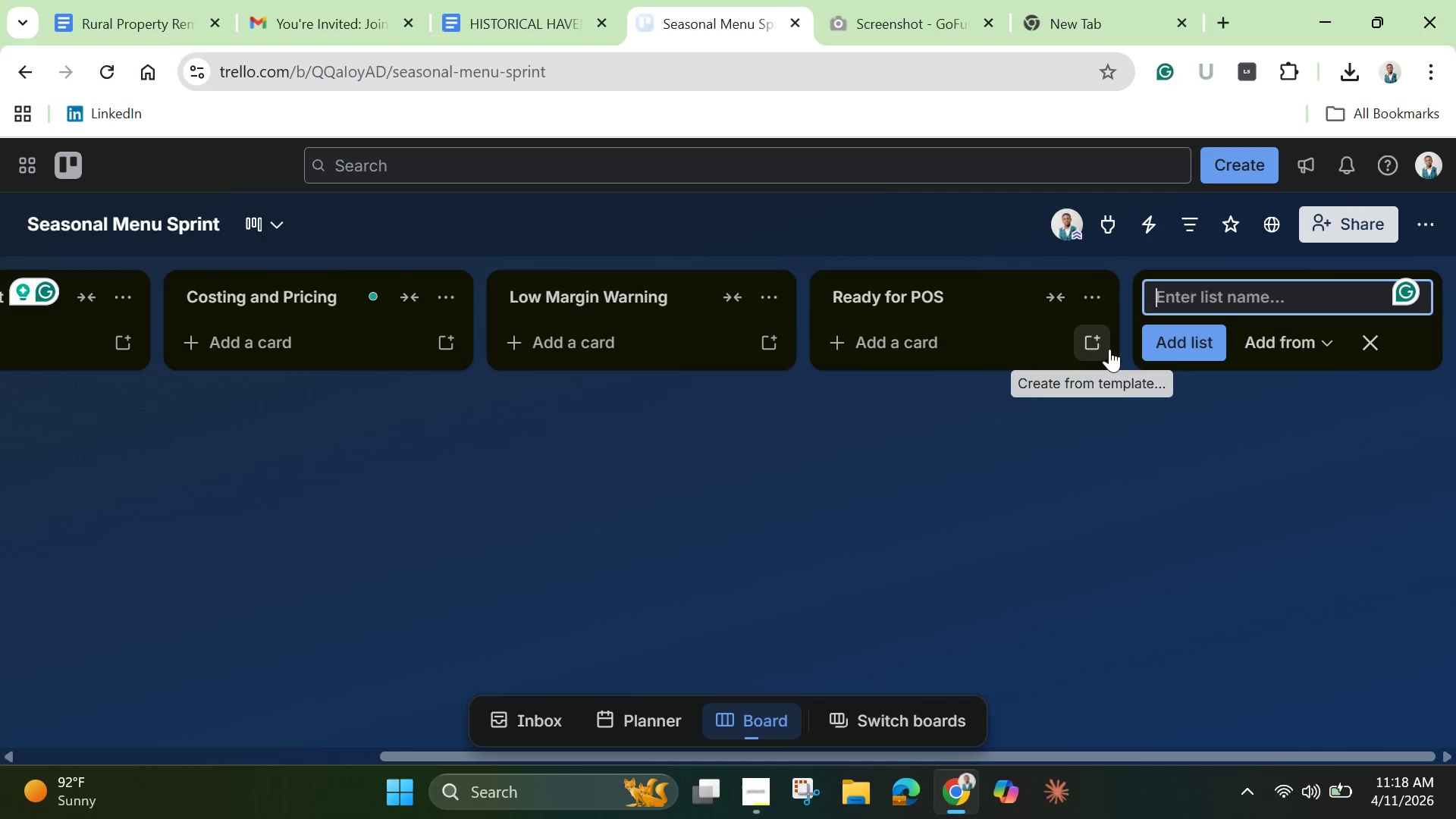 
type(Live )
 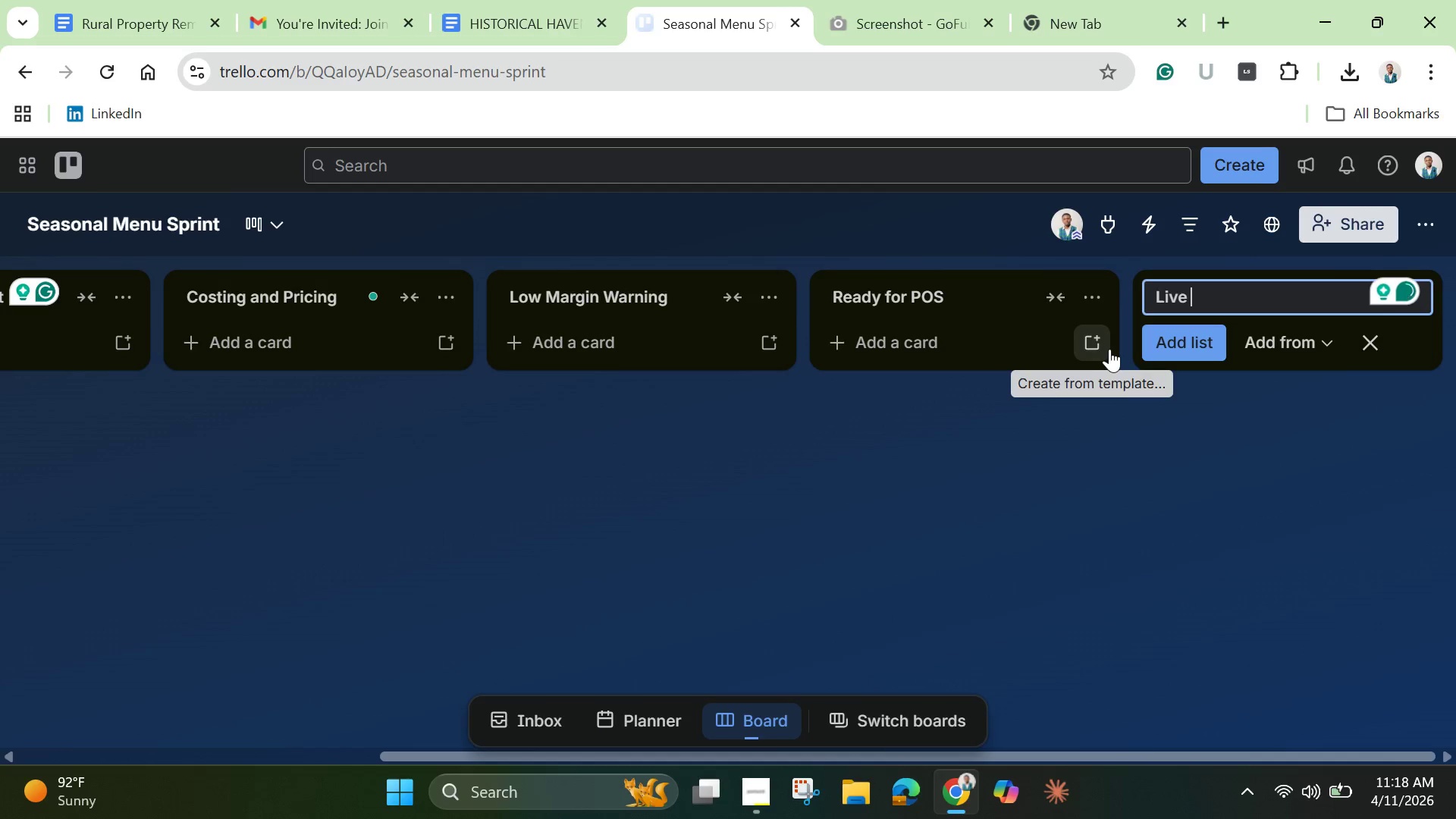 
type(on POS)
 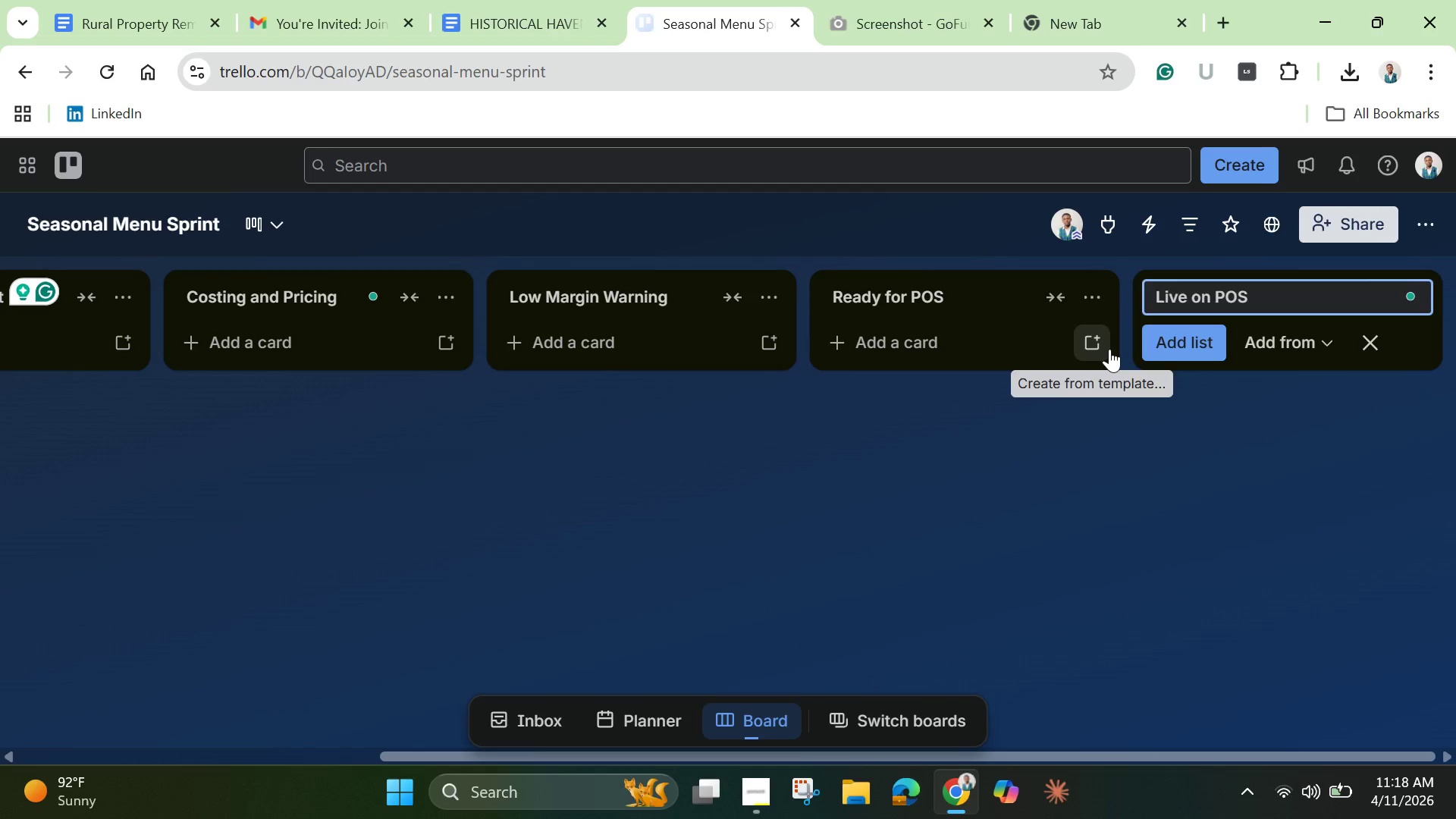 
 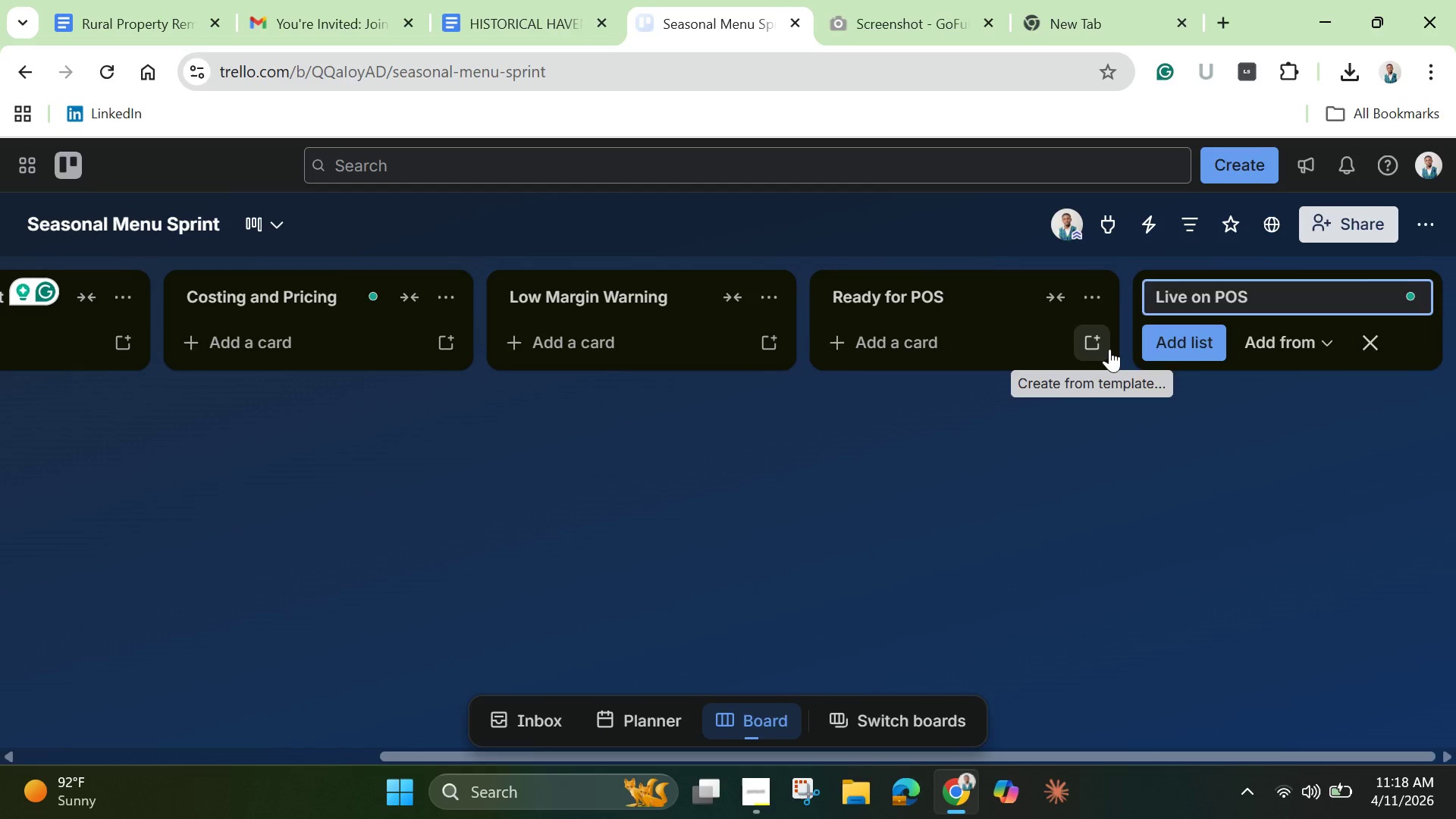 
key(Enter)
 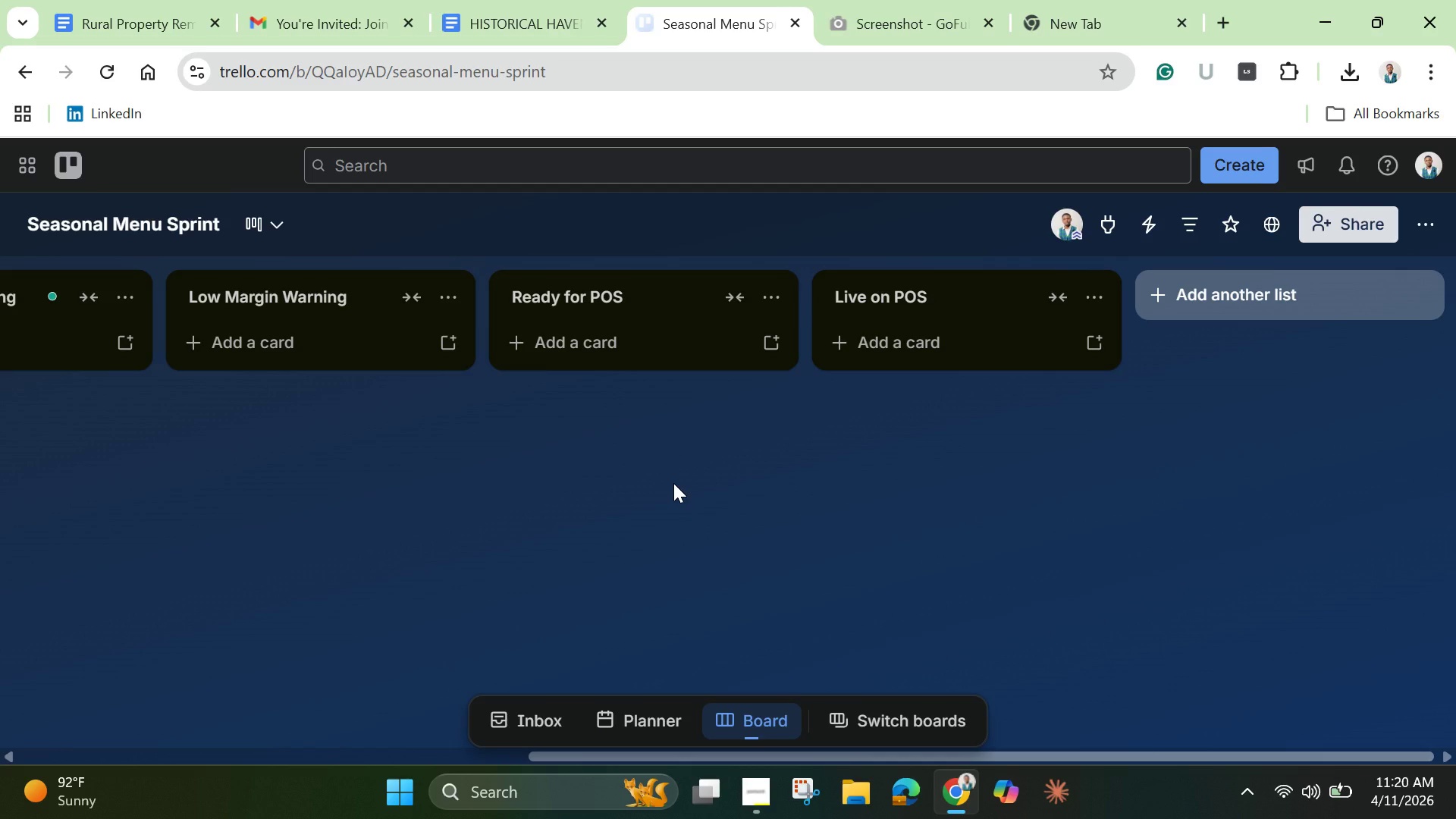 
wait(95.81)
 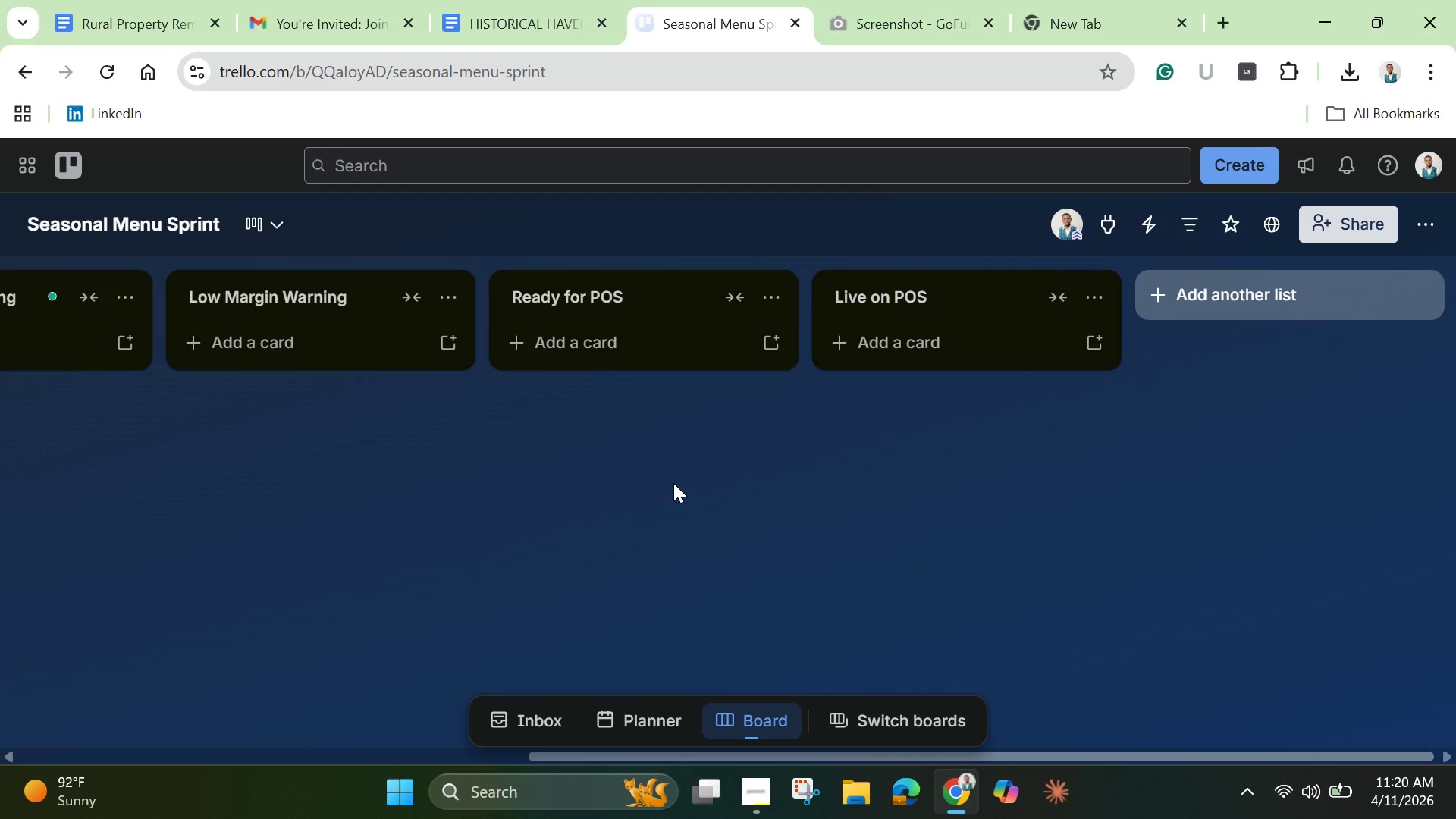 
scroll: coordinate [654, 506], scroll_direction: down, amount: 2.0
 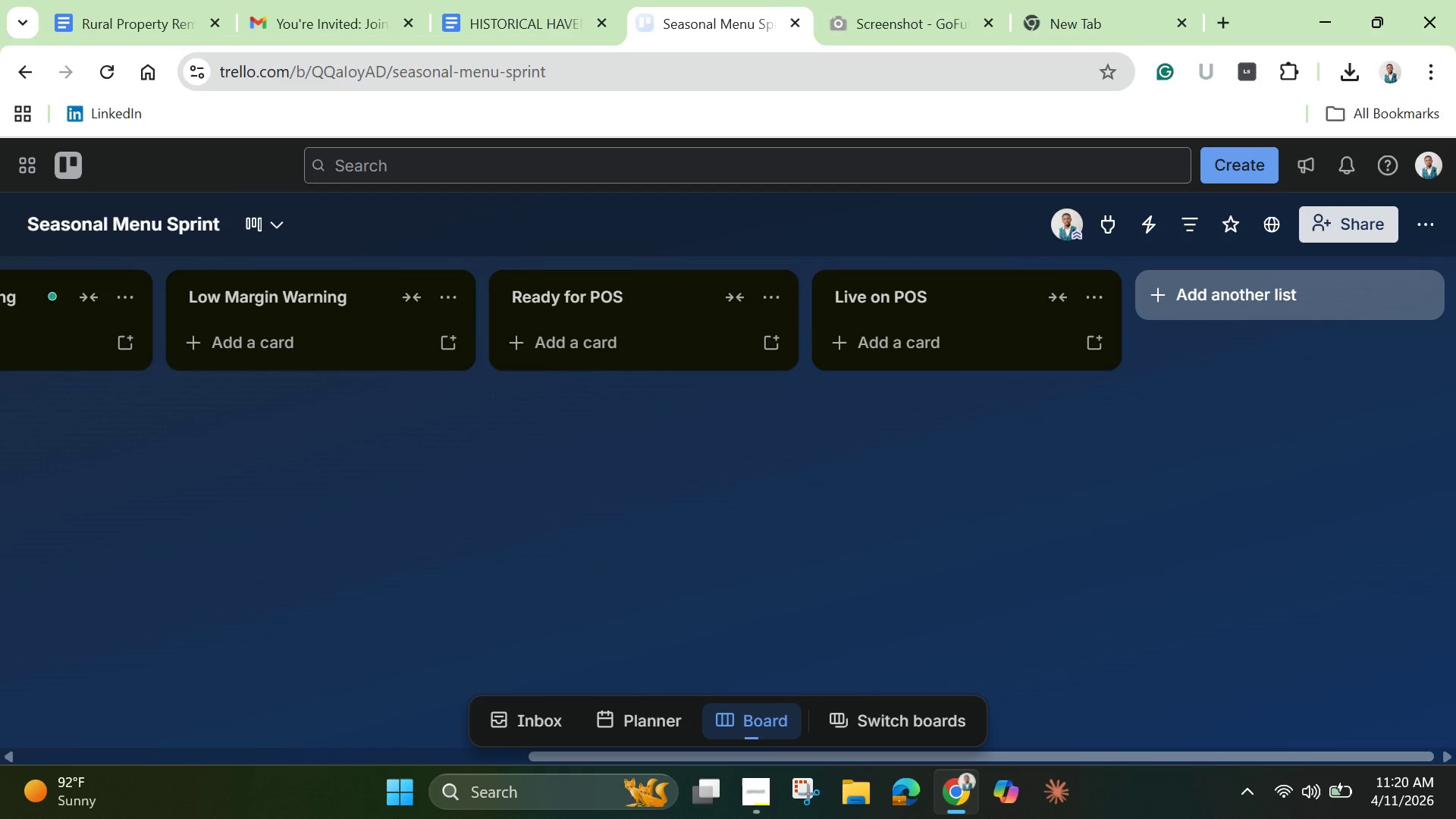 
left_click_drag(start_coordinate=[562, 763], to_coordinate=[0, 757])
 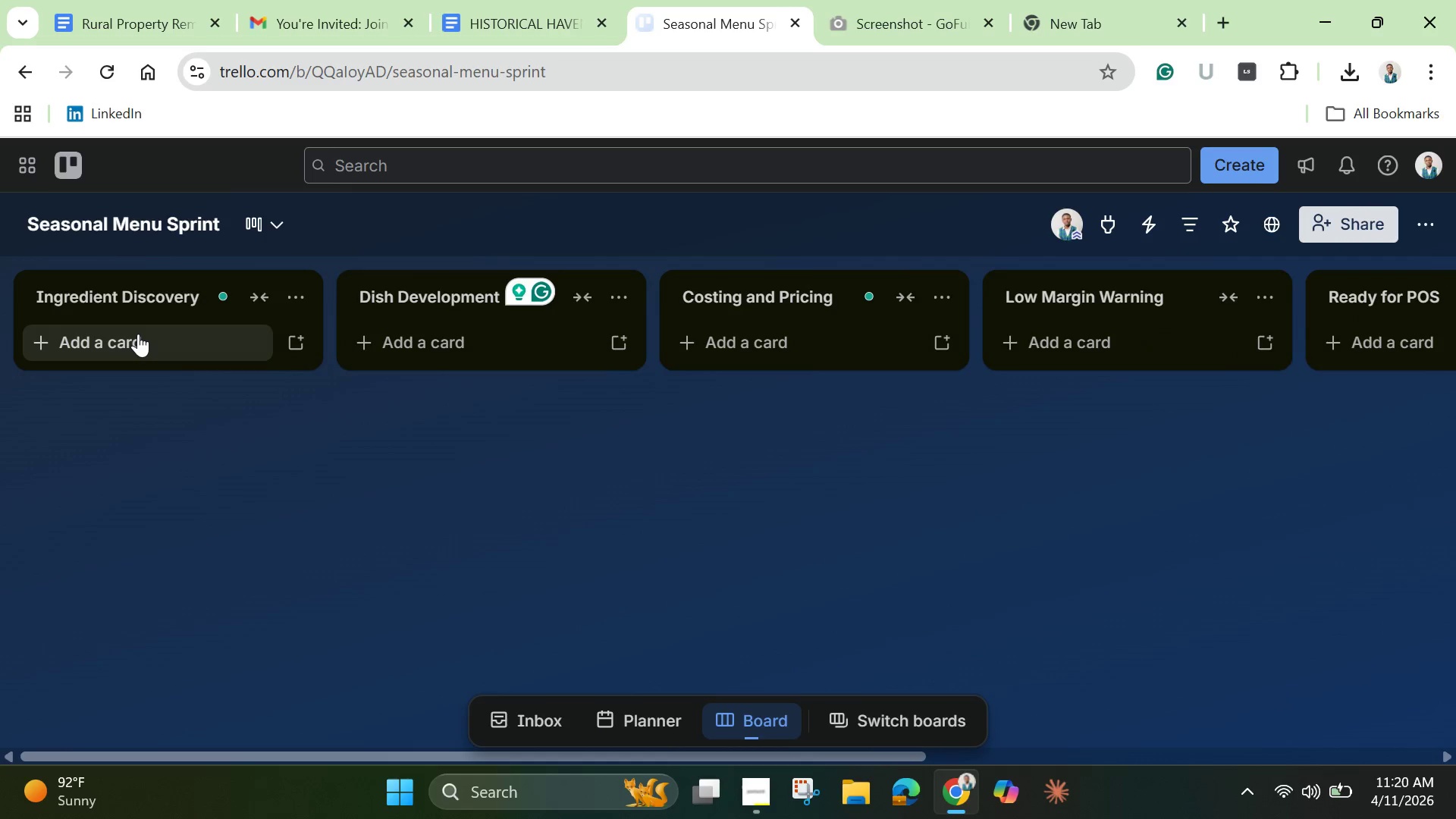 
left_click([138, 334])
 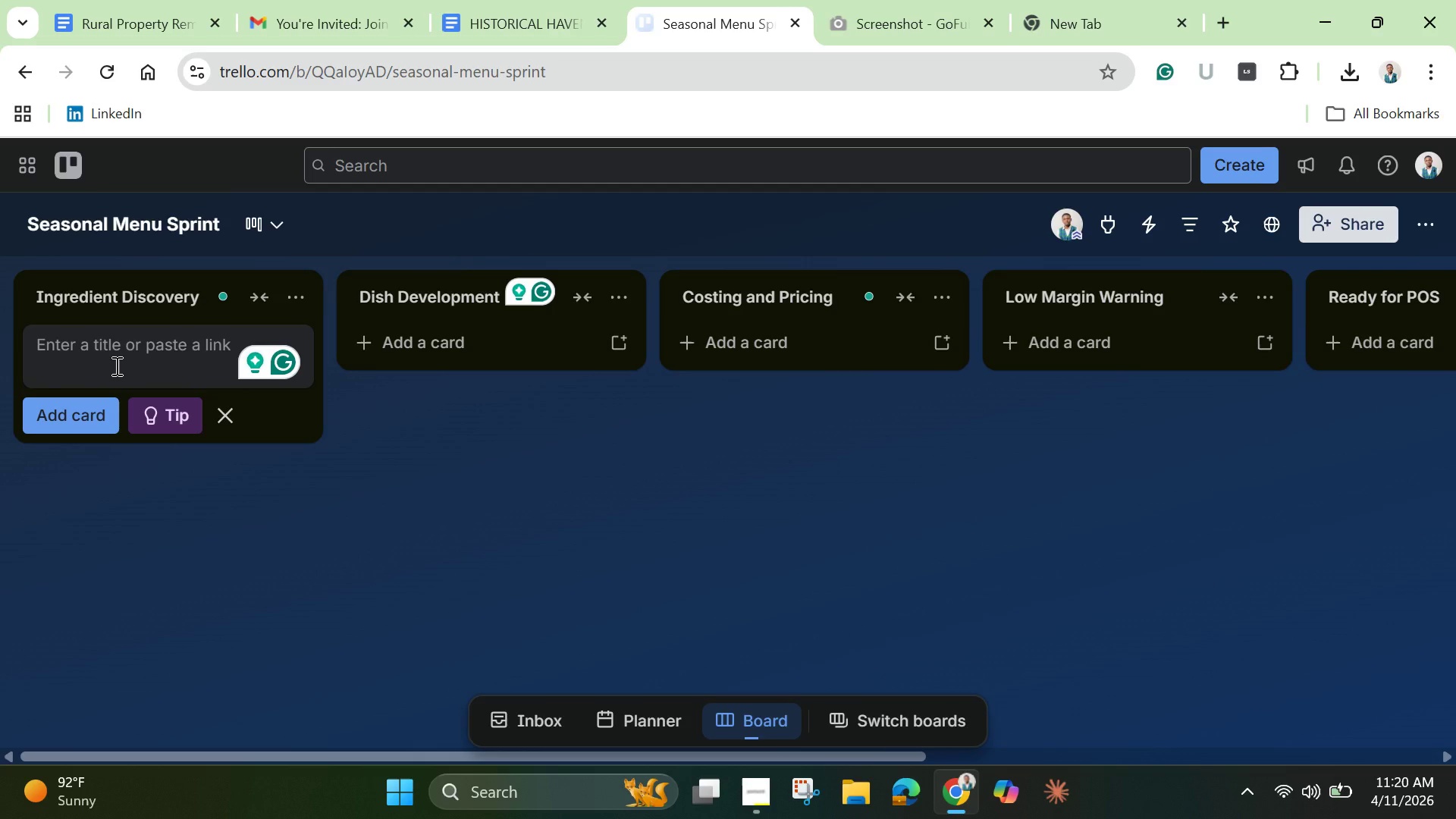 
wait(11.75)
 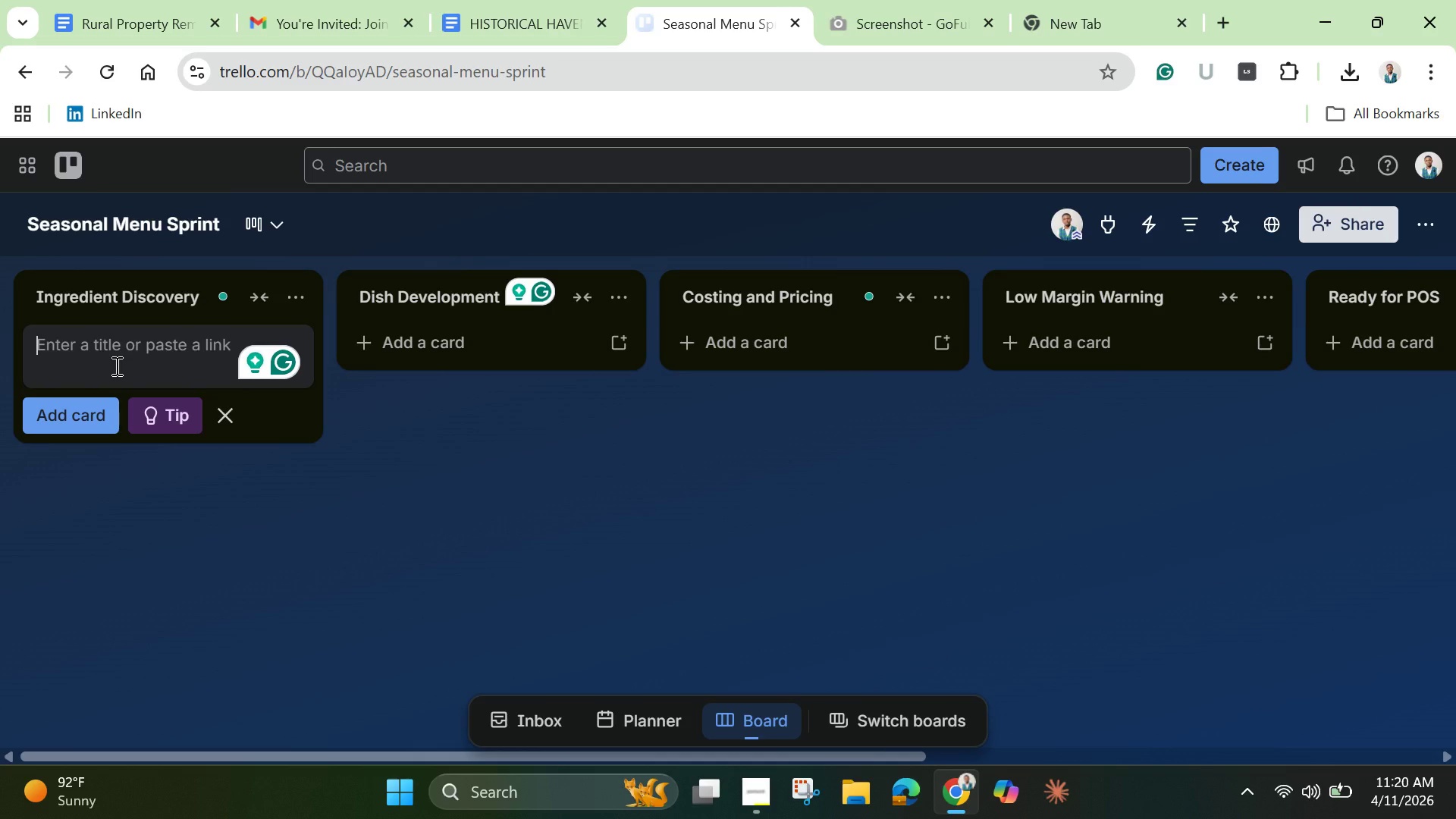 
type(READ THIS FIRST 0)
key(Backspace)
type(- MENU)
key(Backspace)
key(Backspace)
key(Backspace)
type(enu Workg)
key(Backspace)
type(flow )
 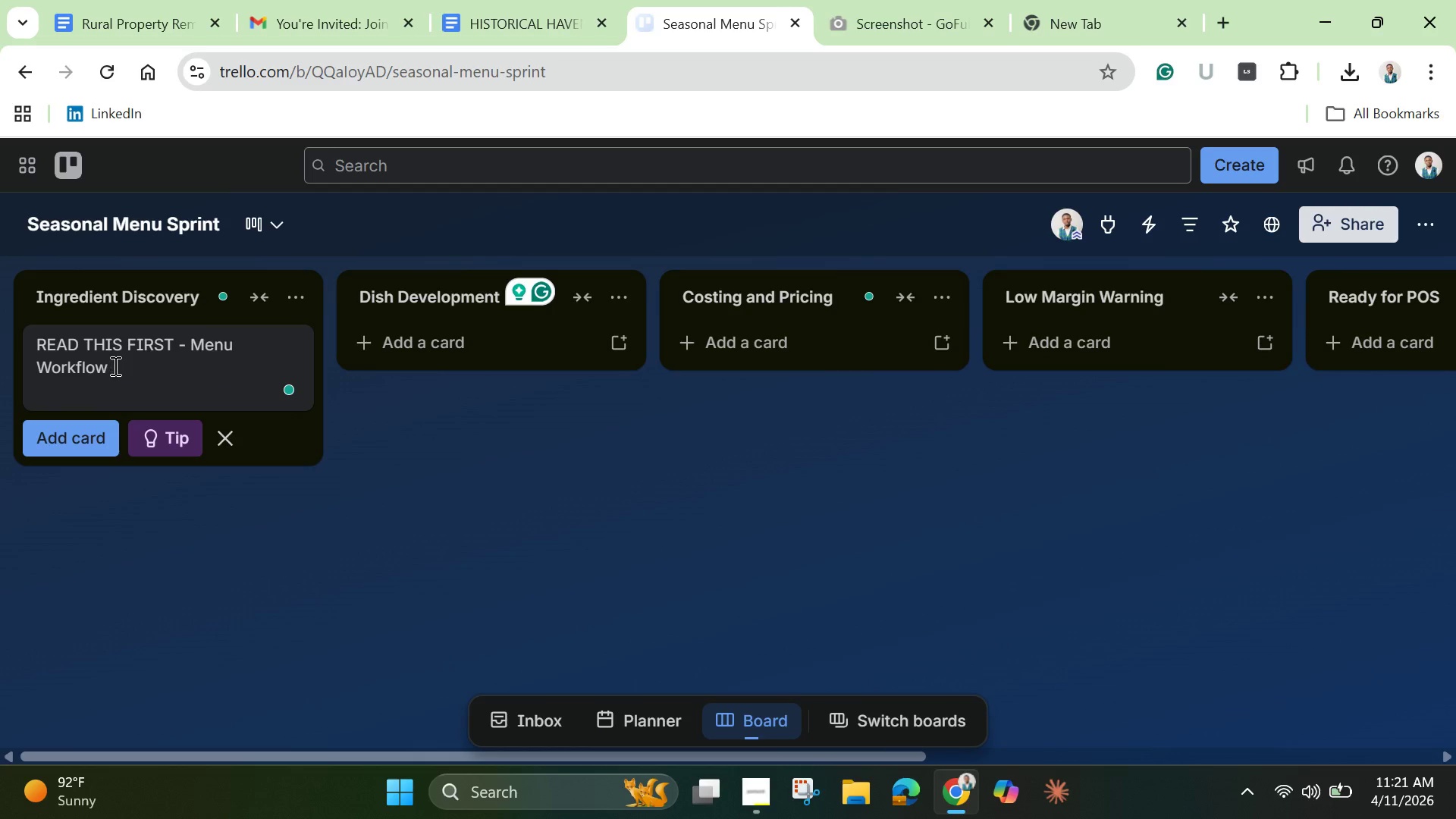 
key(Enter)
 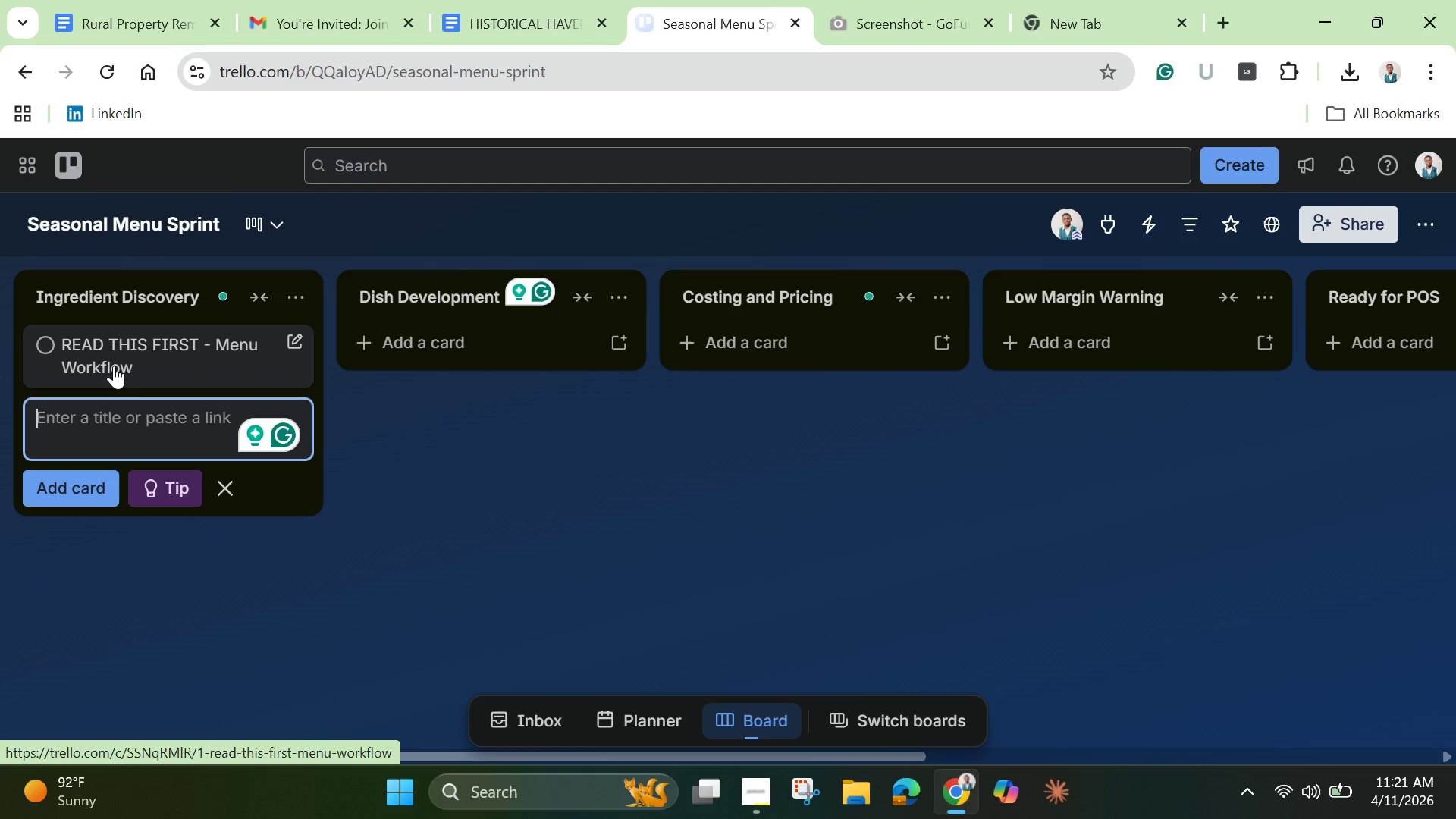 
wait(28.34)
 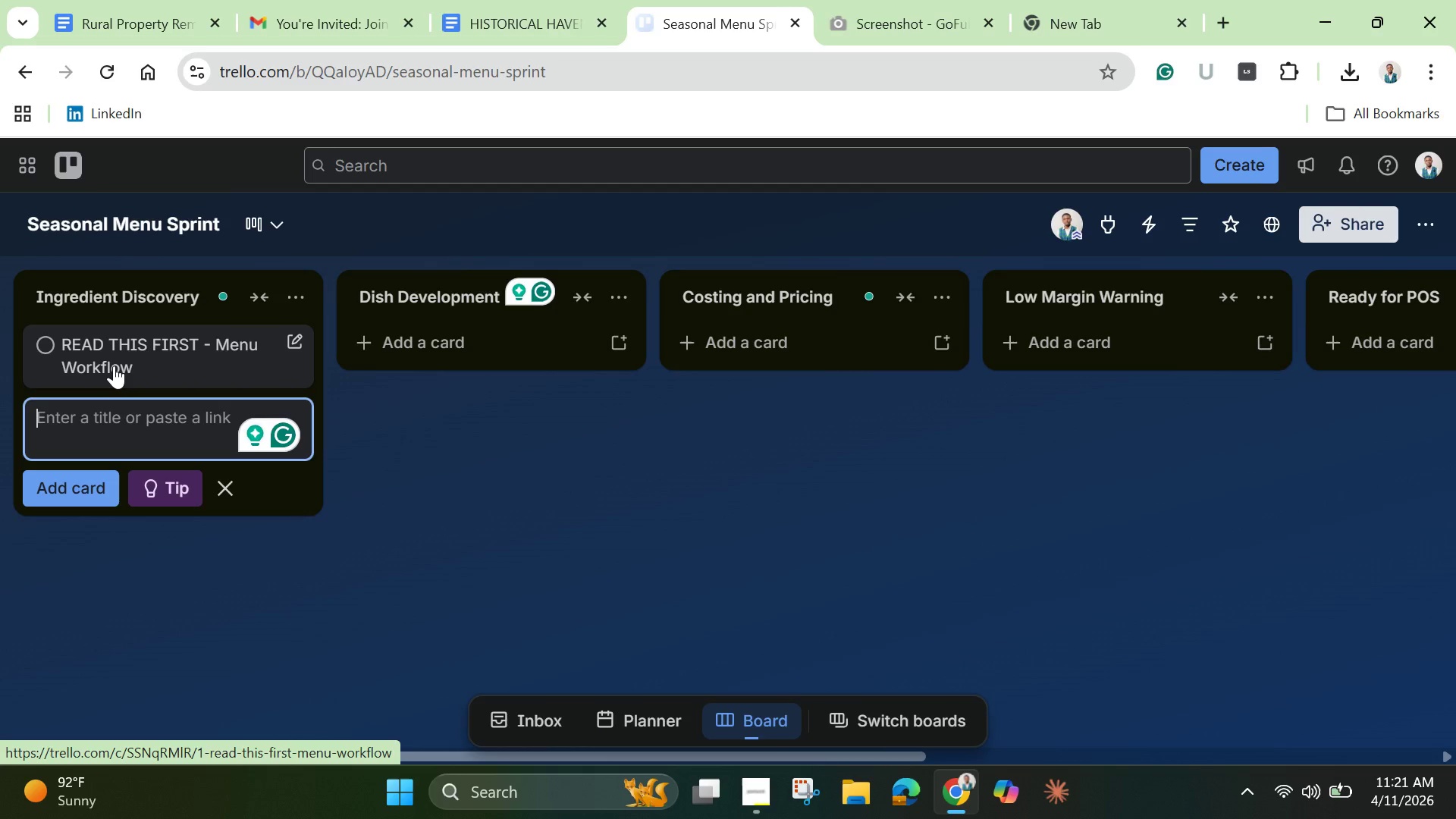 
left_click([117, 24])
 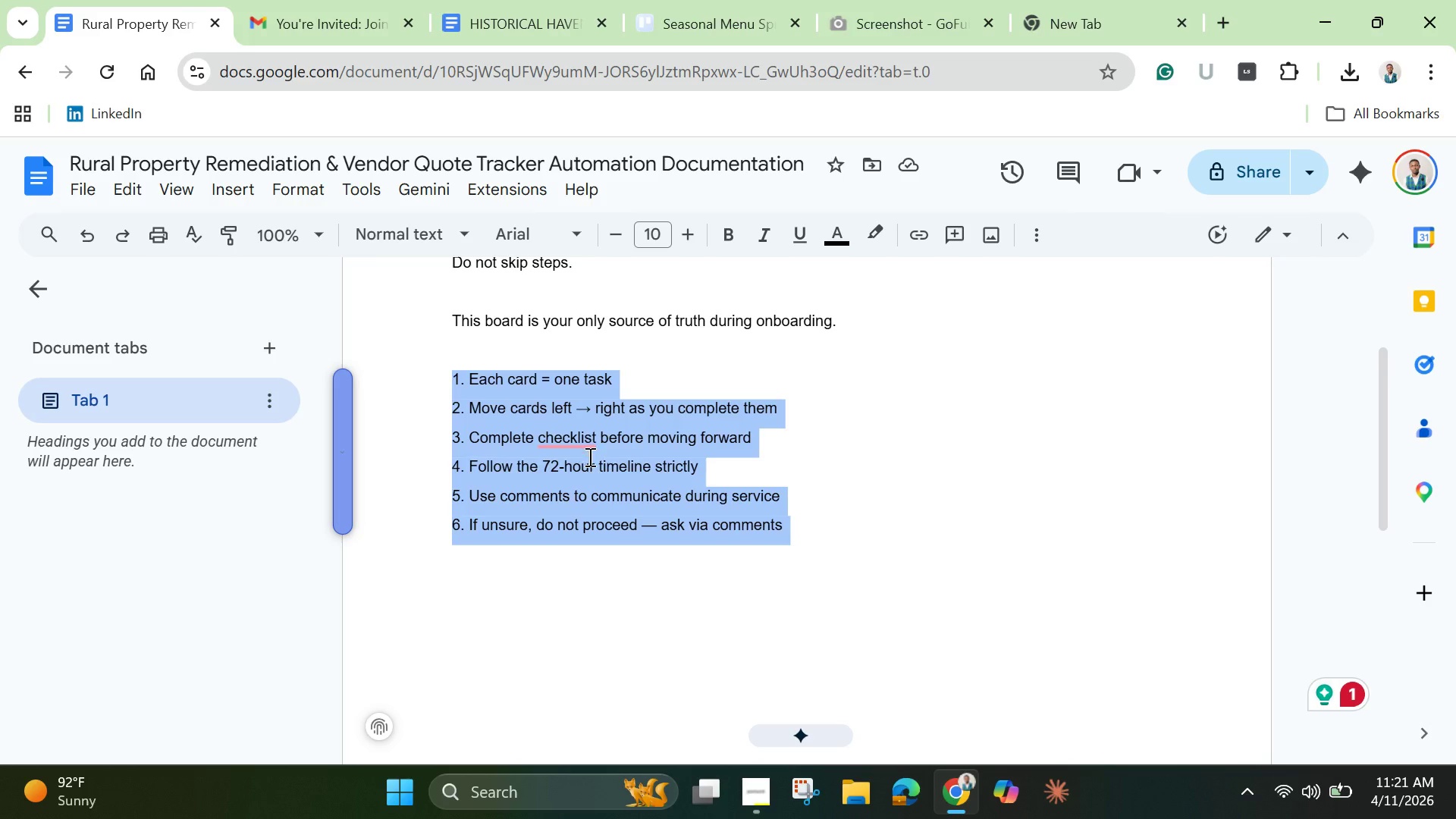 
scroll: coordinate [558, 452], scroll_direction: up, amount: 9.0
 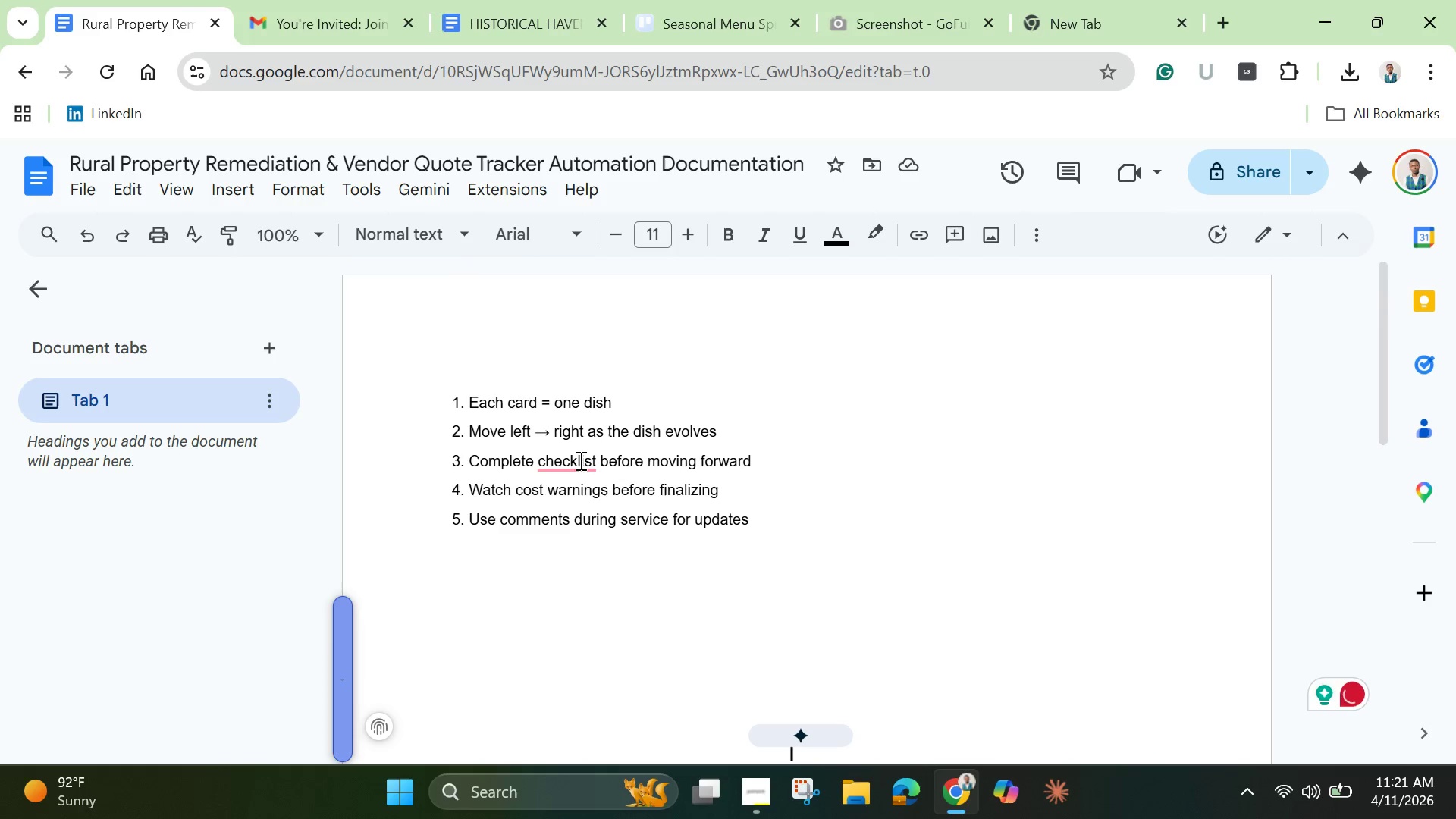 
left_click([588, 451])
 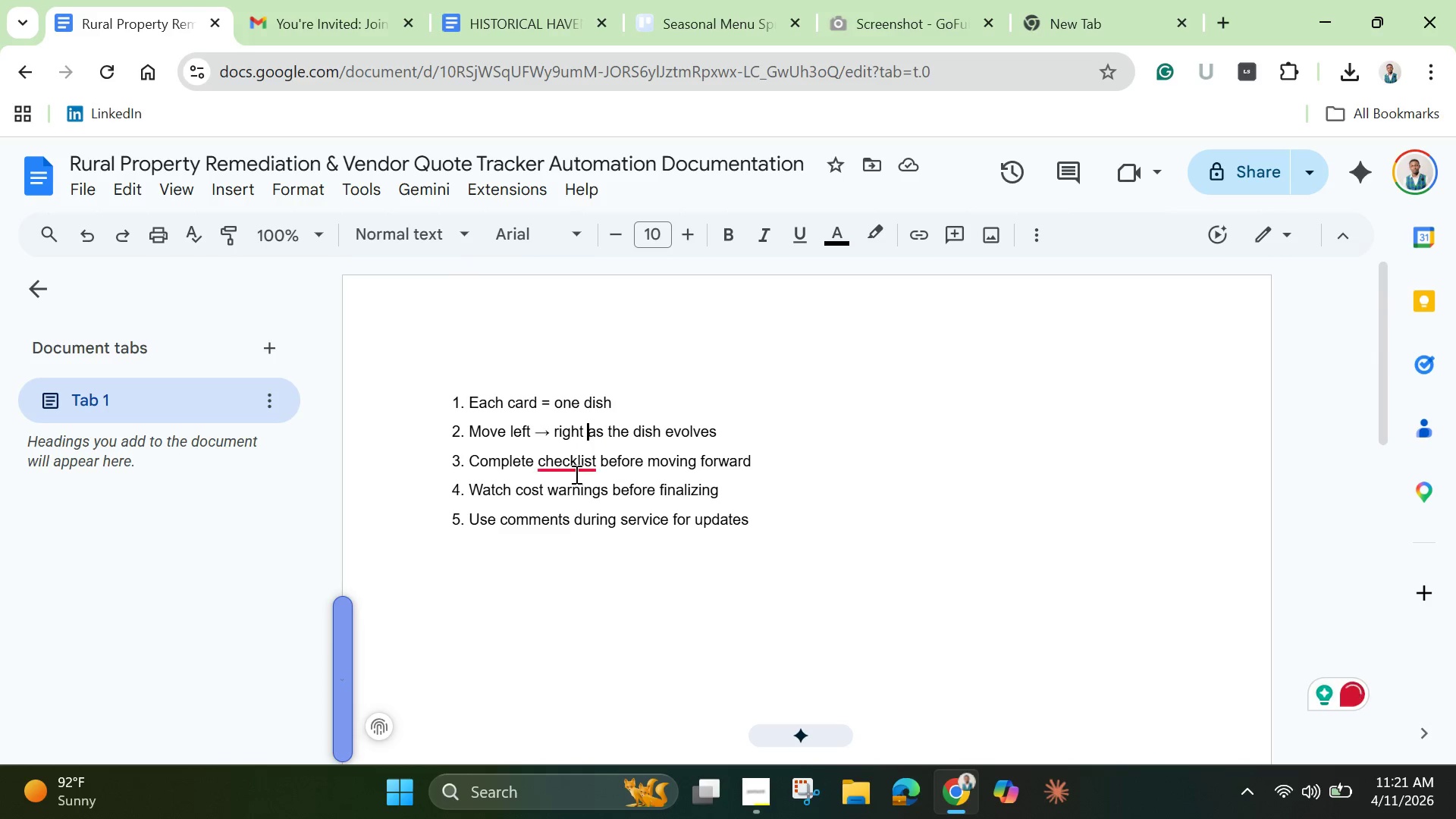 
left_click([575, 474])
 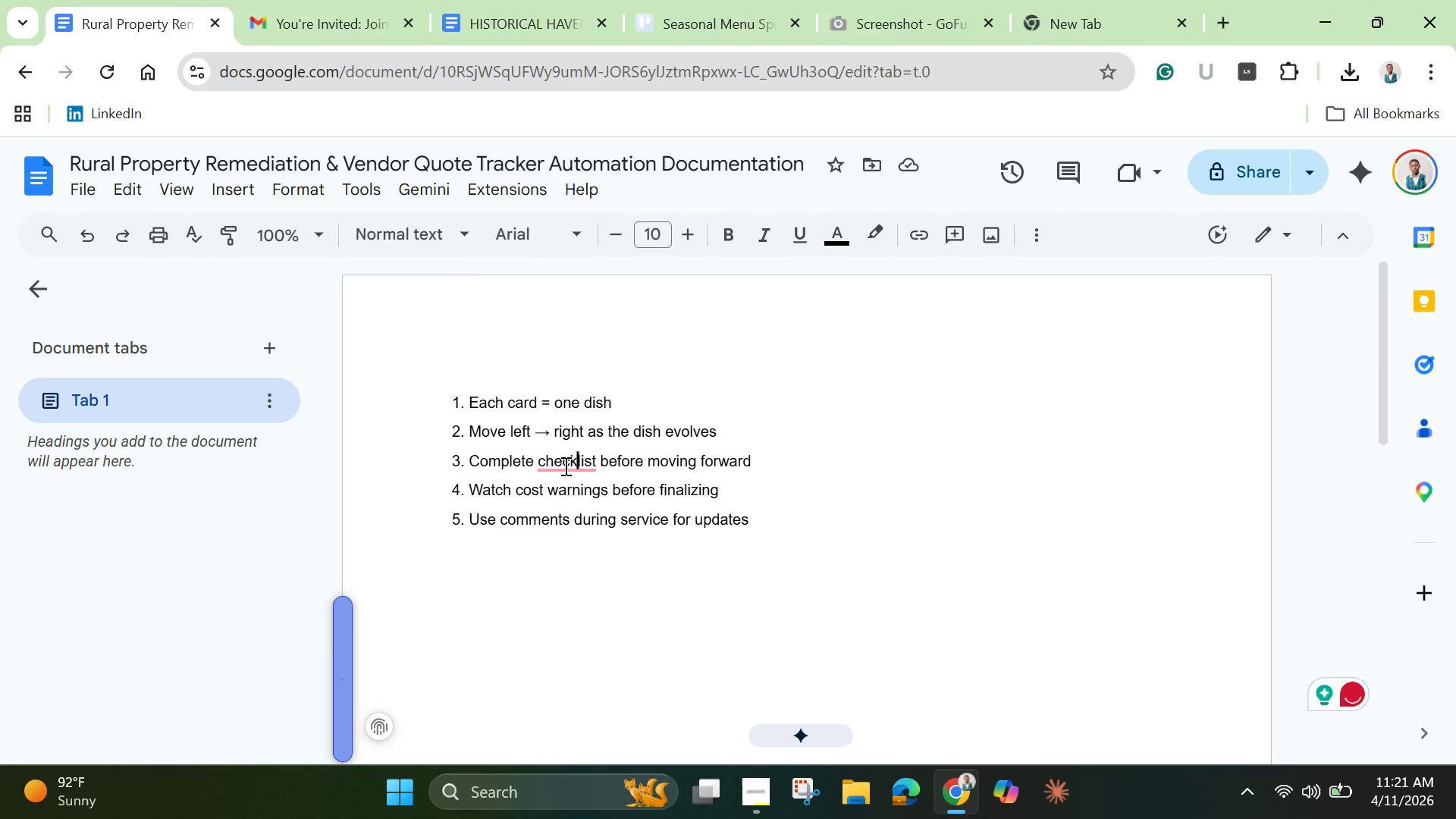 
left_click([564, 464])
 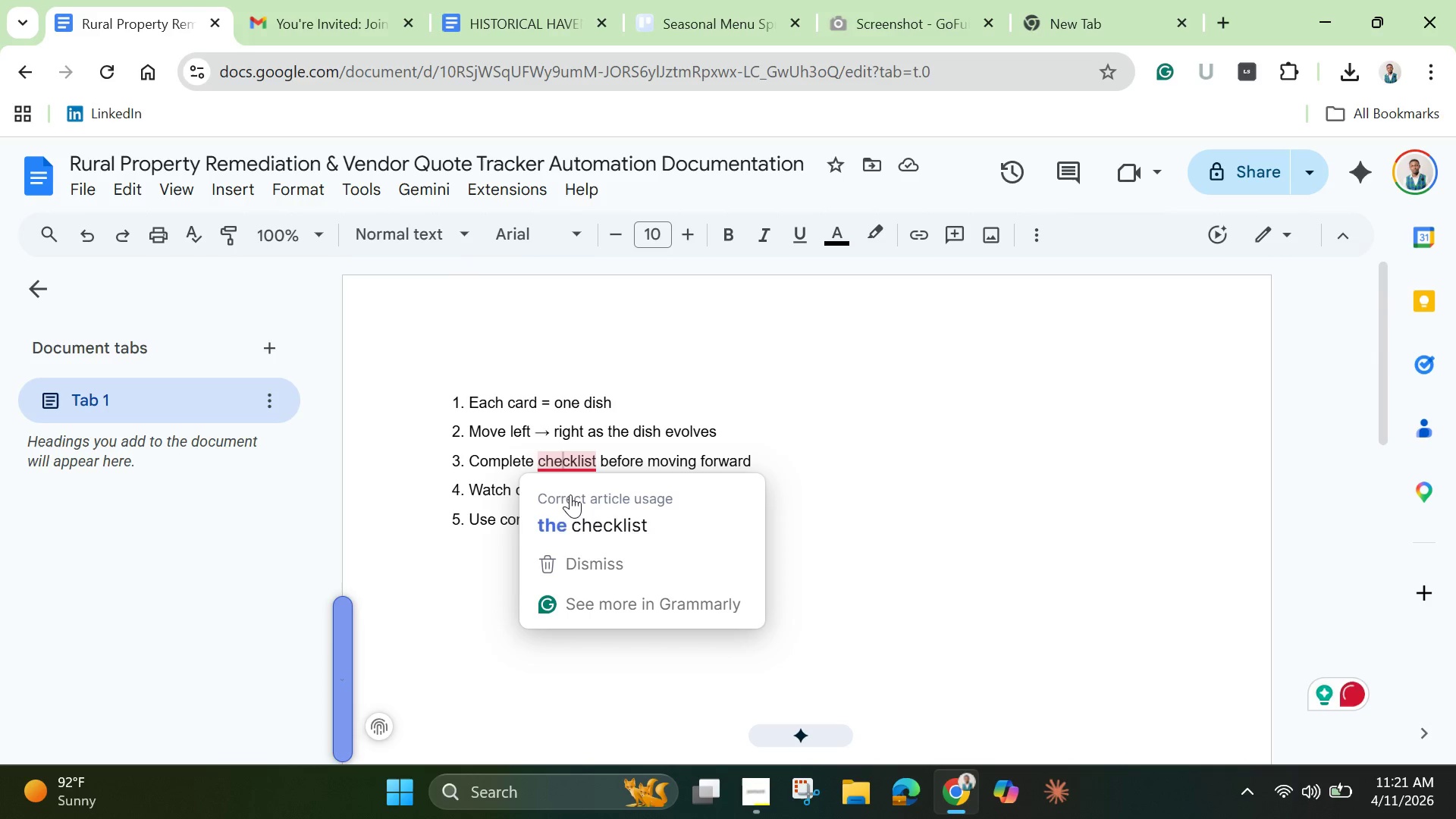 
left_click([570, 526])
 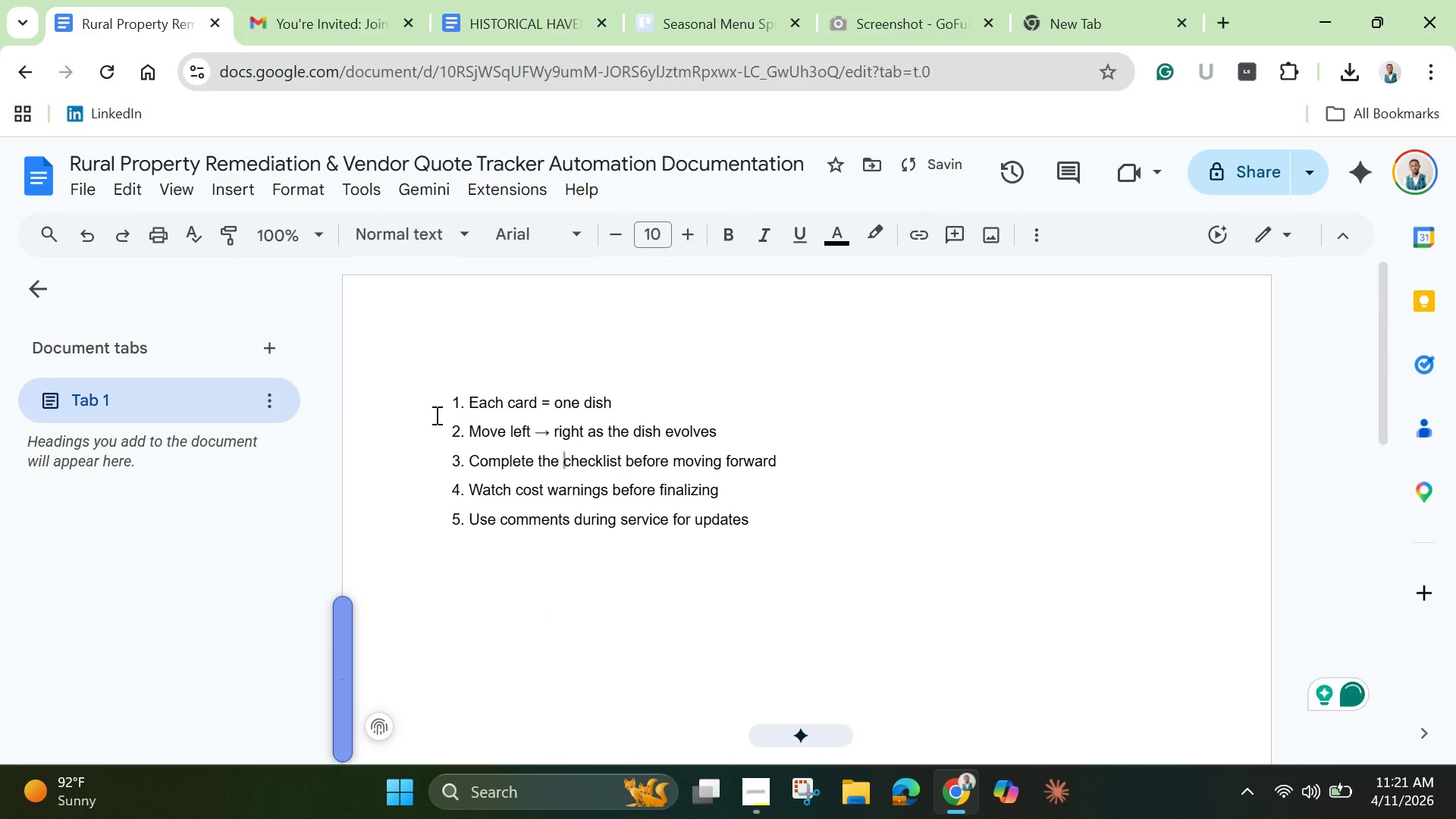 
left_click_drag(start_coordinate=[425, 406], to_coordinate=[864, 569])
 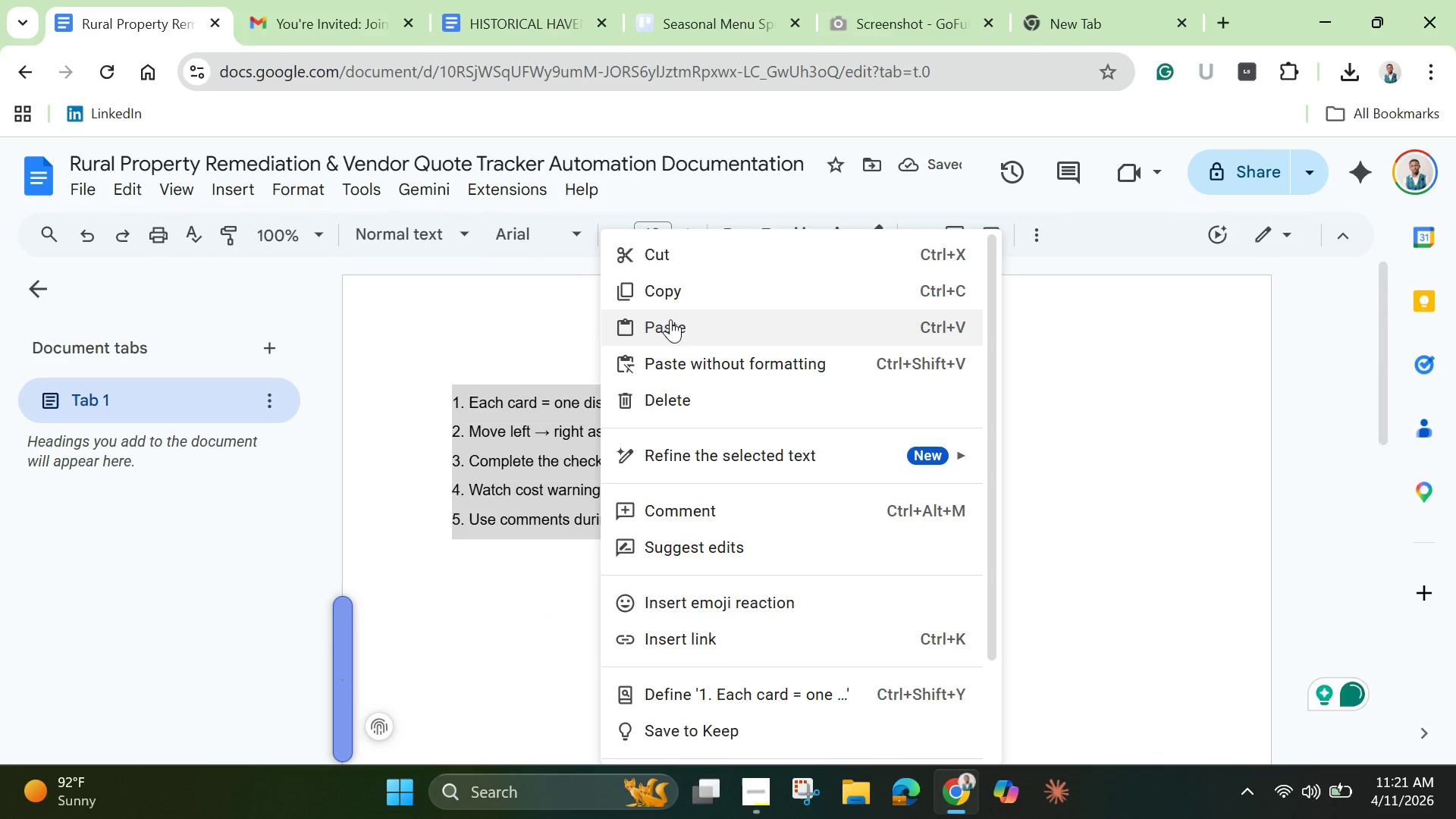 
left_click([687, 284])
 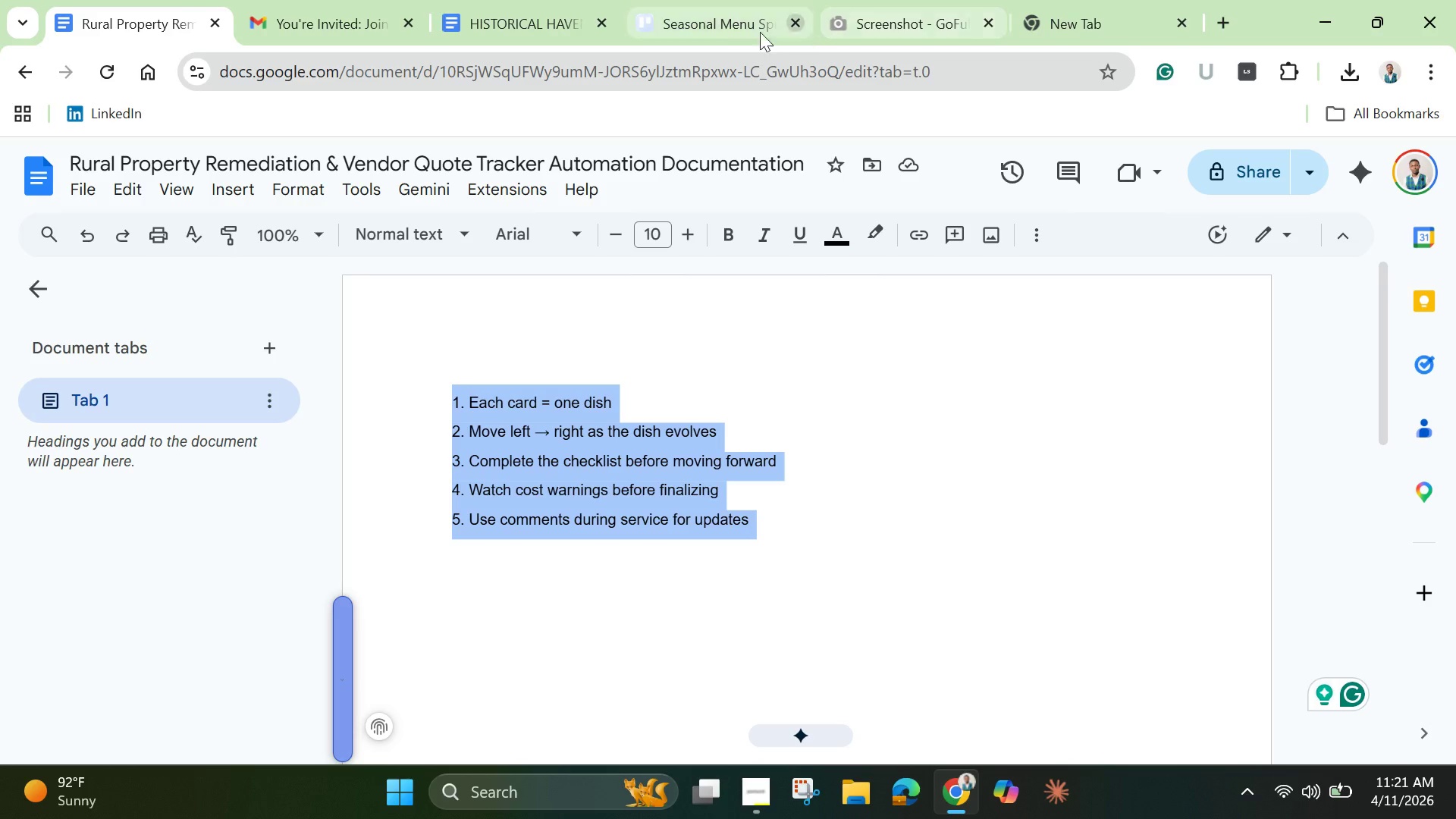 
left_click([666, 13])
 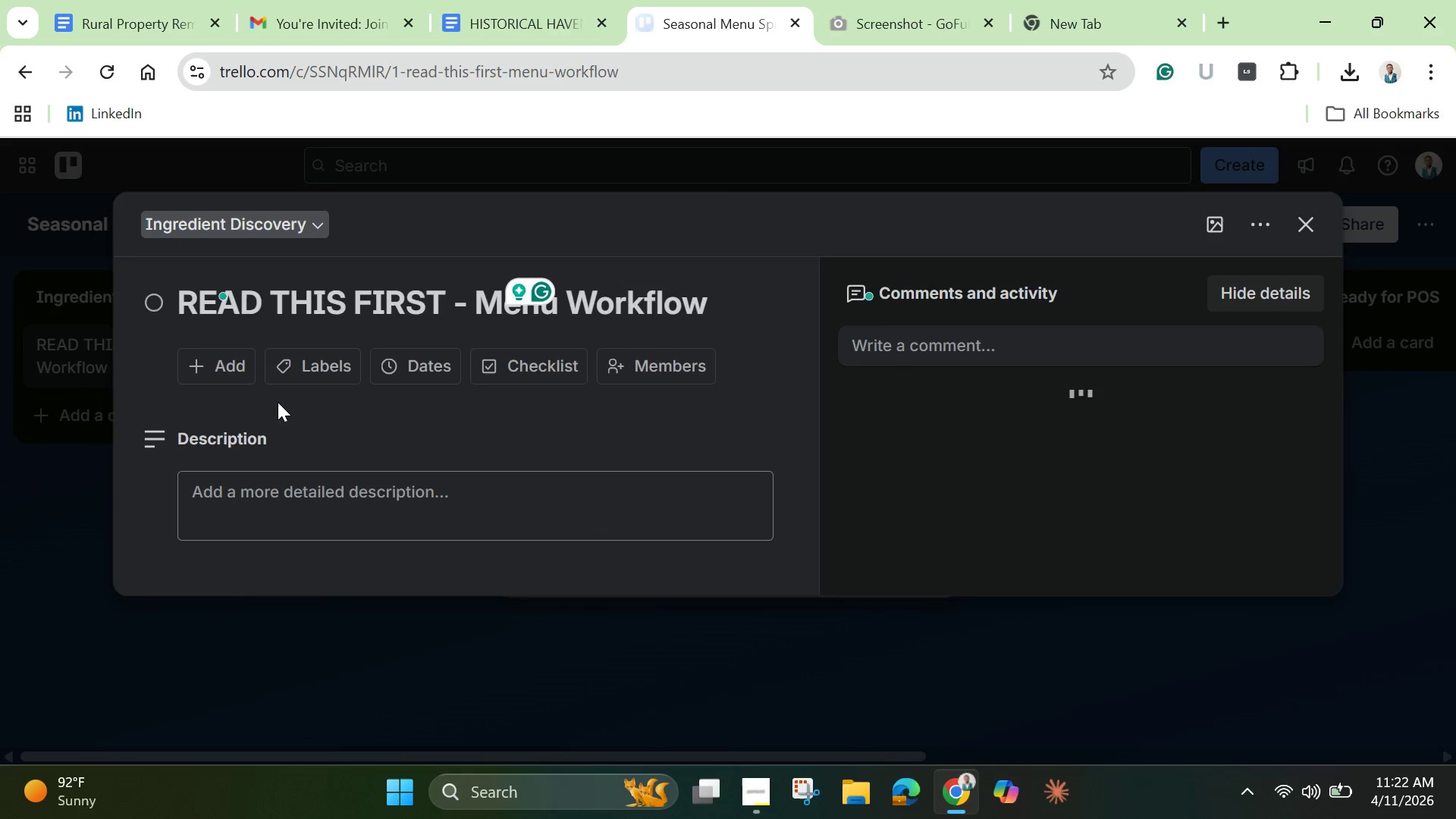 
left_click([300, 503])
 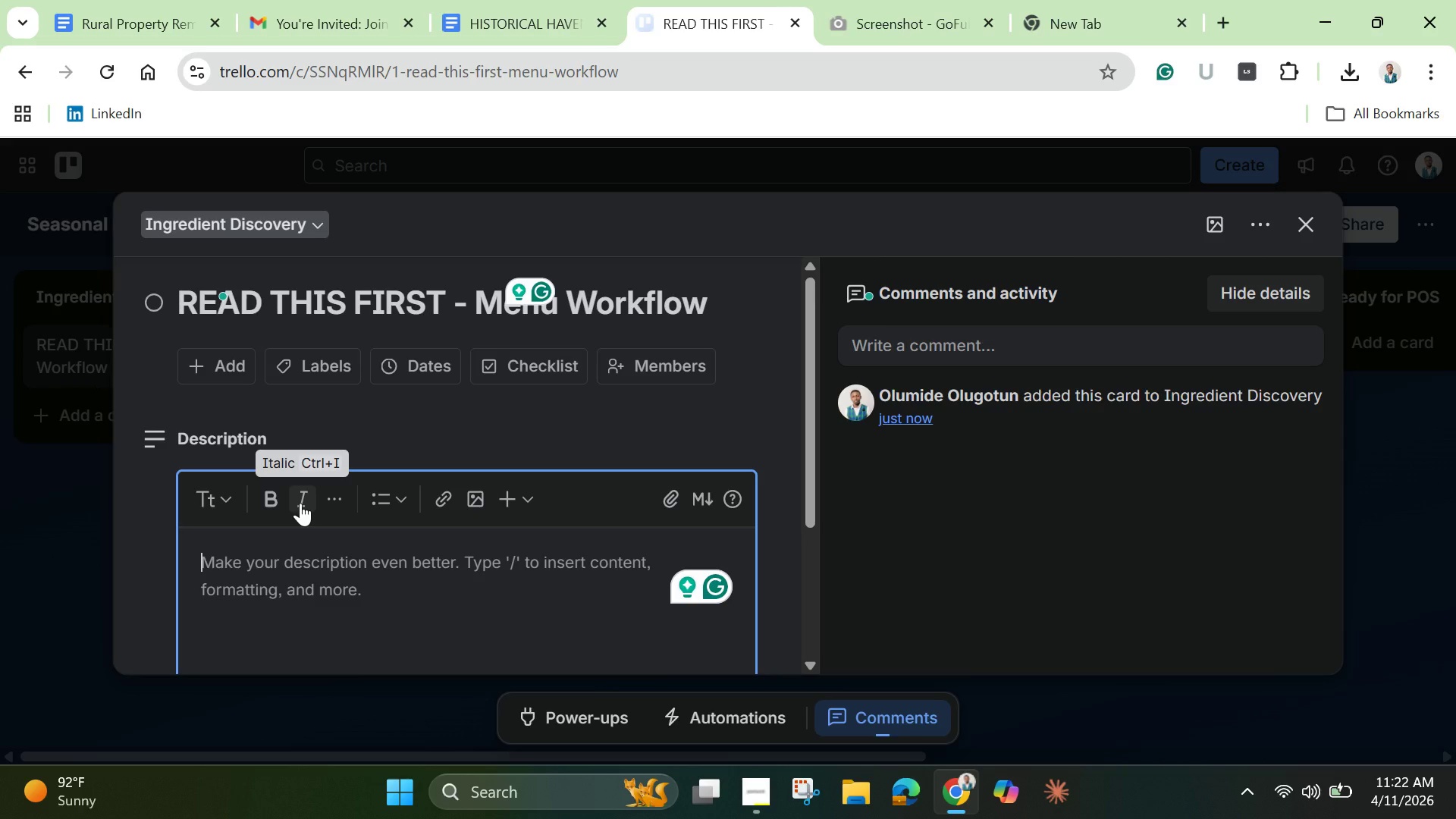 
wait(14.39)
 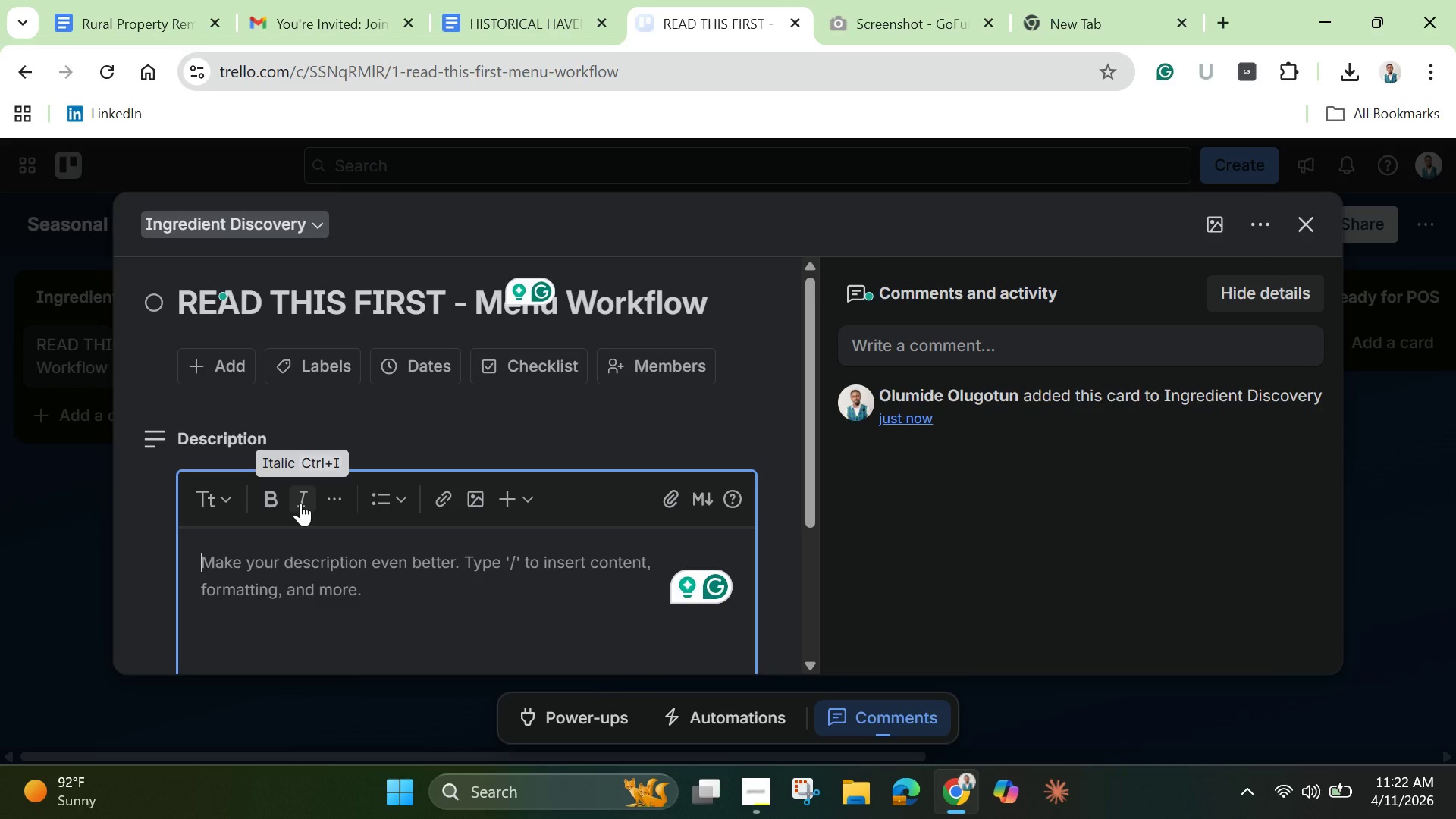 
right_click([217, 570])
 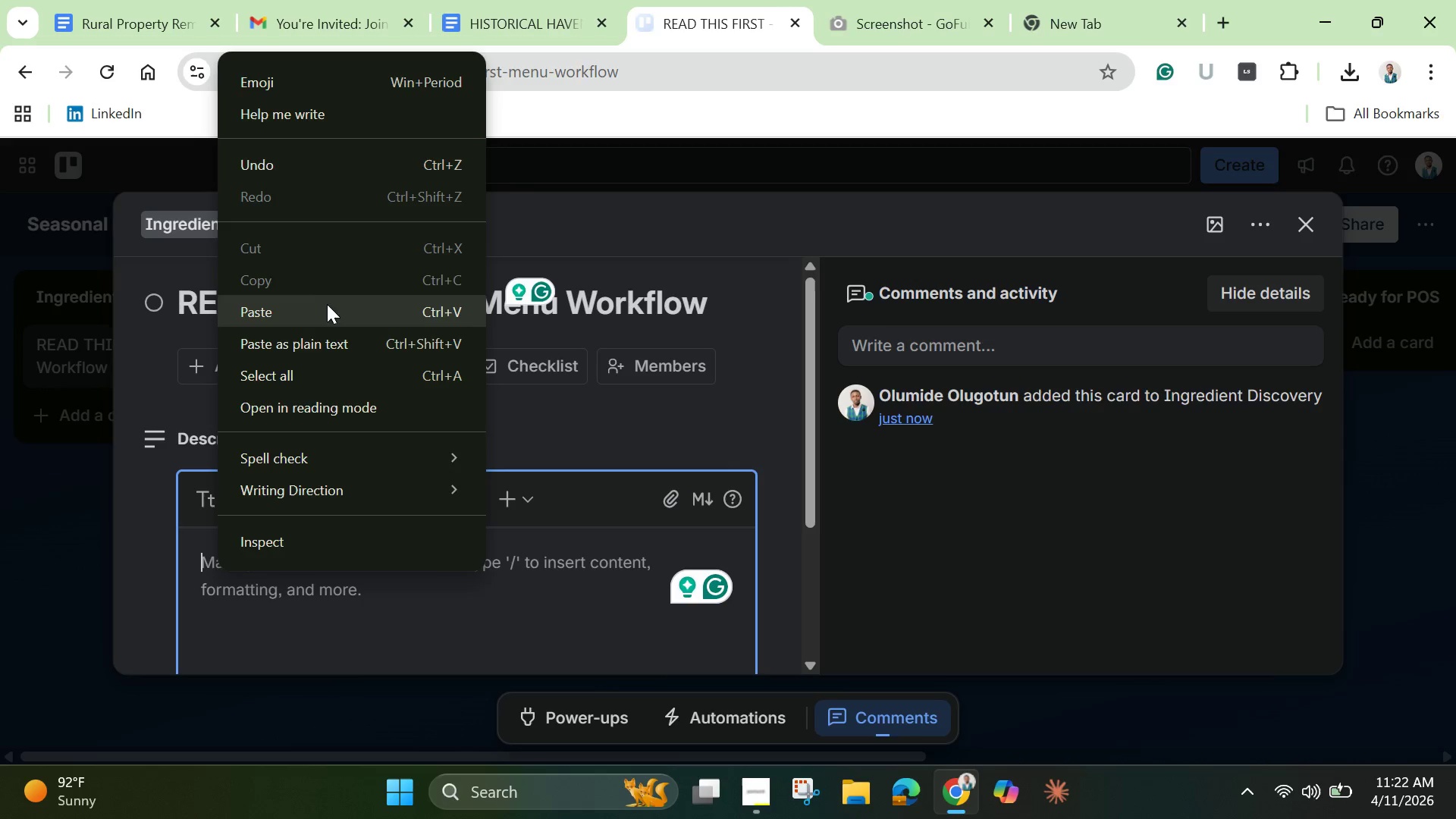 
left_click([319, 312])
 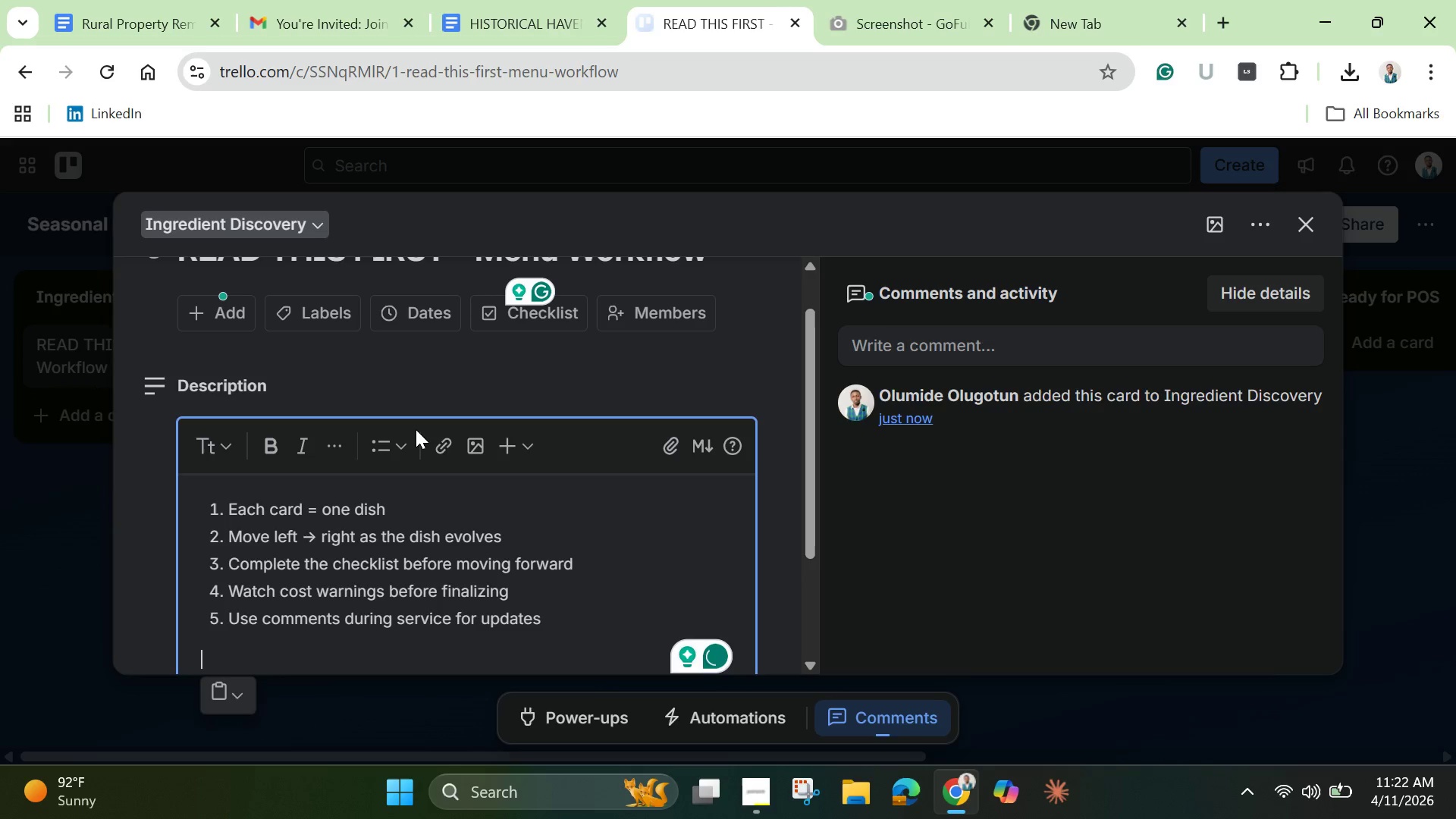 
key(Backspace)
 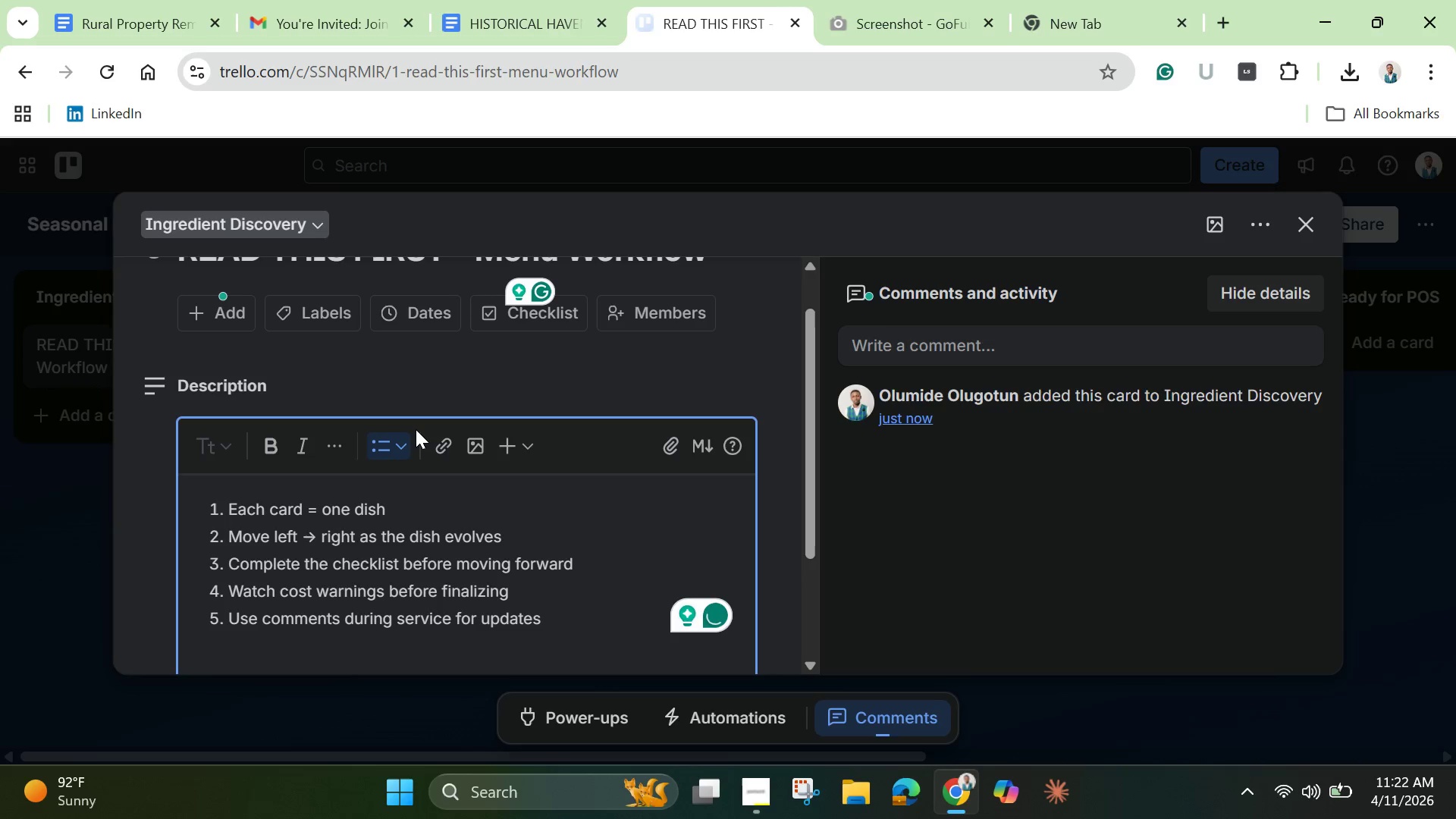 
scroll: coordinate [438, 471], scroll_direction: down, amount: 3.0
 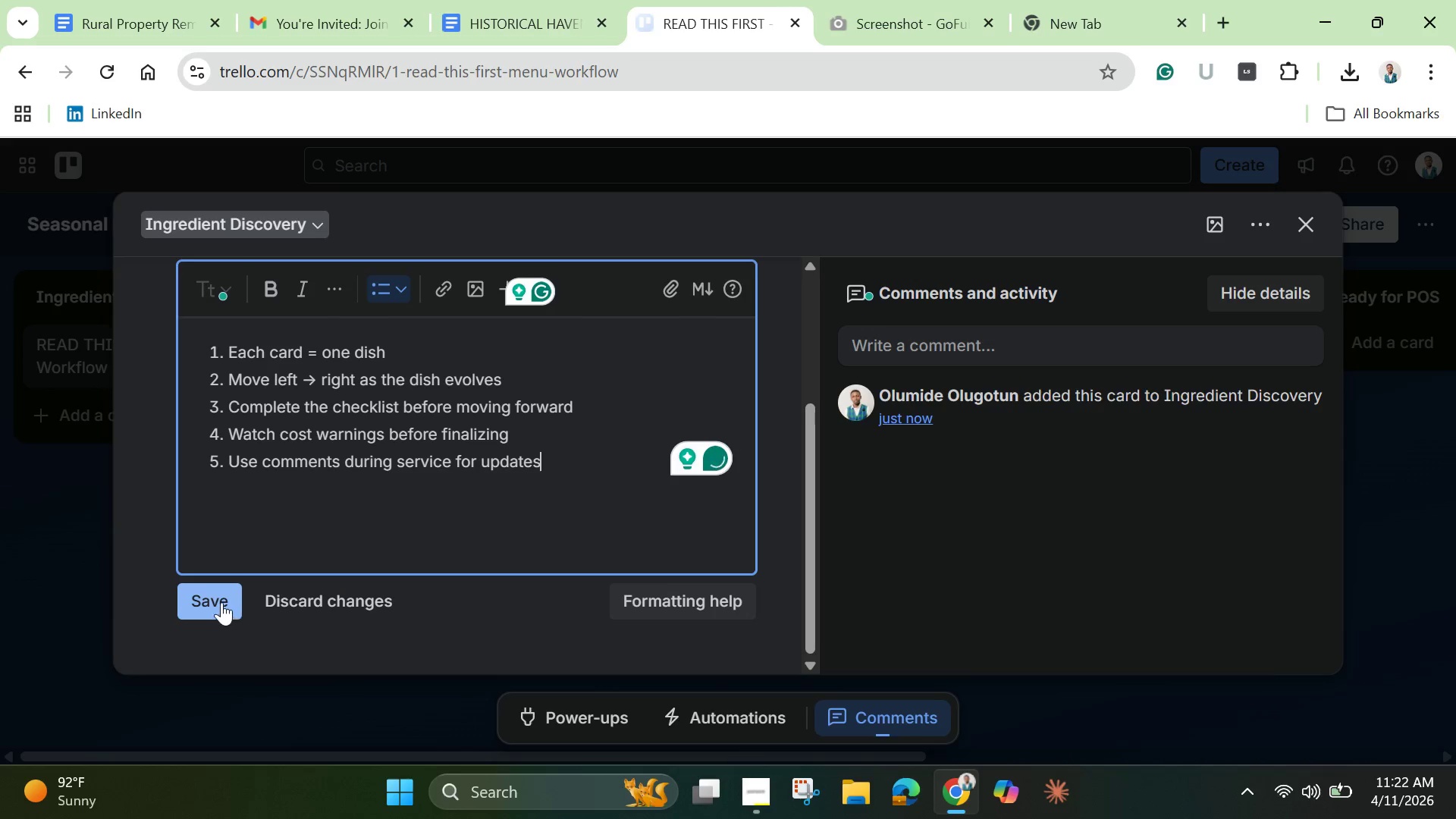 
left_click([221, 601])
 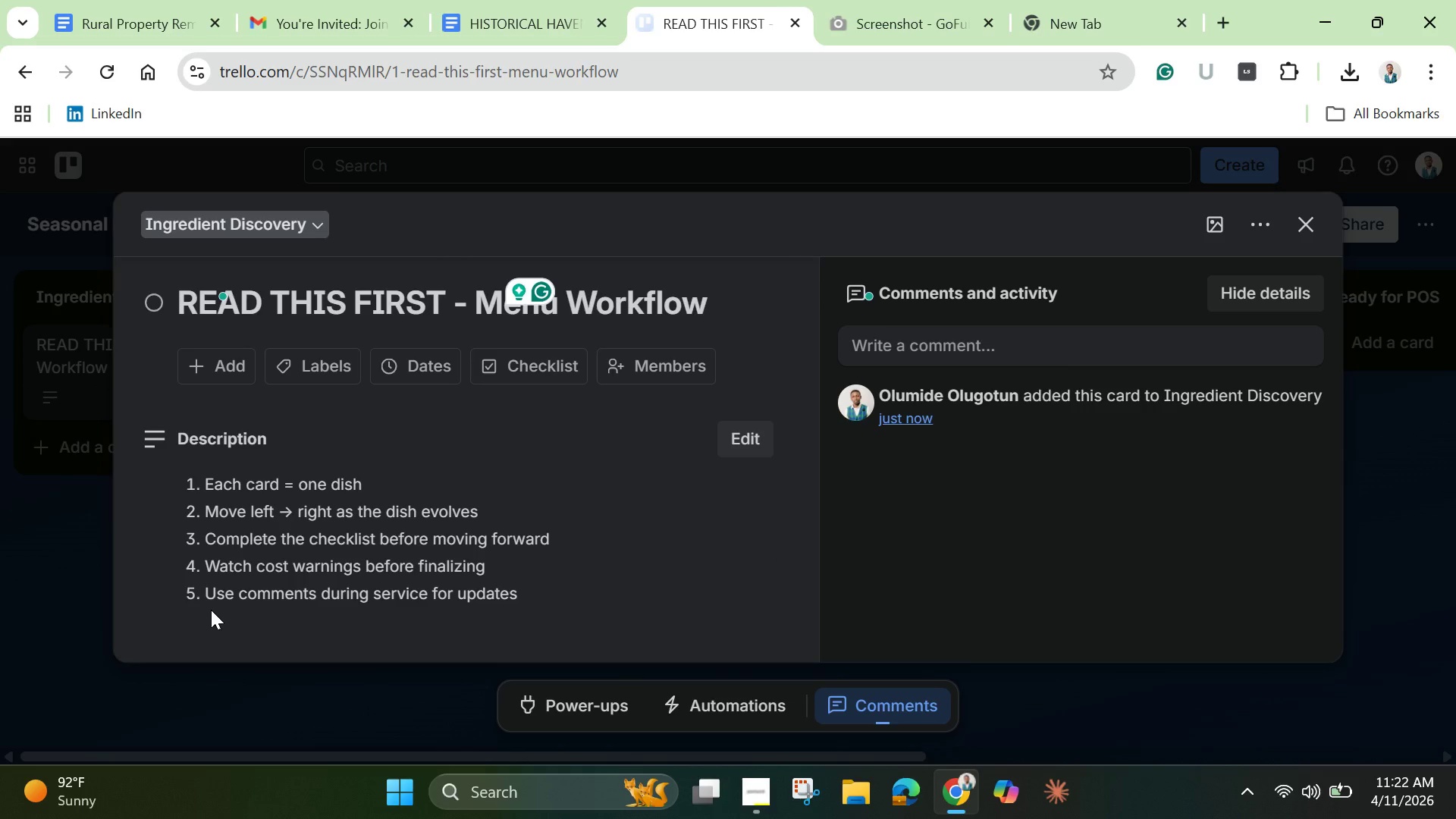 
wait(11.0)
 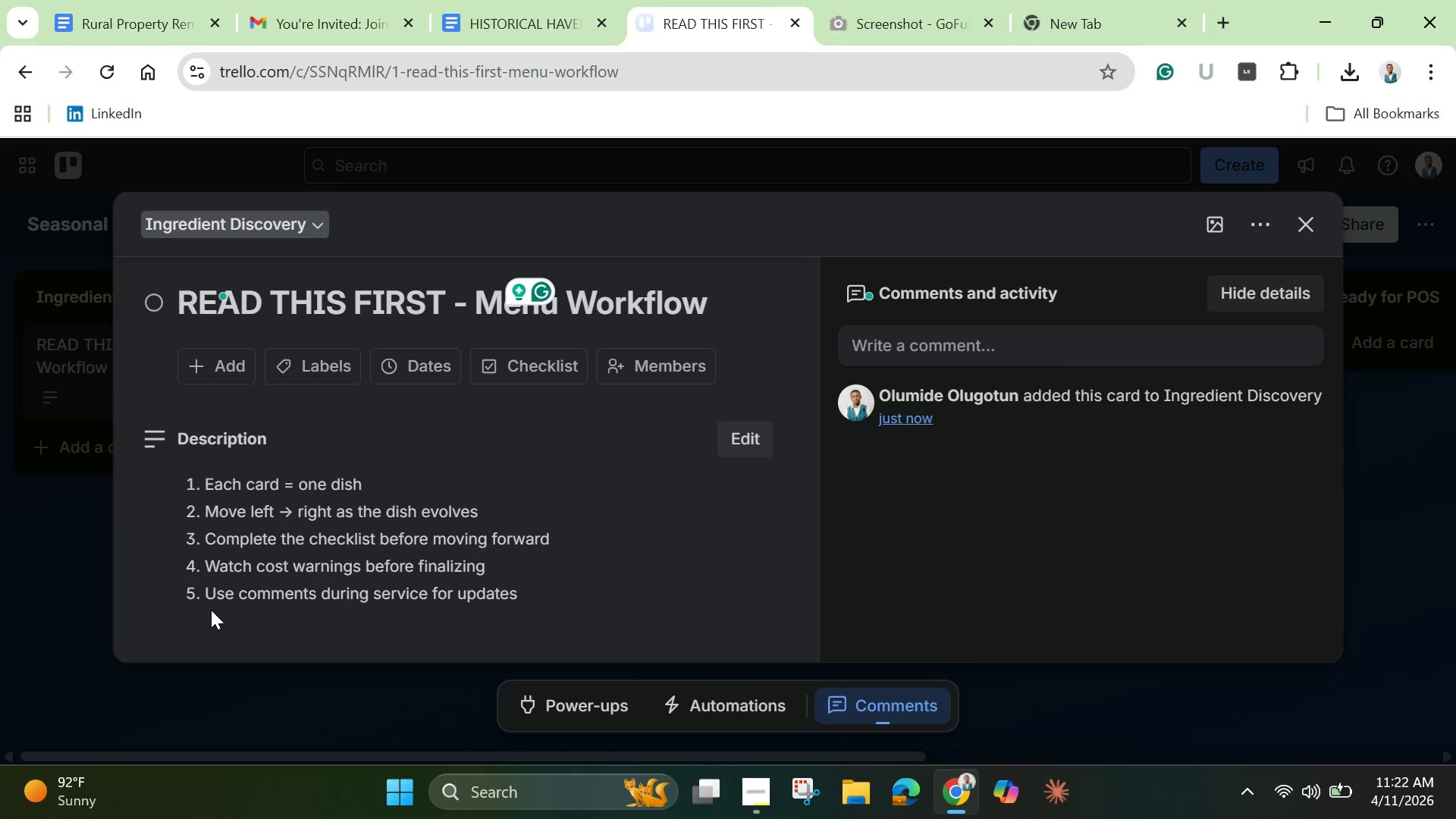 
scroll: coordinate [510, 501], scroll_direction: down, amount: 3.0
 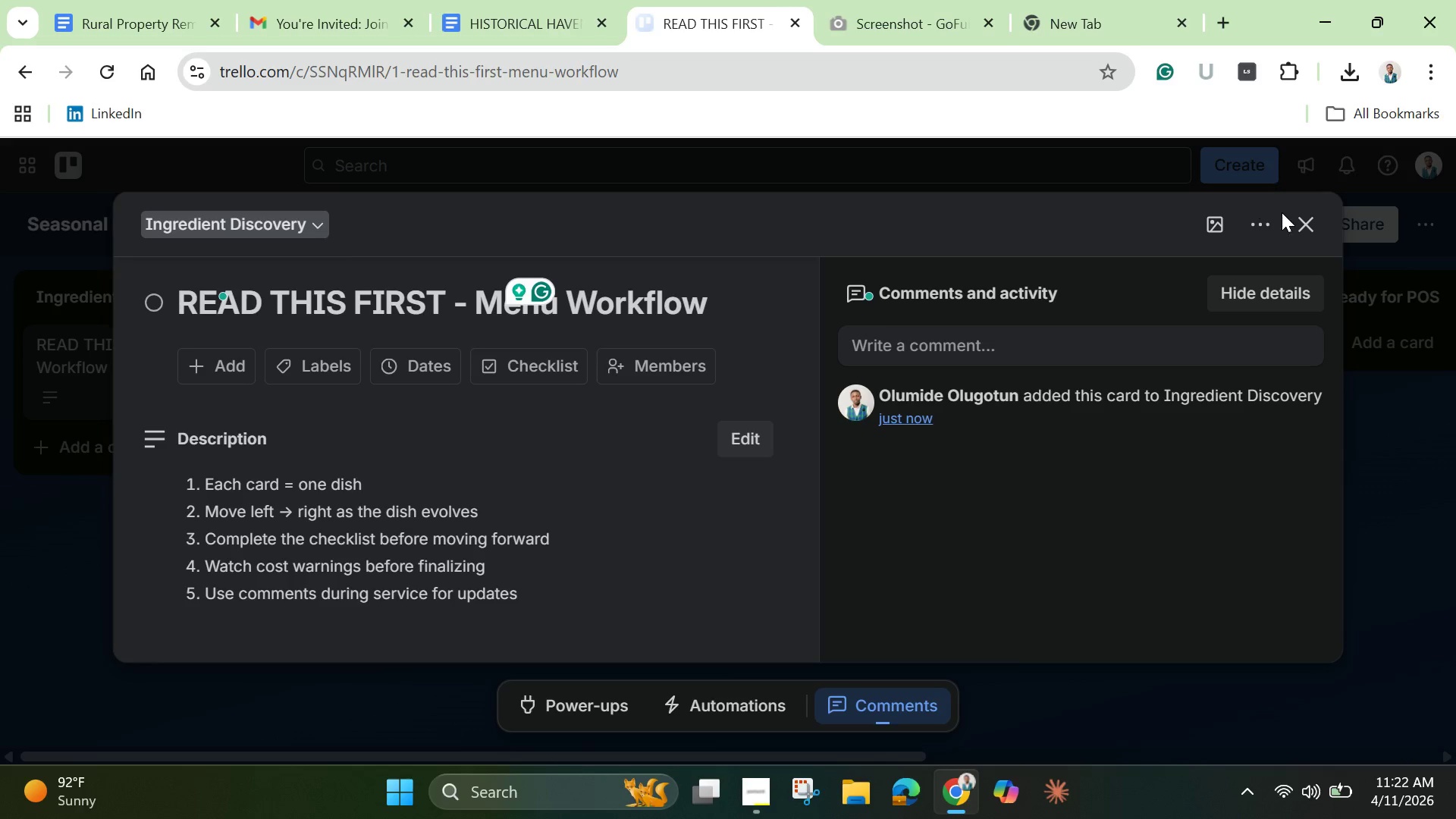 
left_click([1315, 227])
 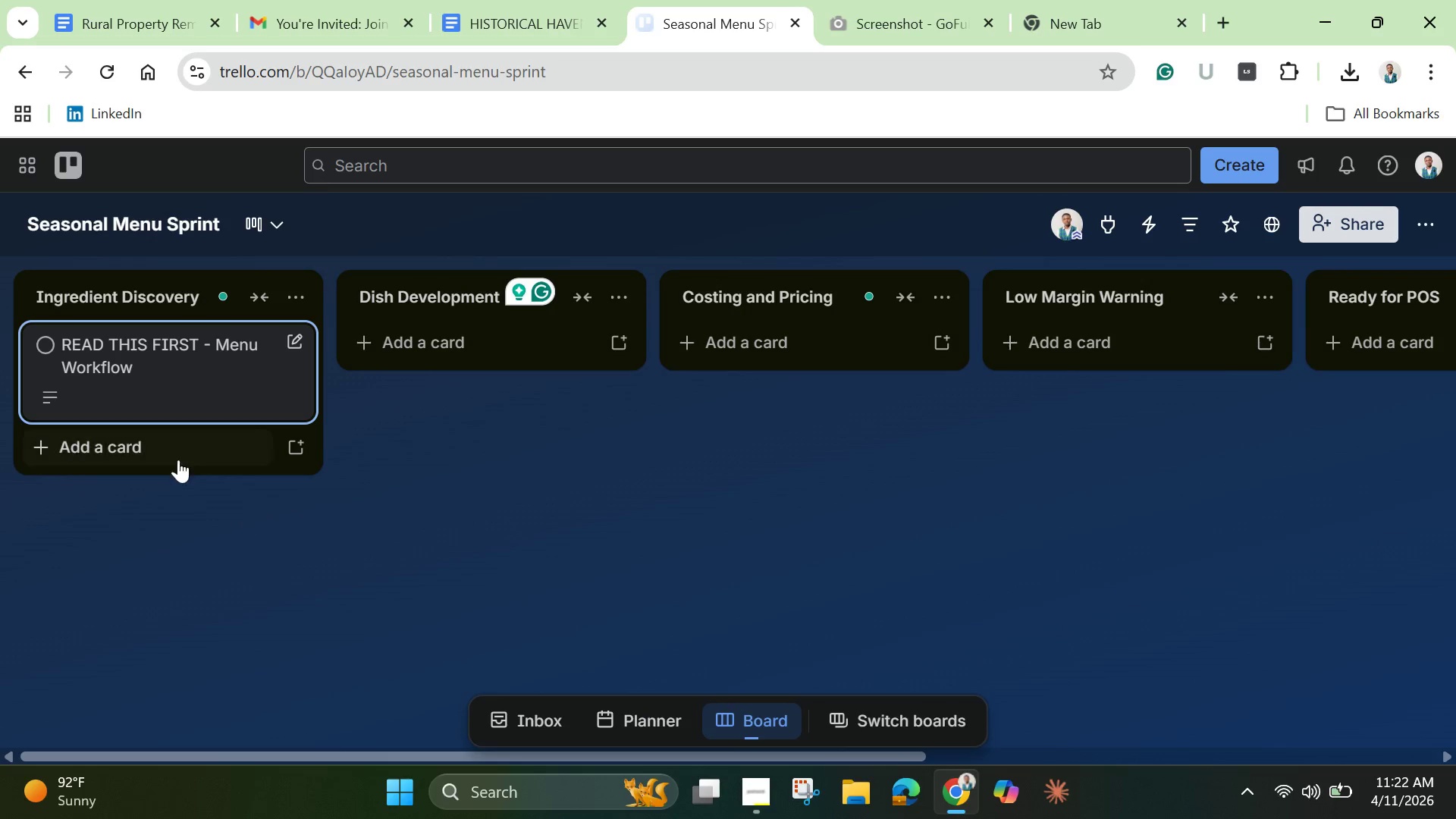 
left_click([155, 448])
 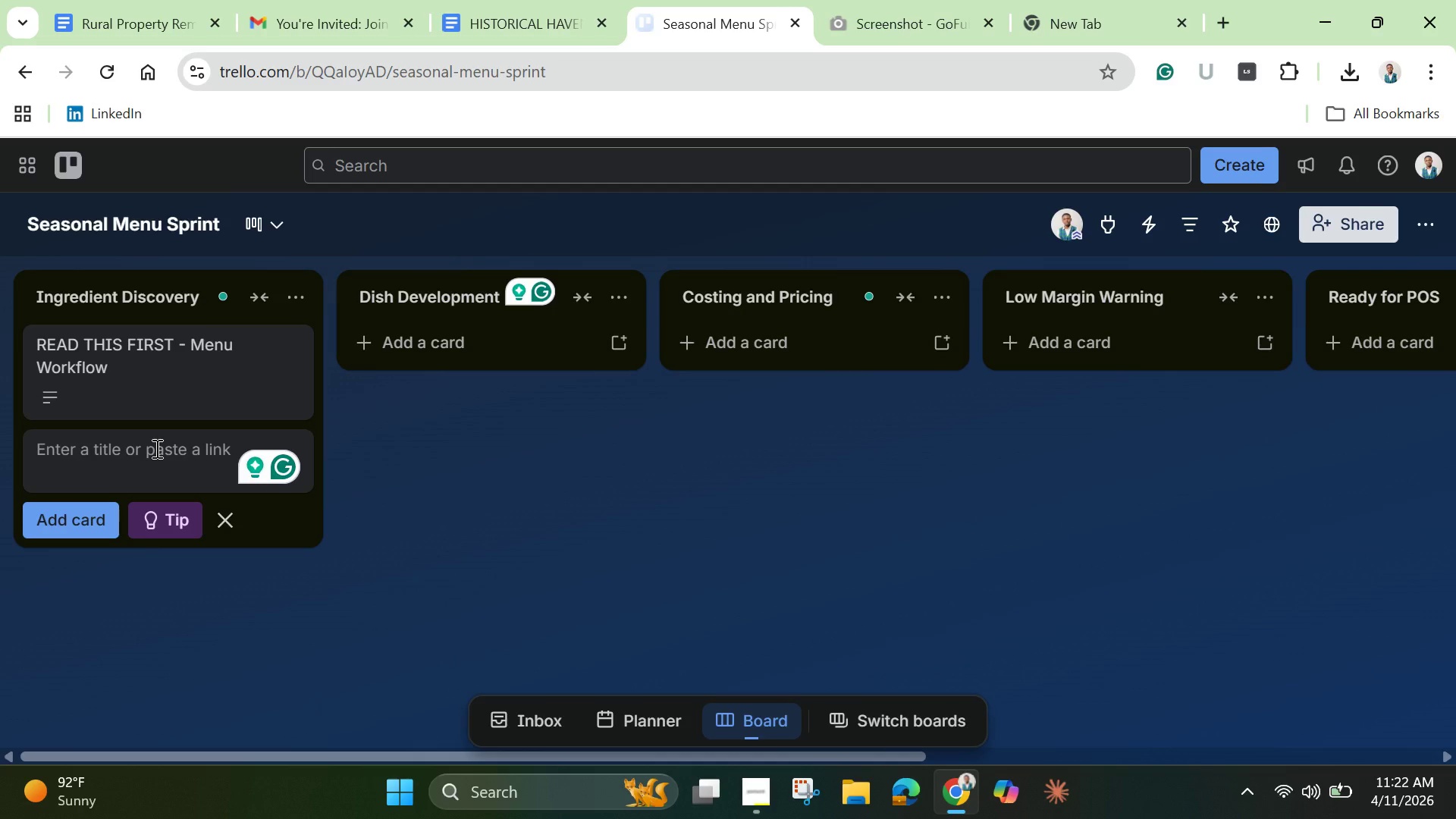 
wait(9.47)
 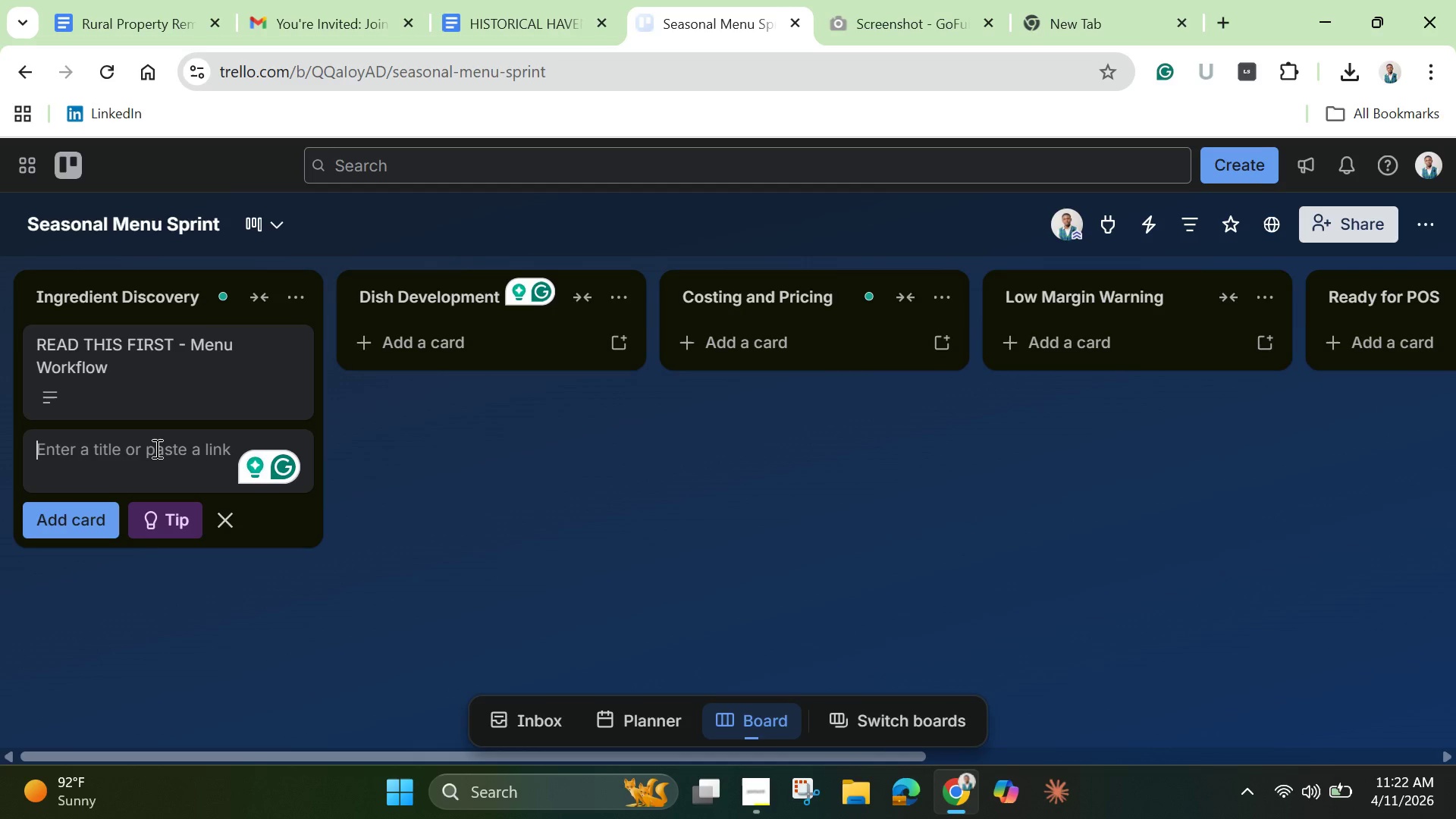 
type(Wood )
key(Backspace)
type(-Fired Carror)
key(Backspace)
type(t Flatbread)
 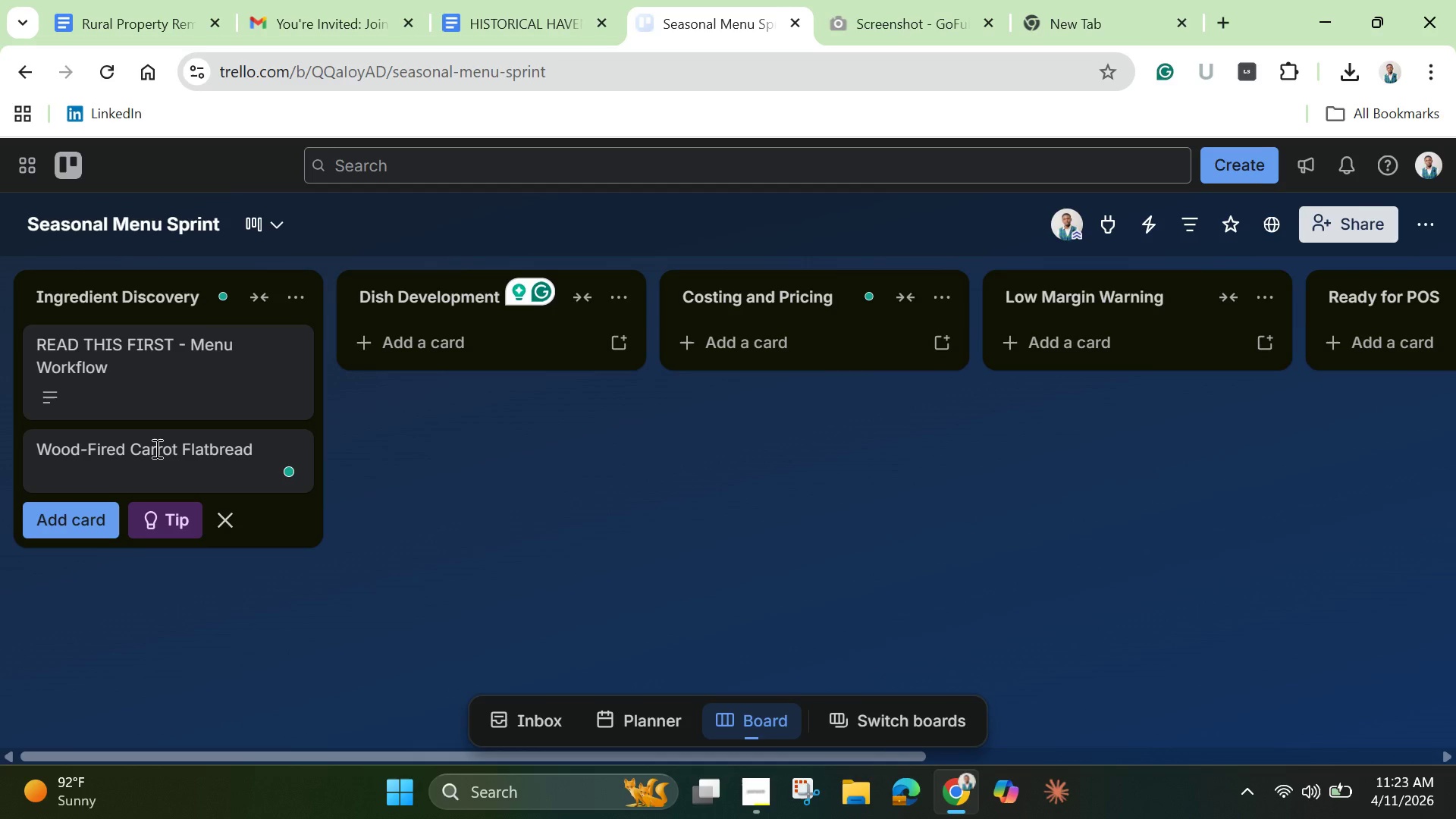 
key(Enter)
 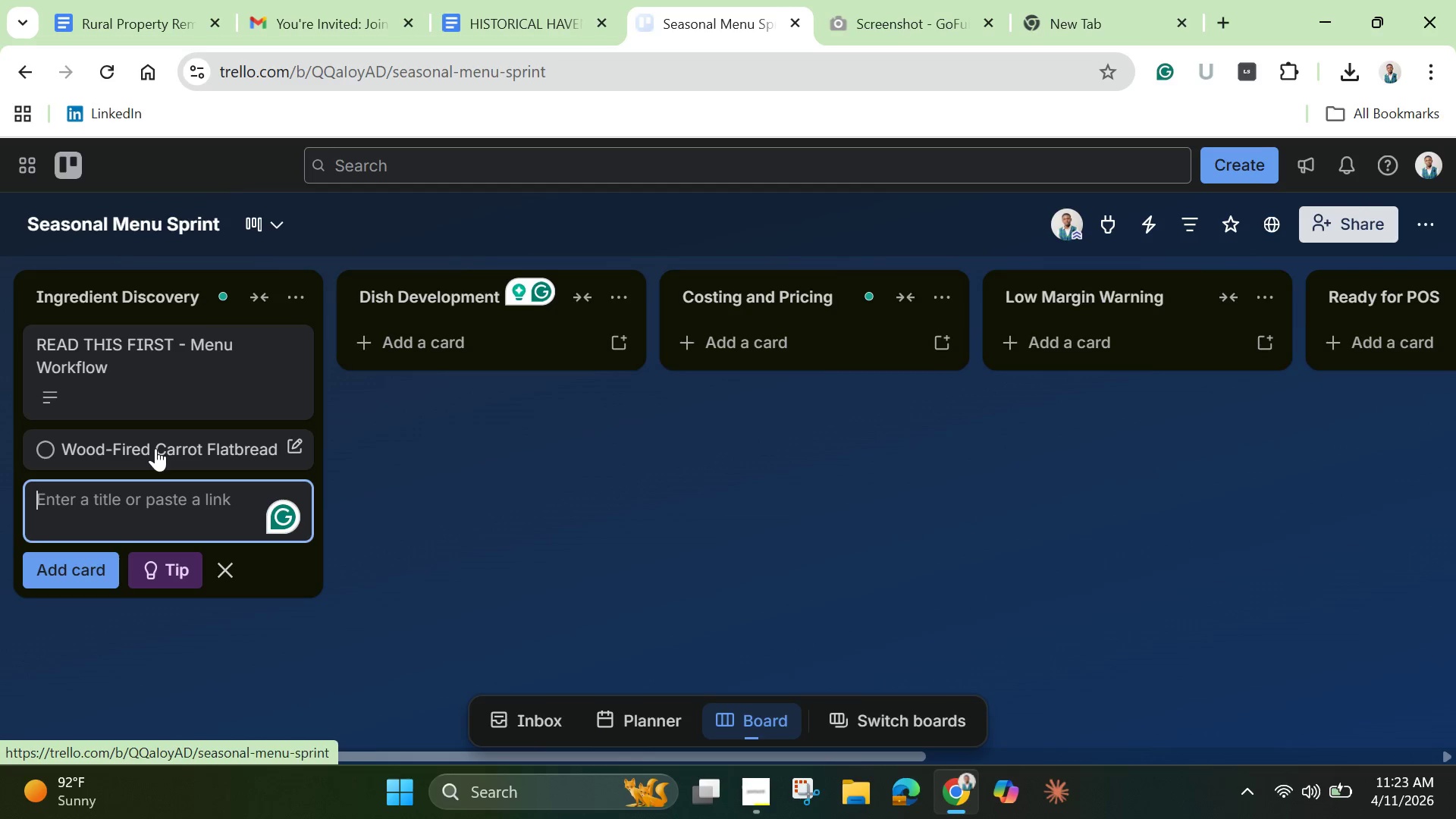 
type(Smoked Beet Tartare)
 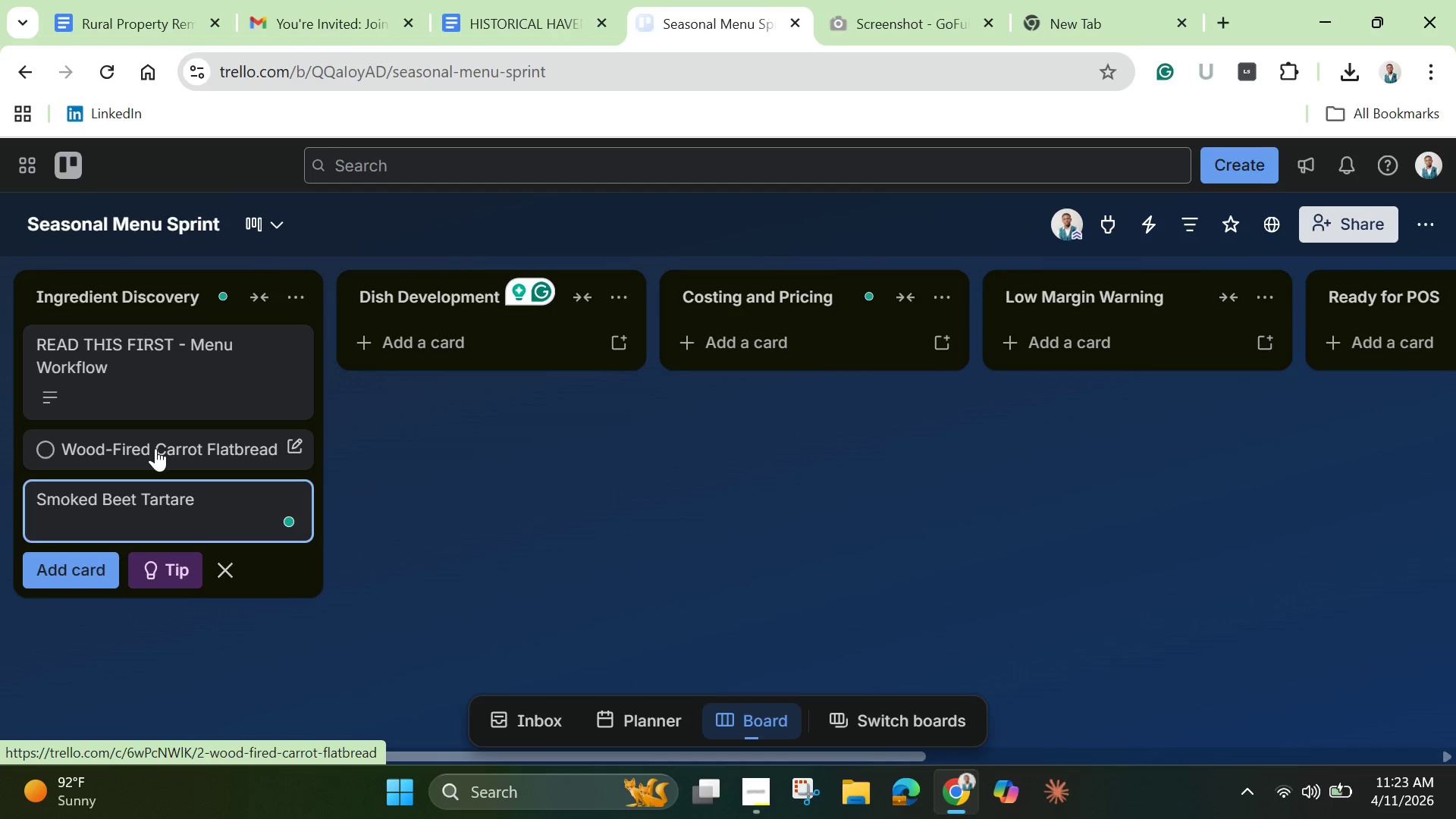 
key(Enter)
 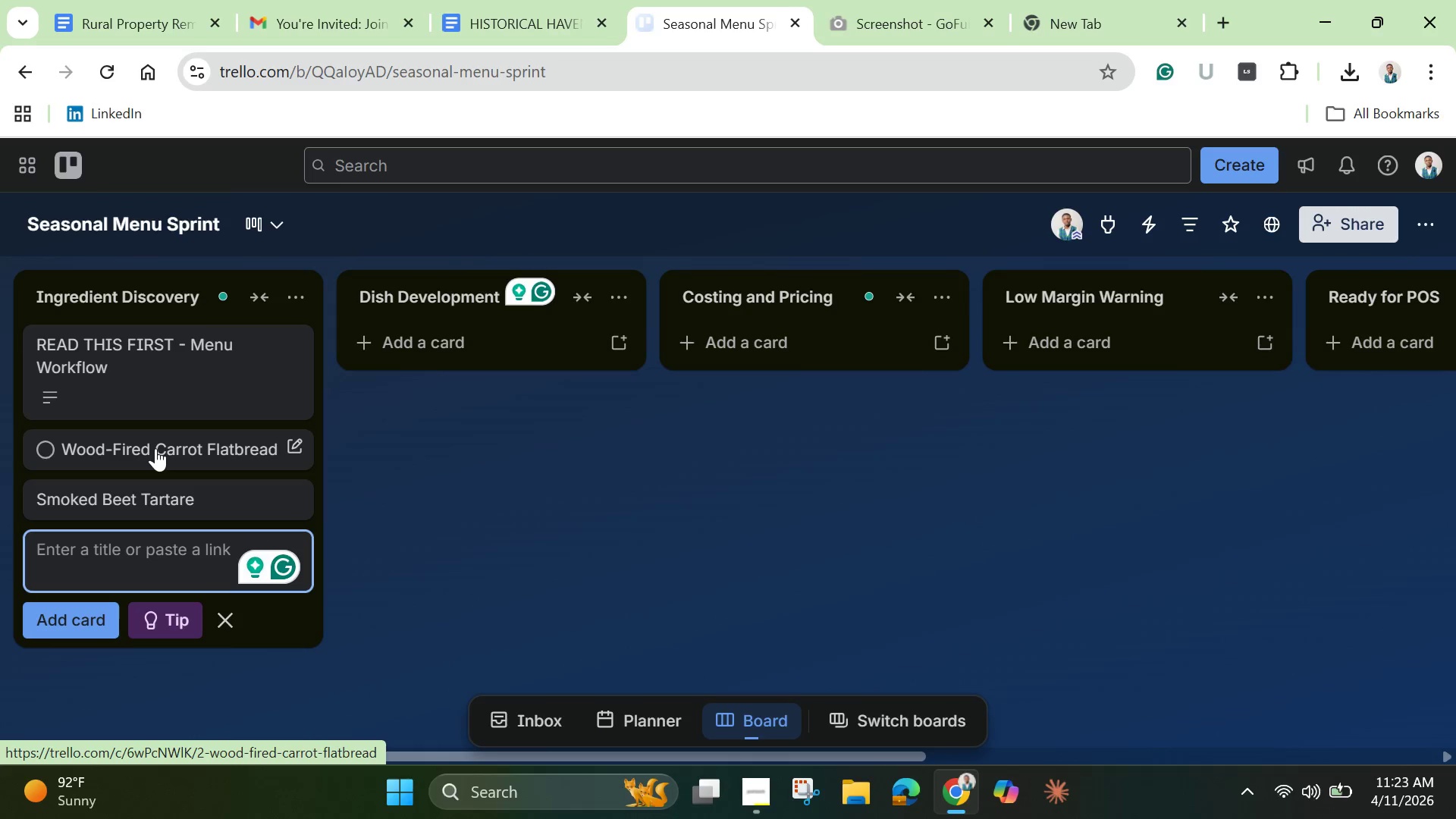 
wait(5.69)
 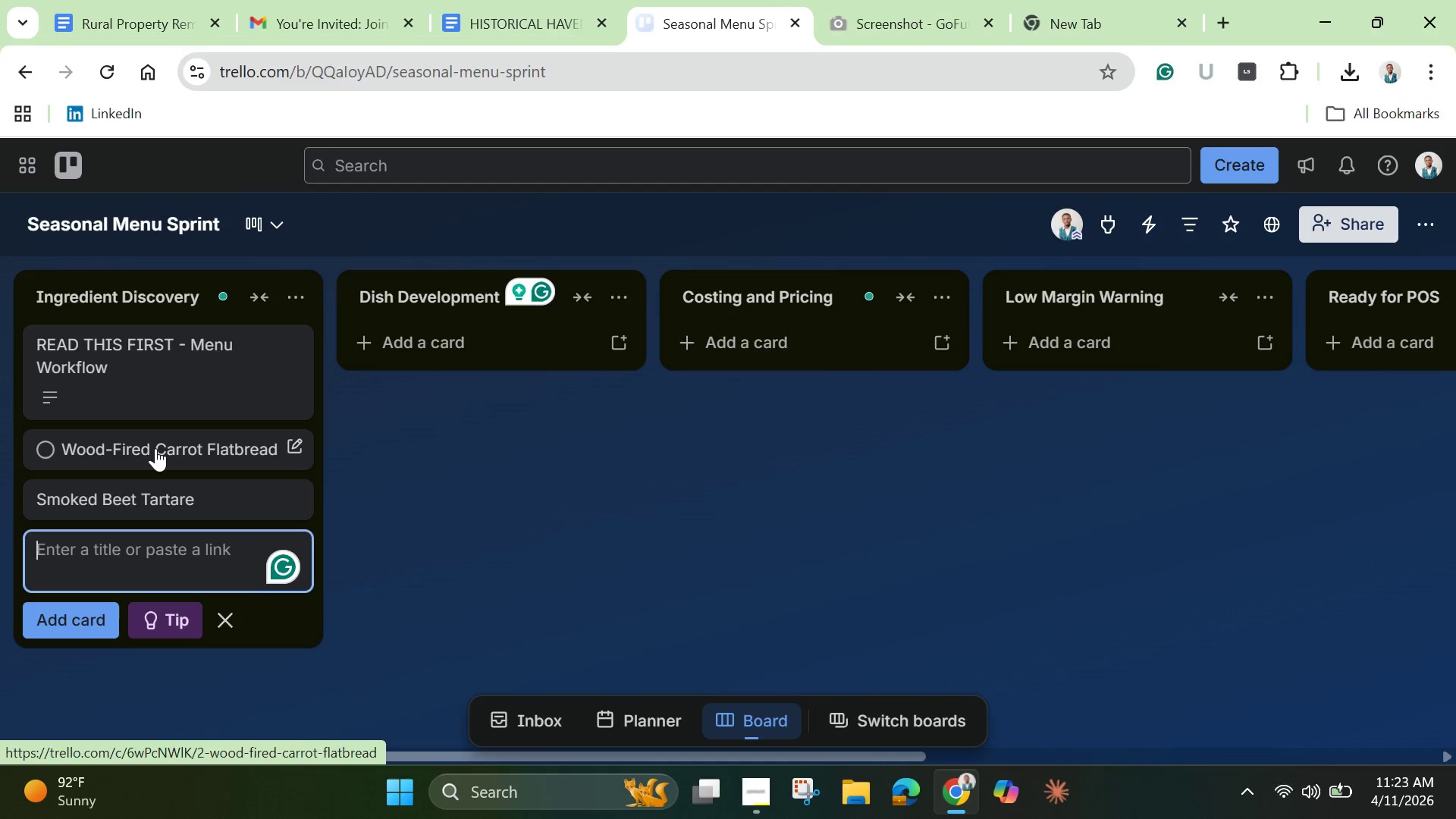 
type(Charred Corn & Herb Salad)
 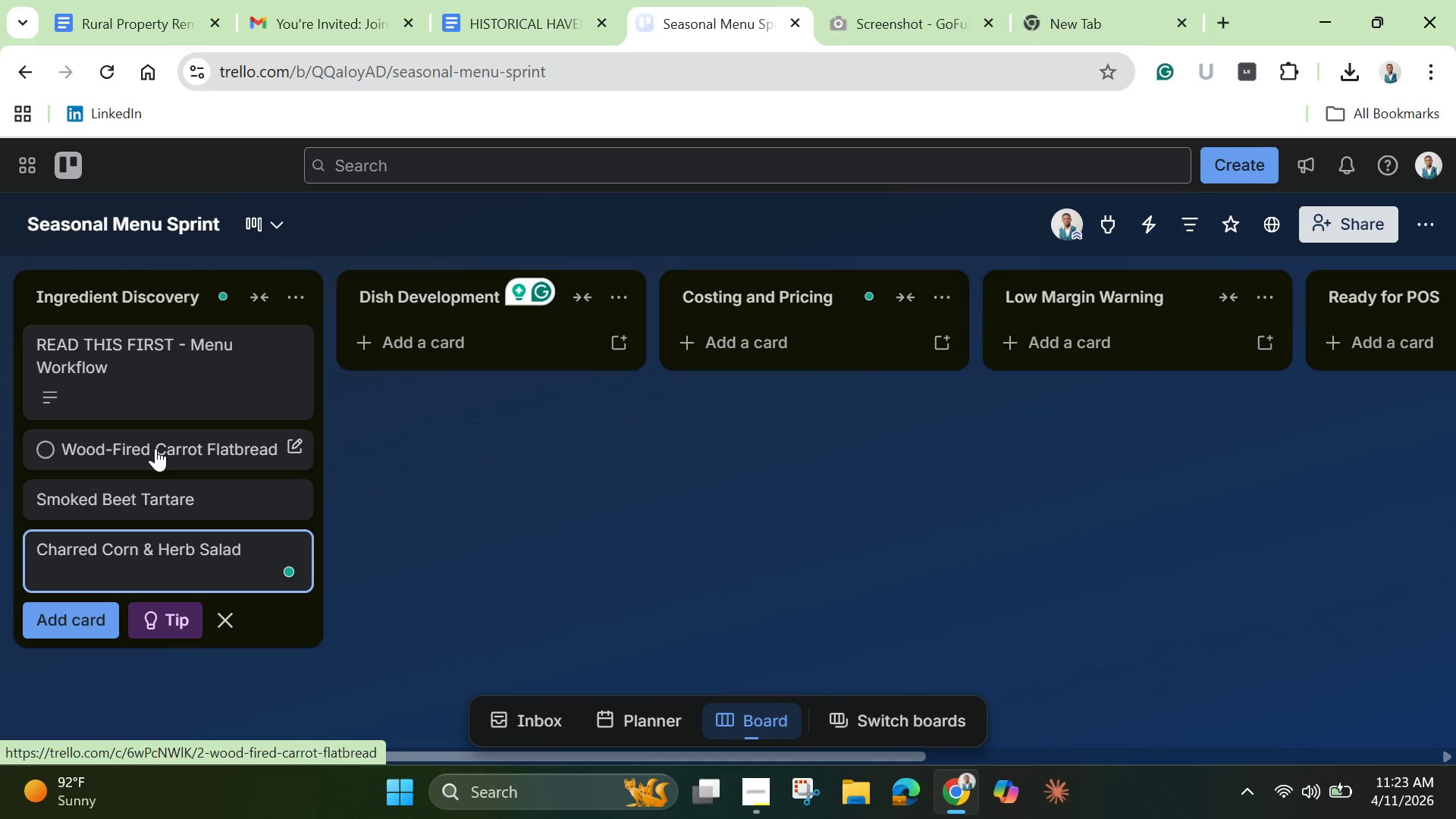 
key(Enter)
 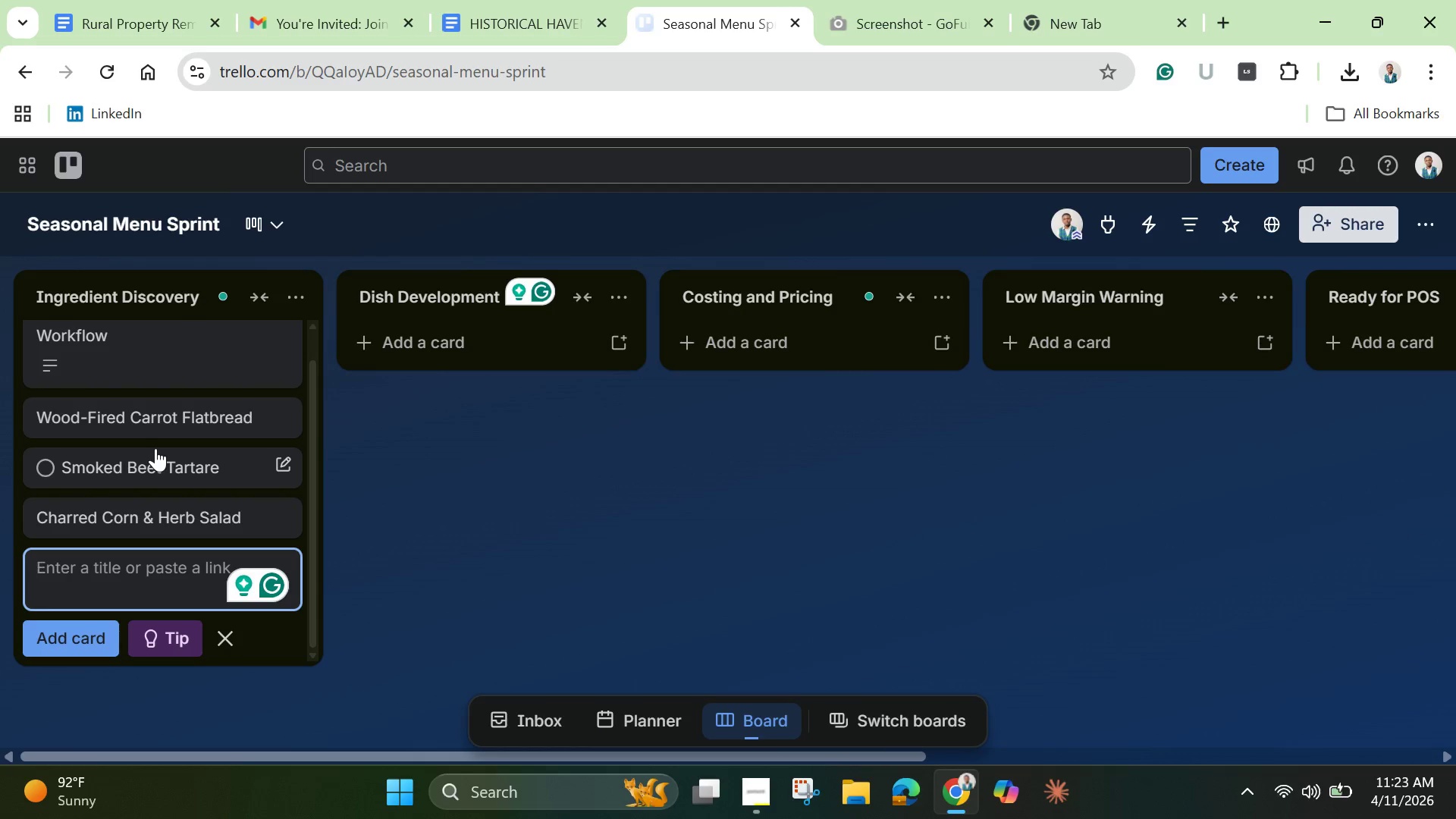 
wait(15.56)
 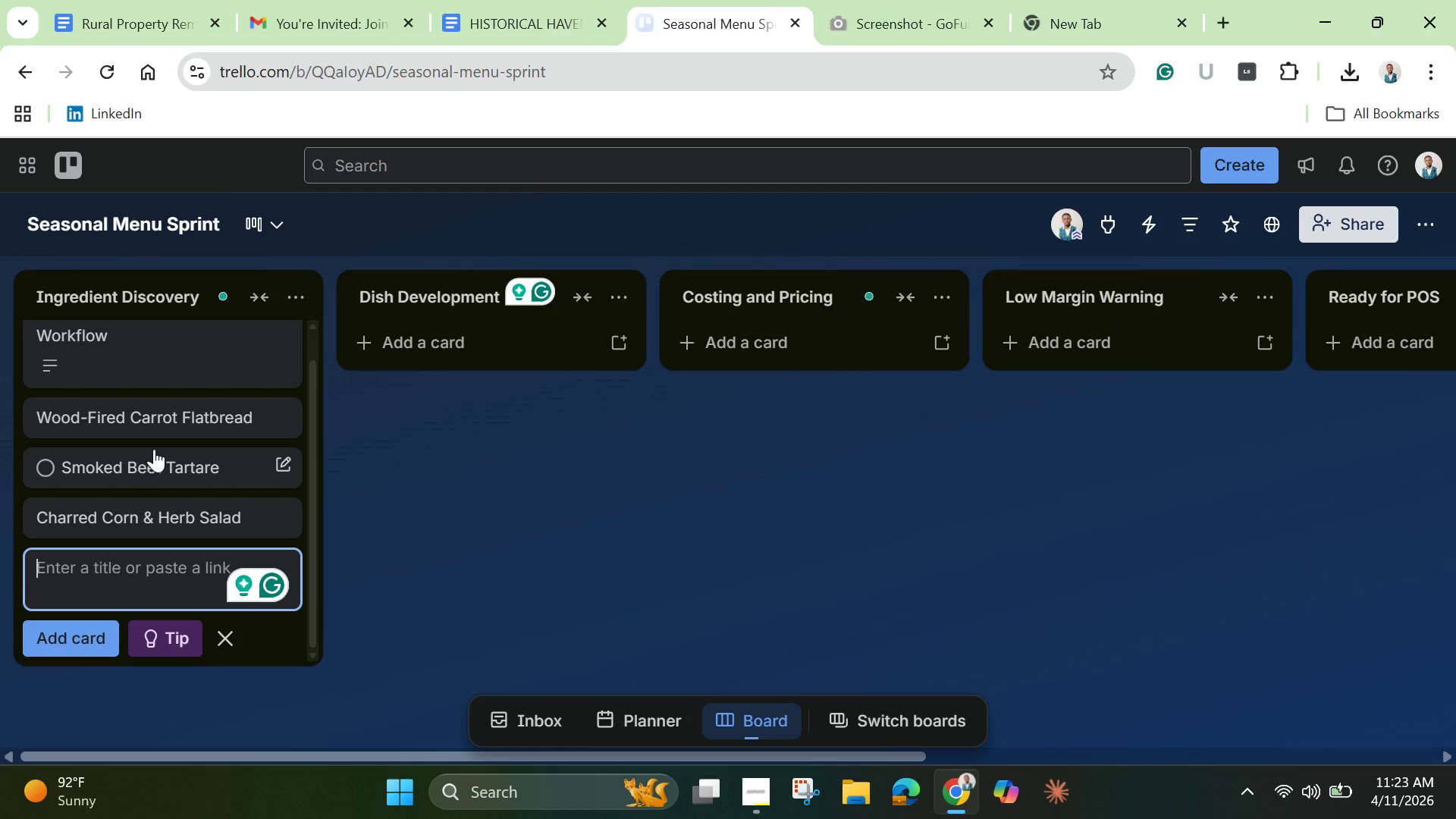 
type(Li)
 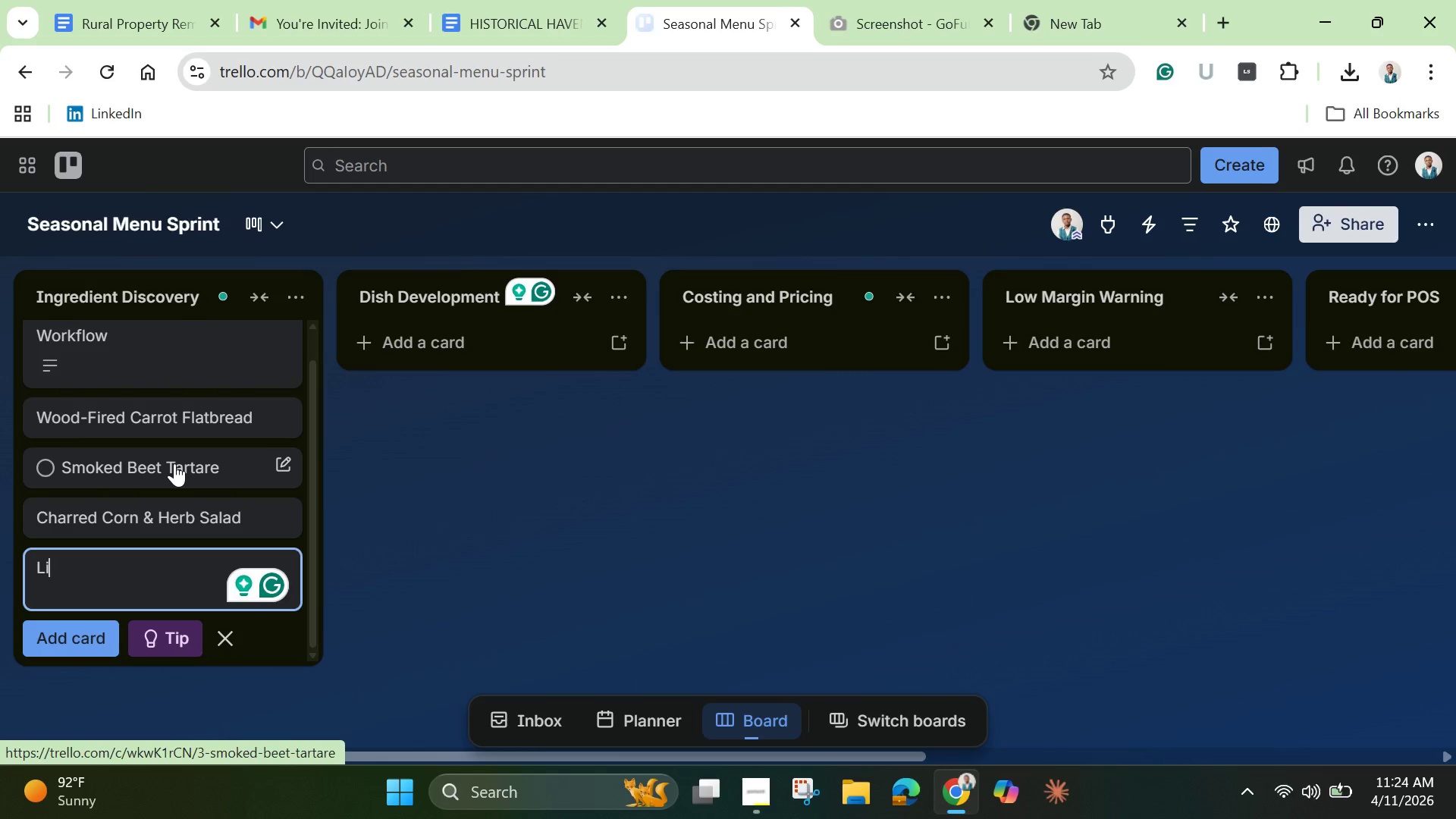 
key(Backspace)
type(amb *)
key(Backspace)
type(8)
key(Backspace)
type(*)
key(Backspace)
type(& Wilds )
key(Backspace)
key(Backspace)
type( The)
key(Backspace)
type(ymen)
key(Backspace)
type( Skewer)
 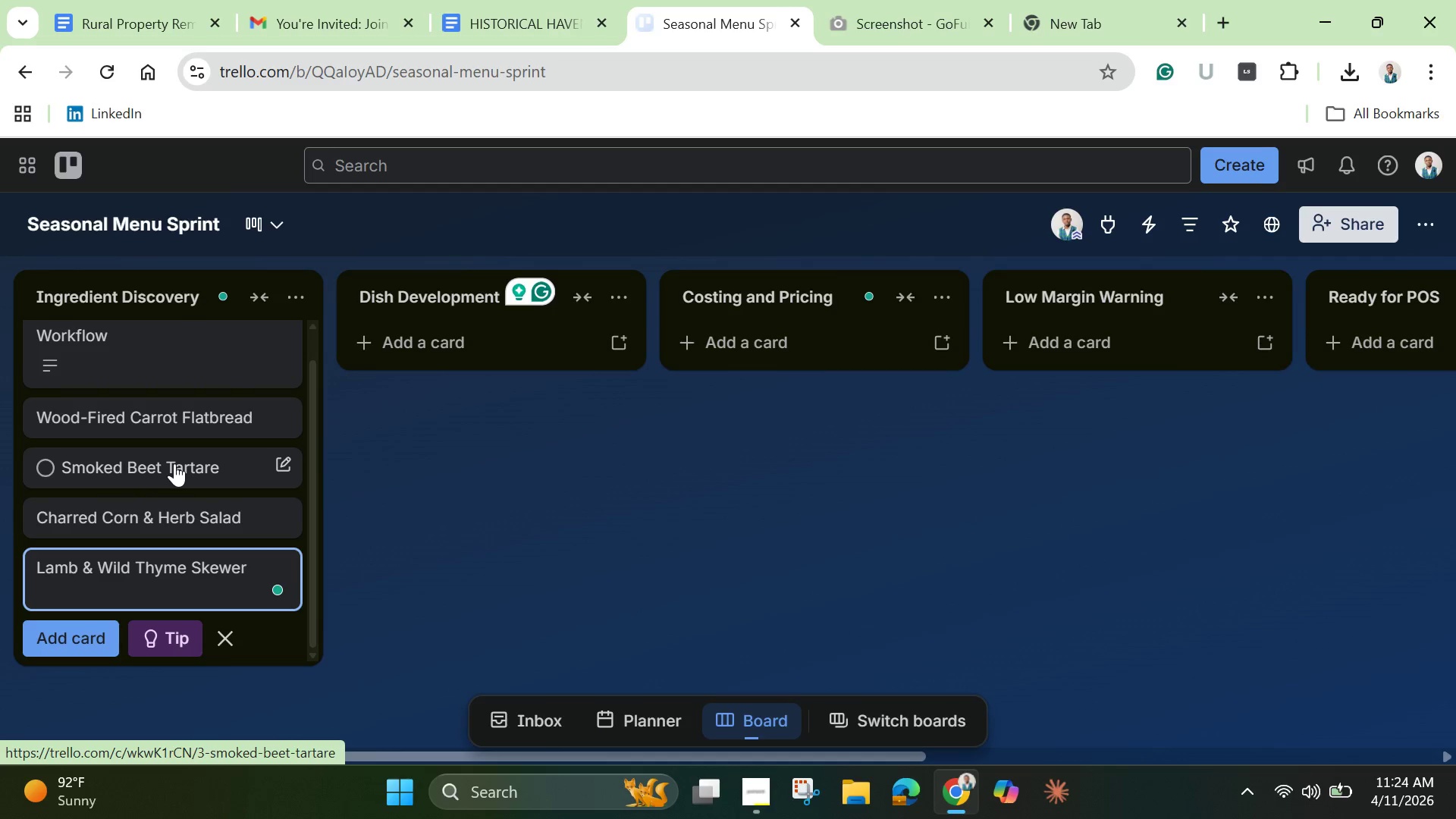 
key(Enter)
 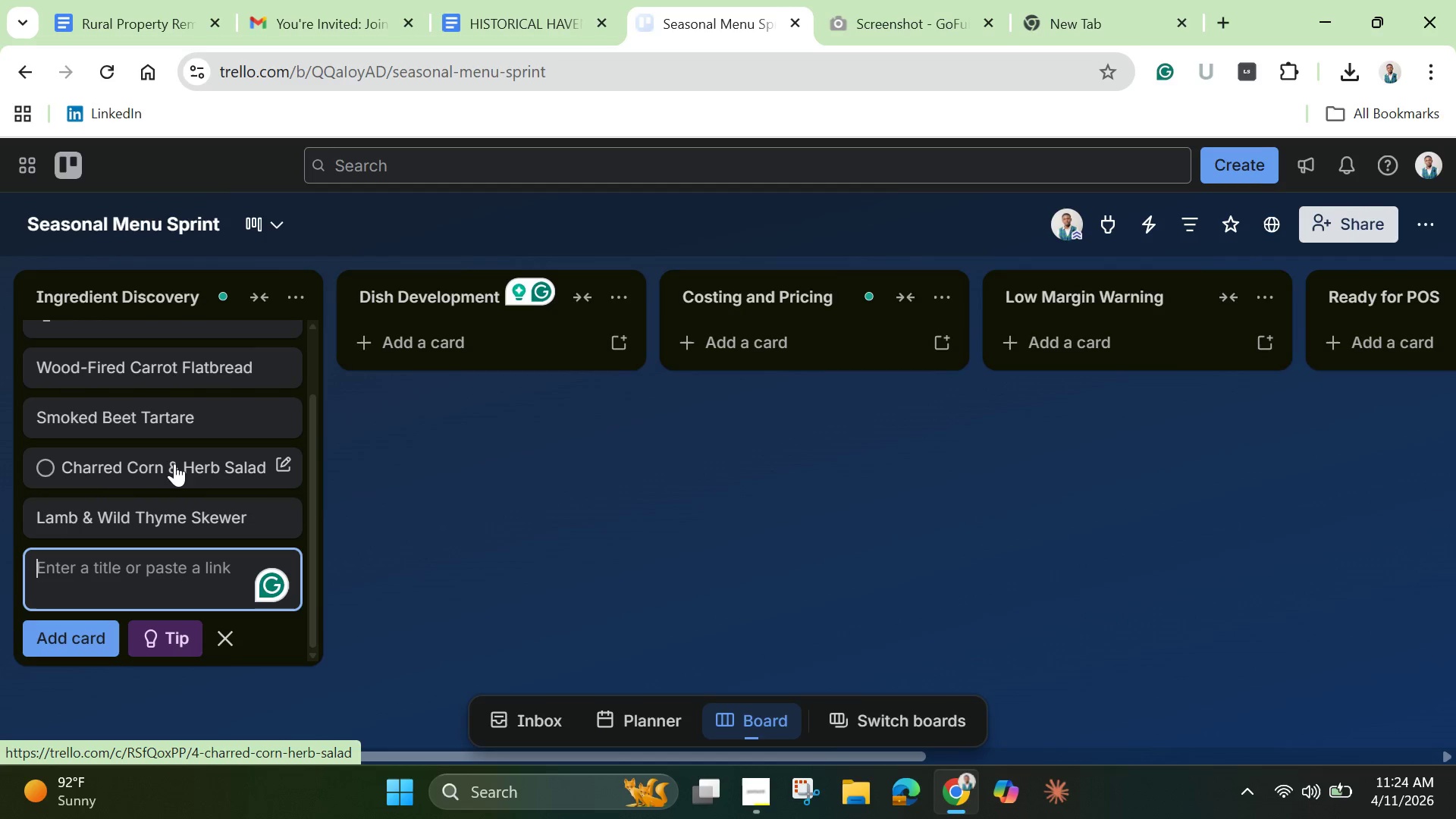 
type(Seasonal Muc)
key(Backspace)
type(shroom Broth)
 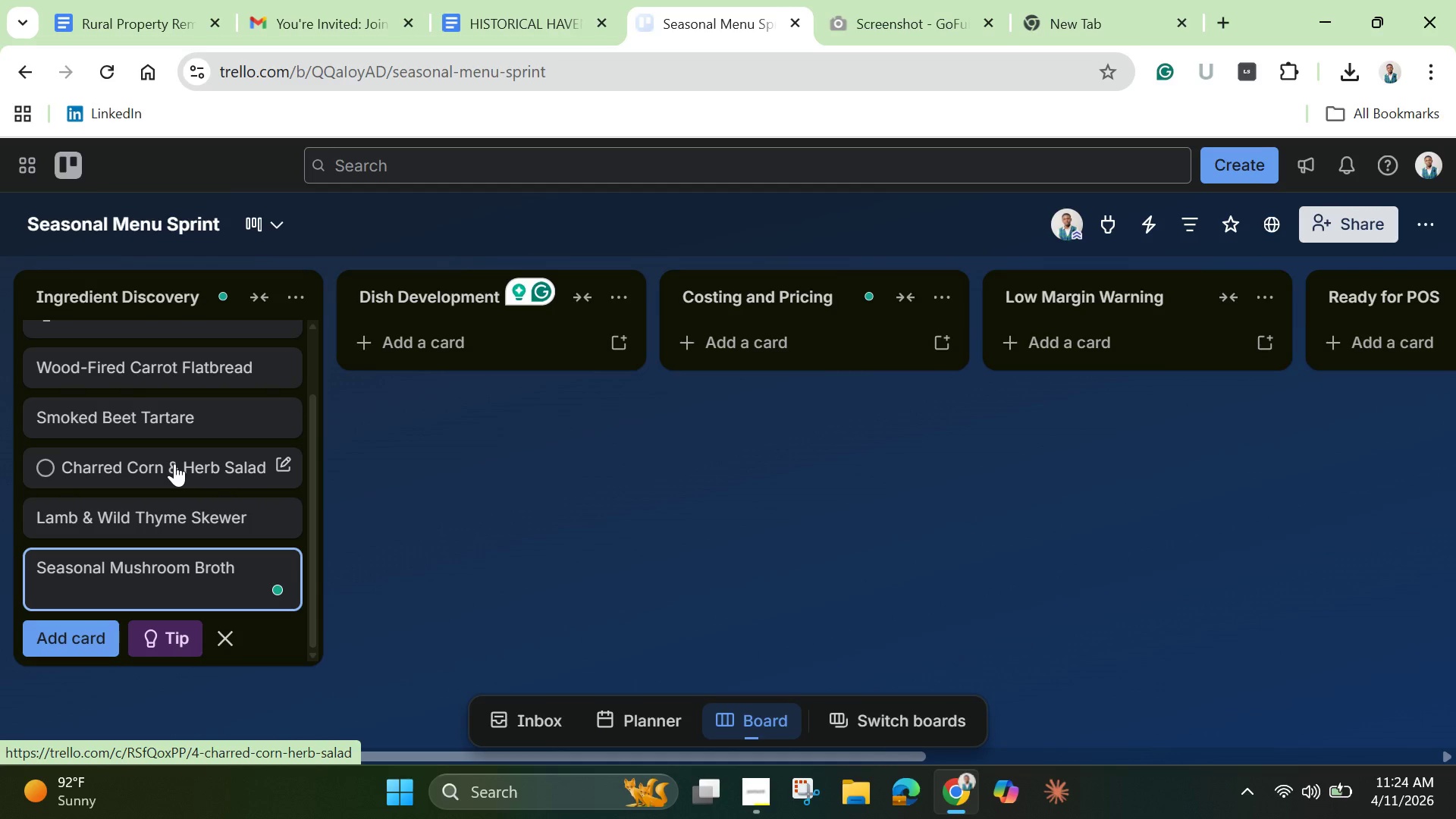 
key(Enter)
 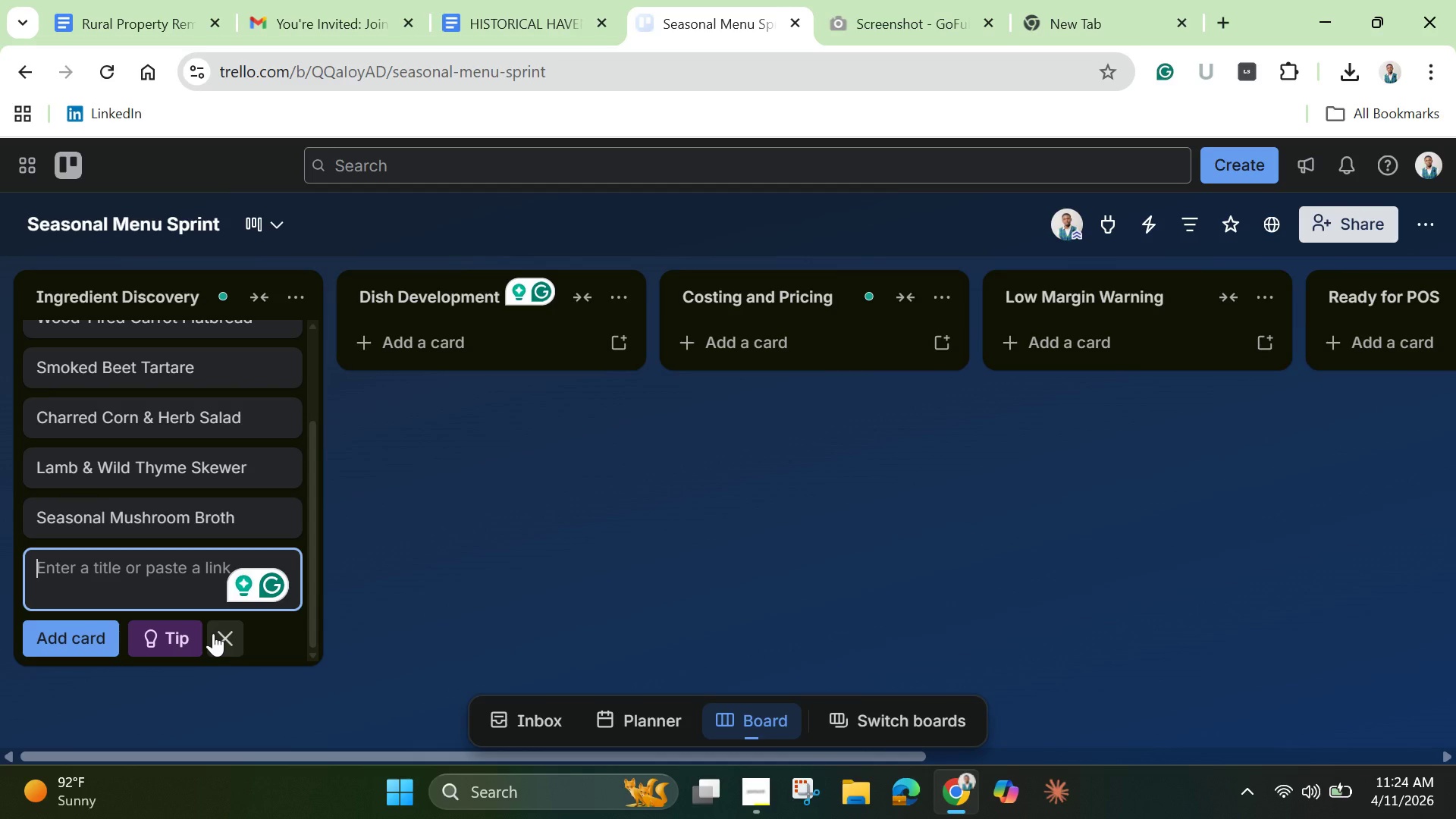 
wait(17.89)
 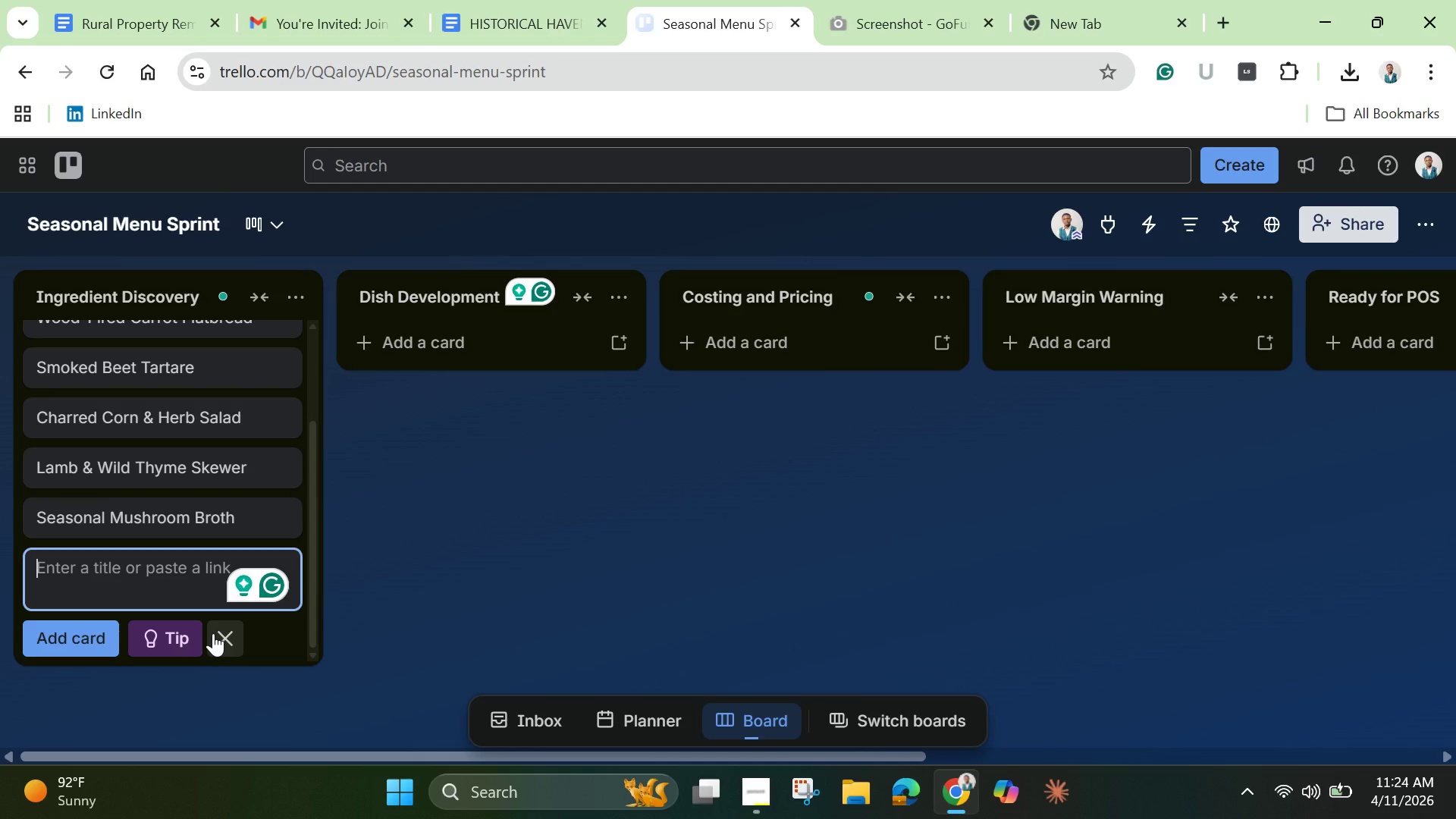 
left_click([218, 635])
 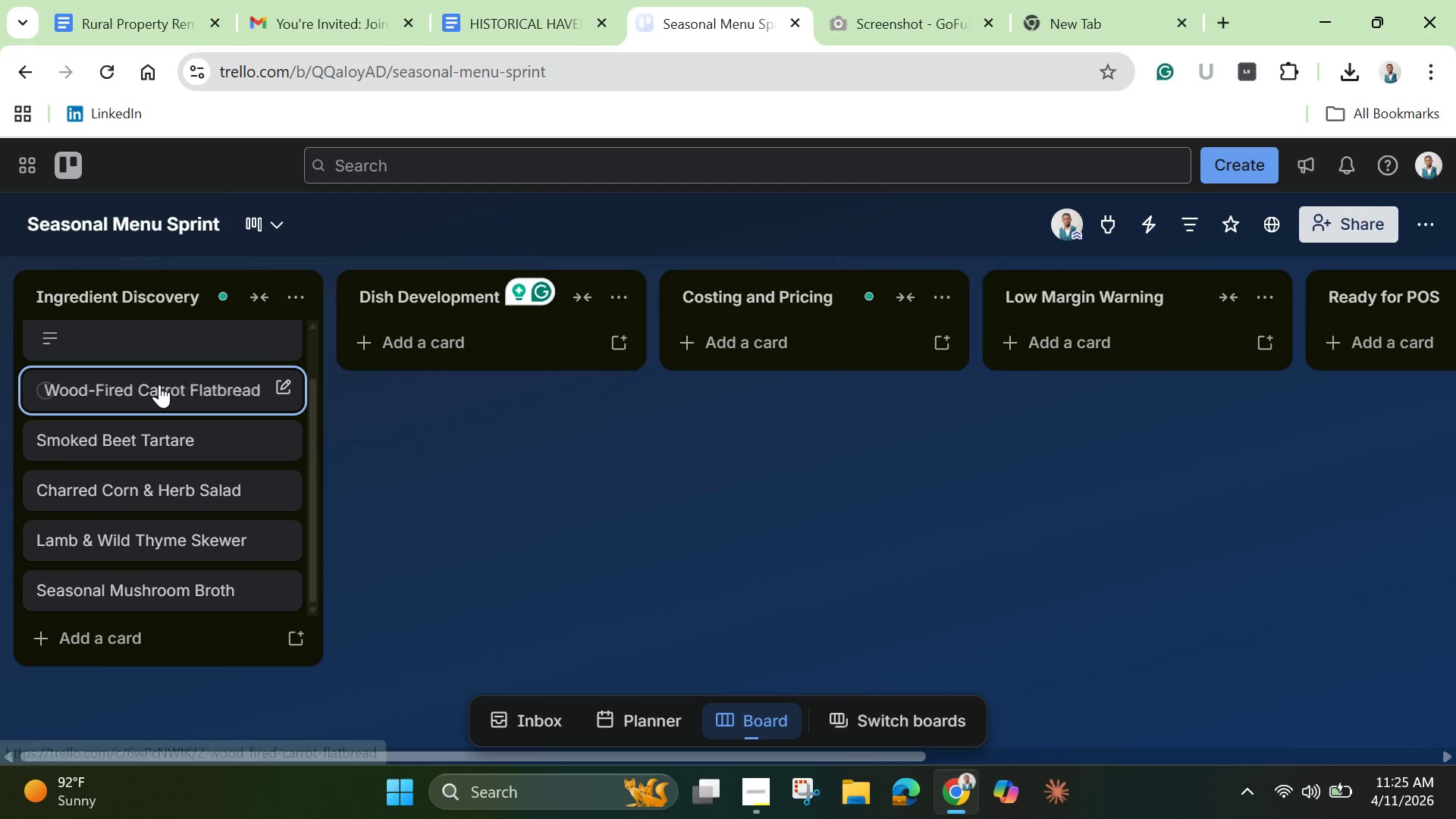 
scroll: coordinate [159, 385], scroll_direction: up, amount: 3.0
 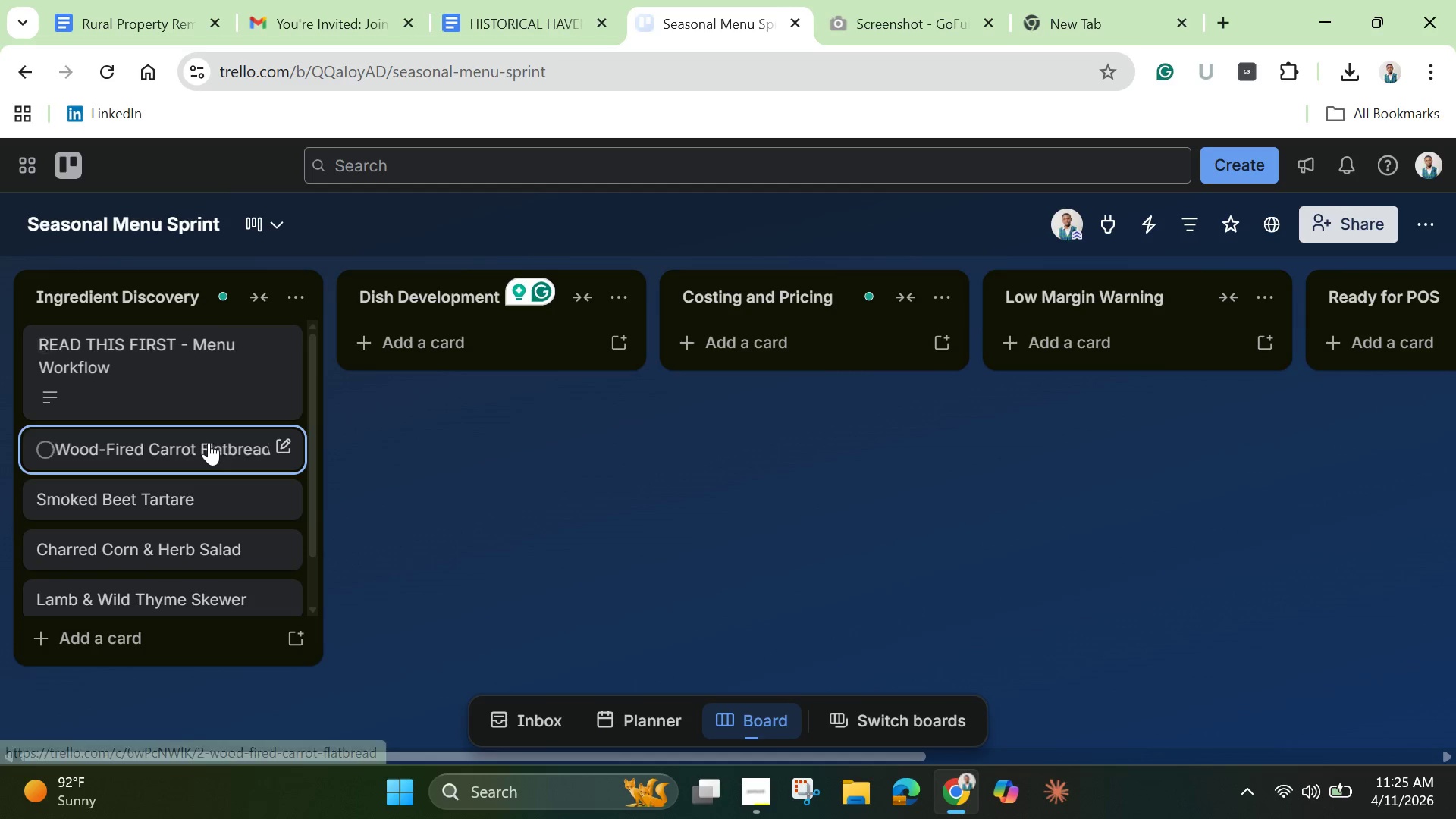 
scroll: coordinate [208, 448], scroll_direction: down, amount: 1.0
 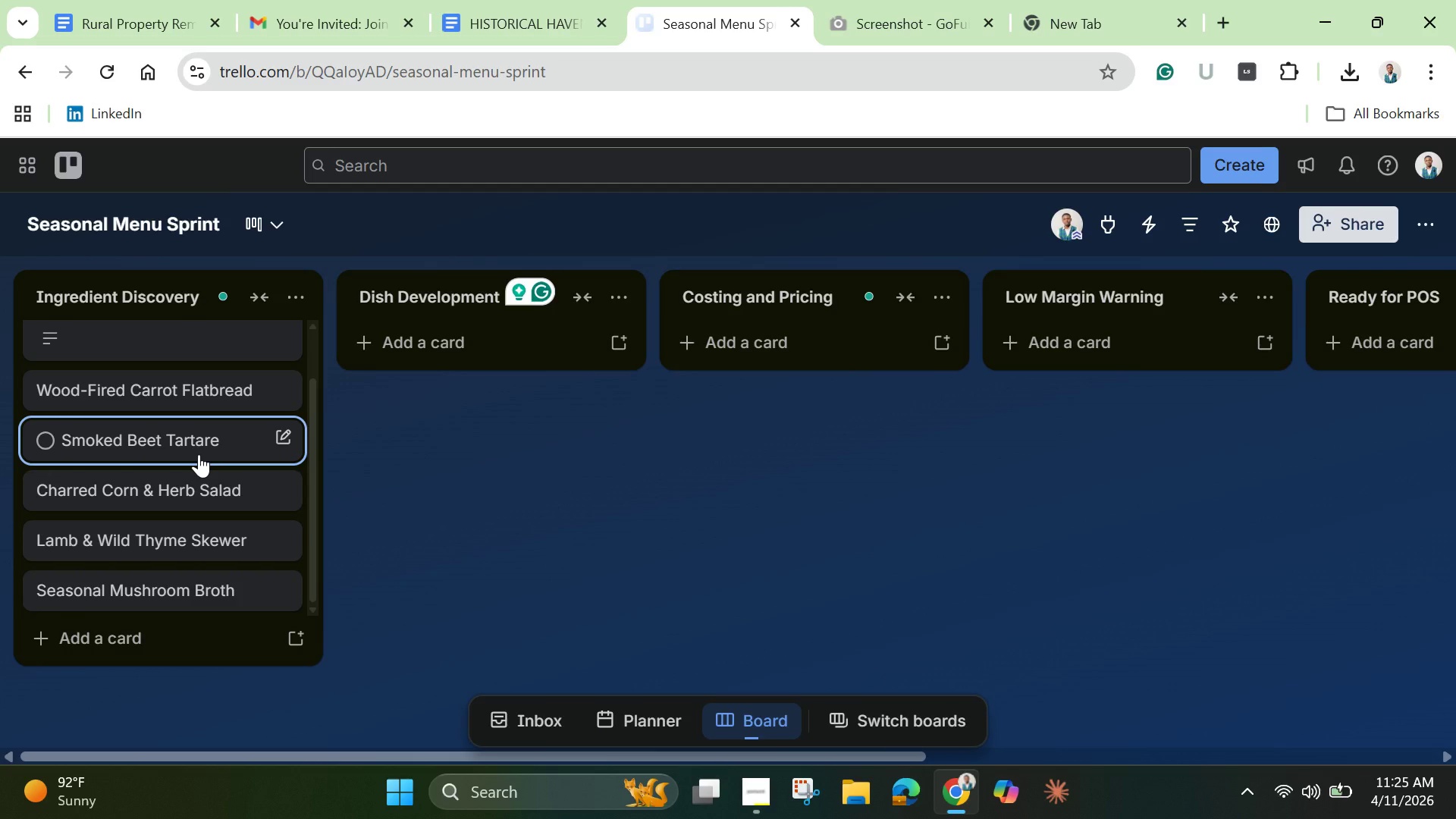 
wait(6.53)
 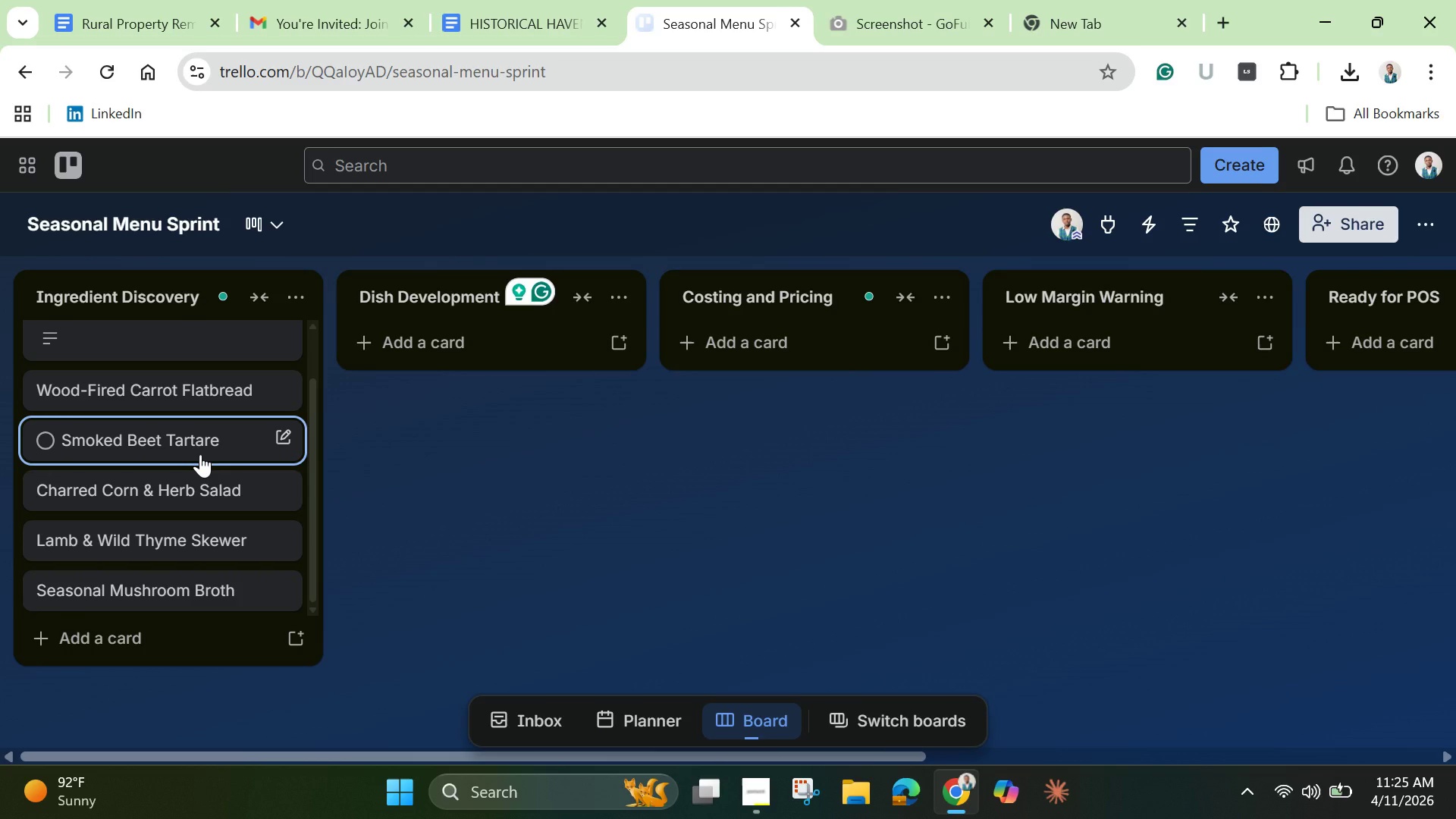 
left_click([190, 391])
 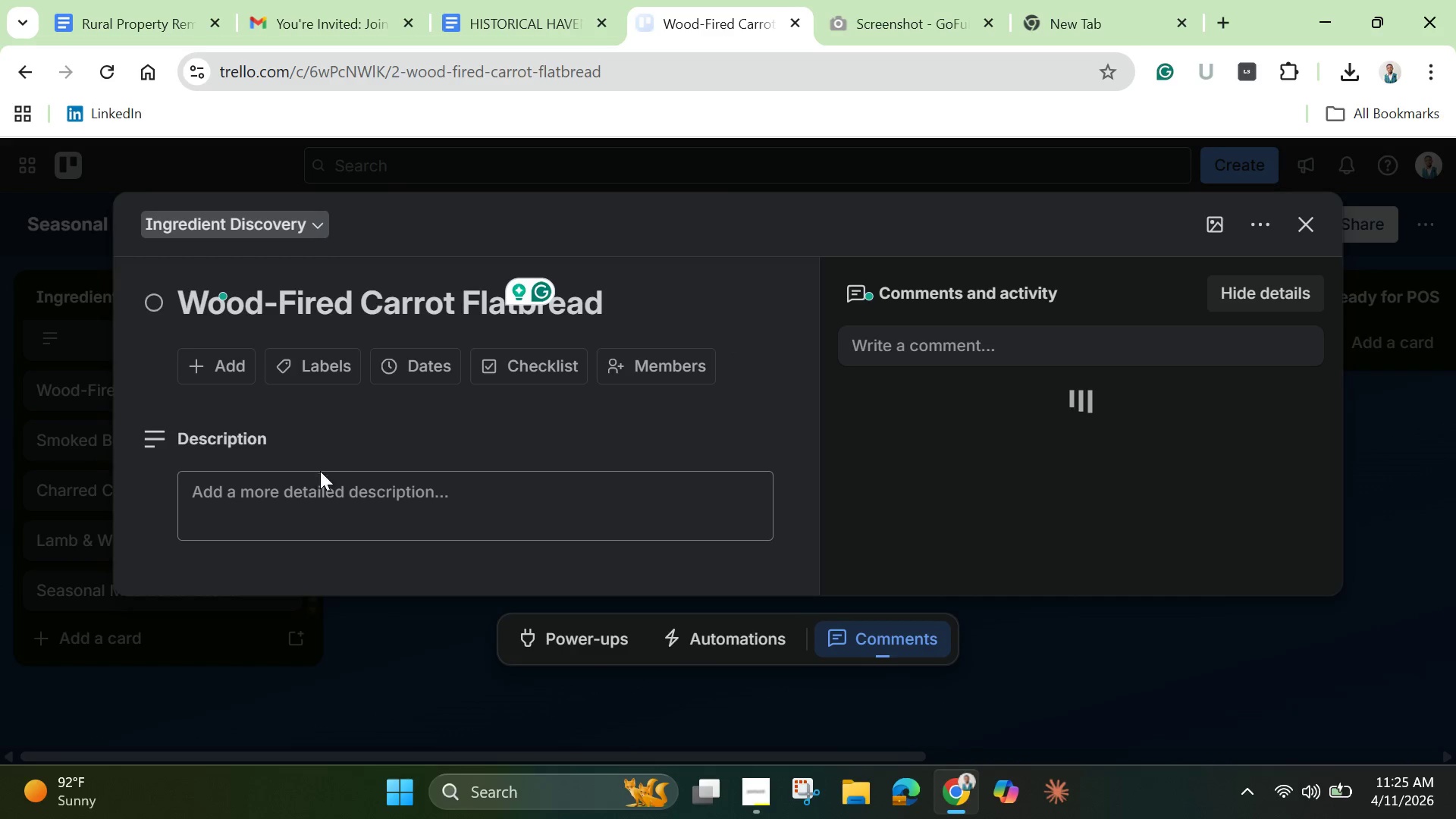 
left_click([301, 496])
 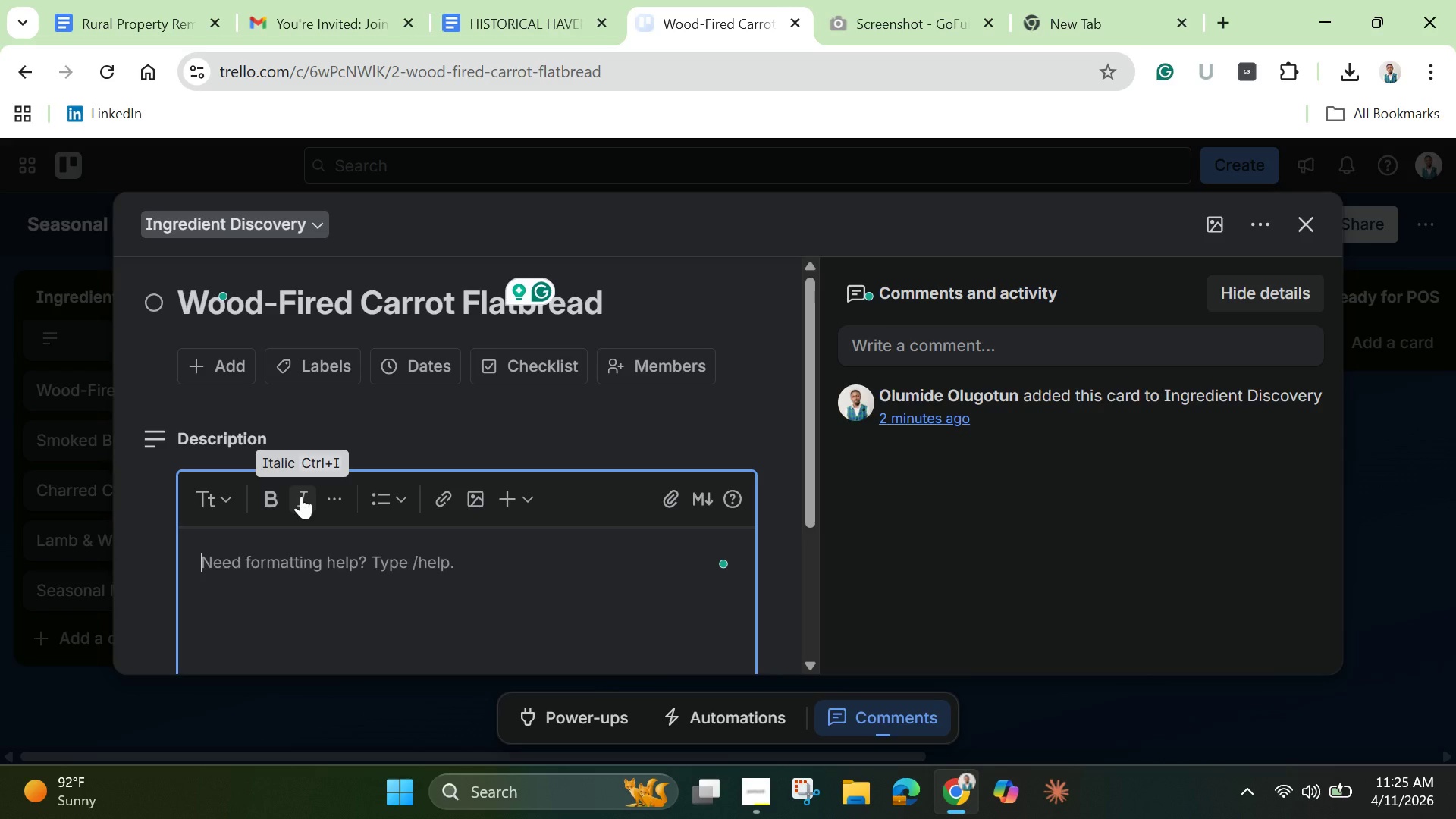 
type(Roasted carrots with flatbread base.)
 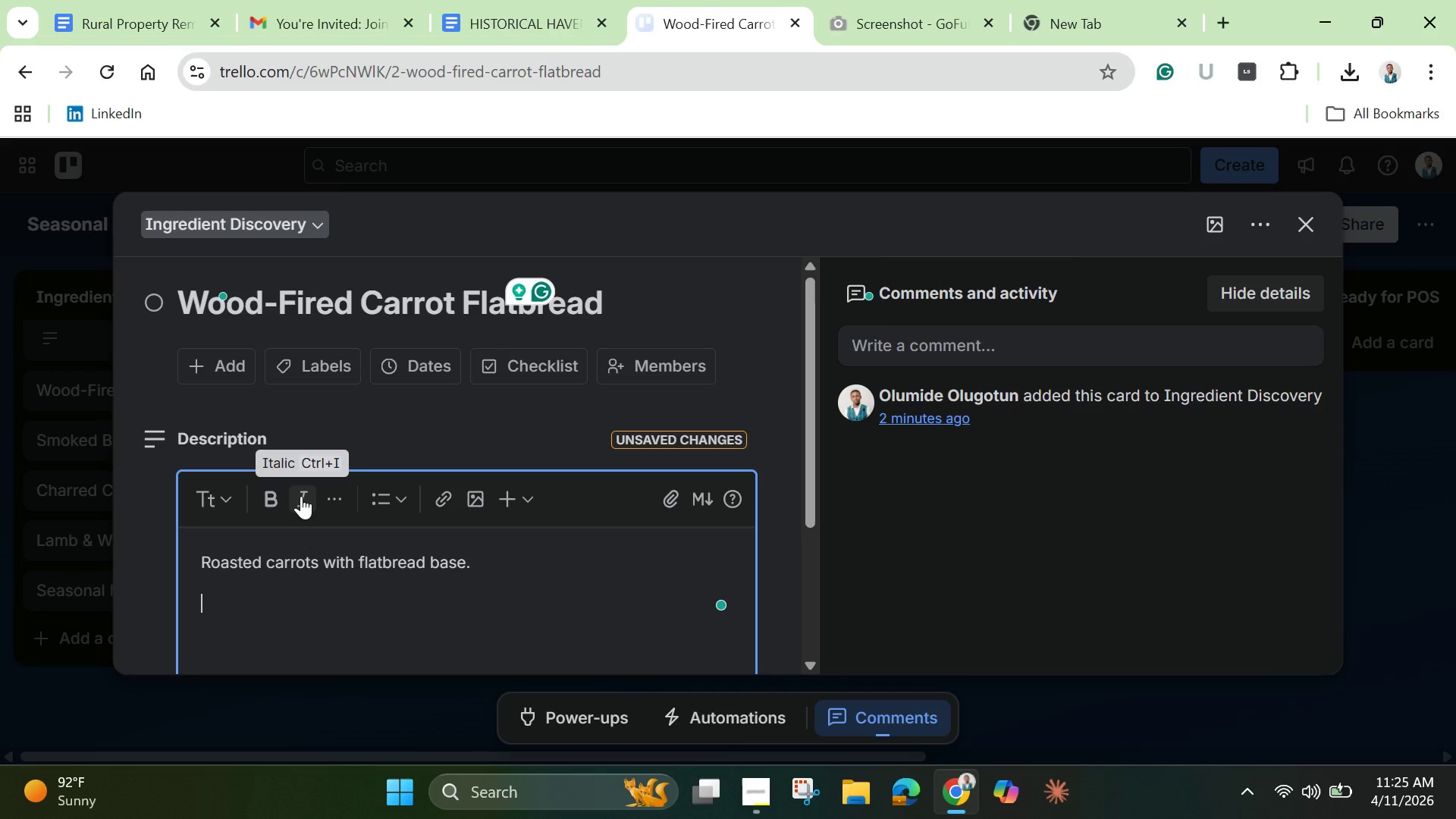 
key(Enter)
 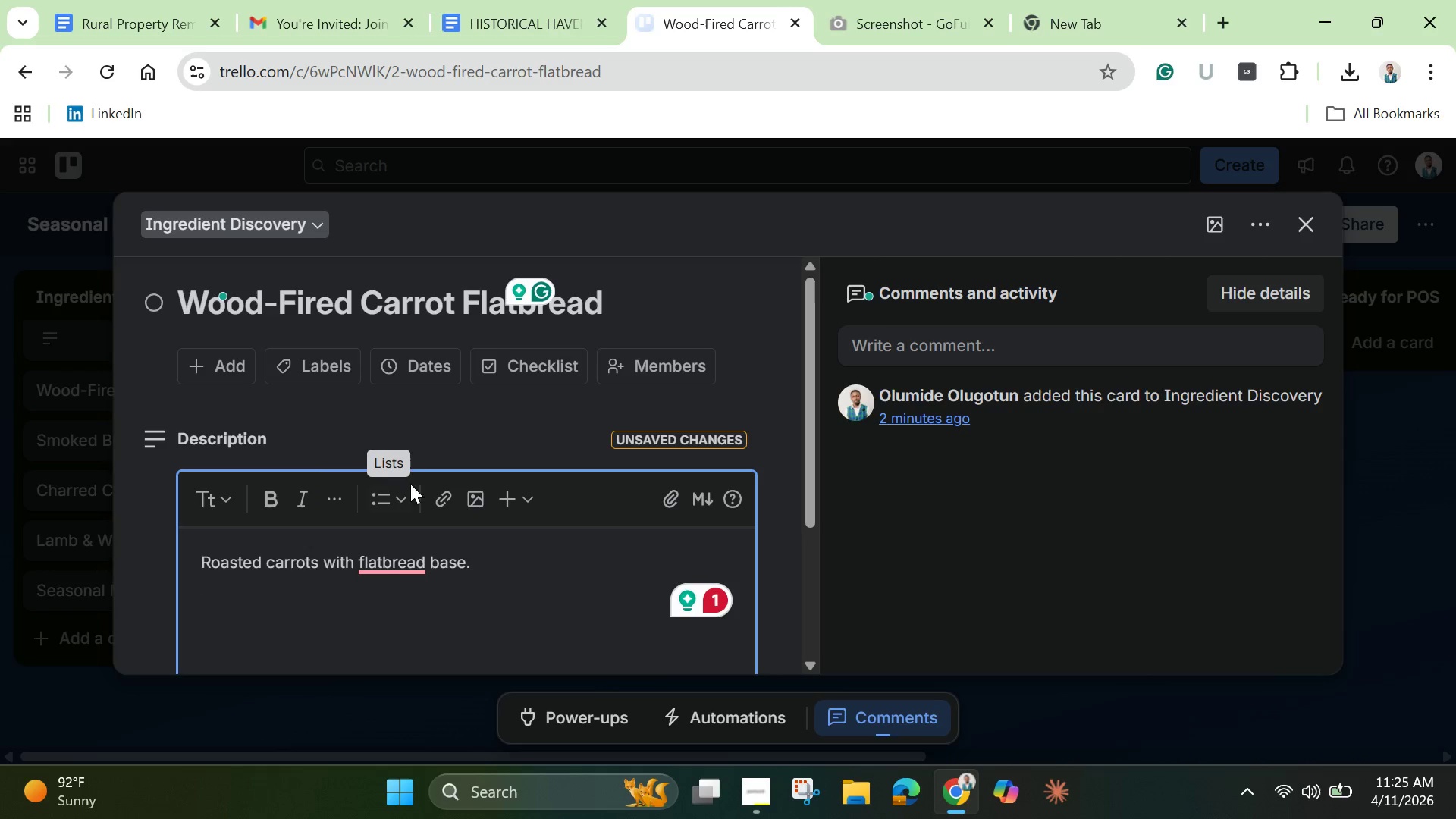 
left_click([382, 565])
 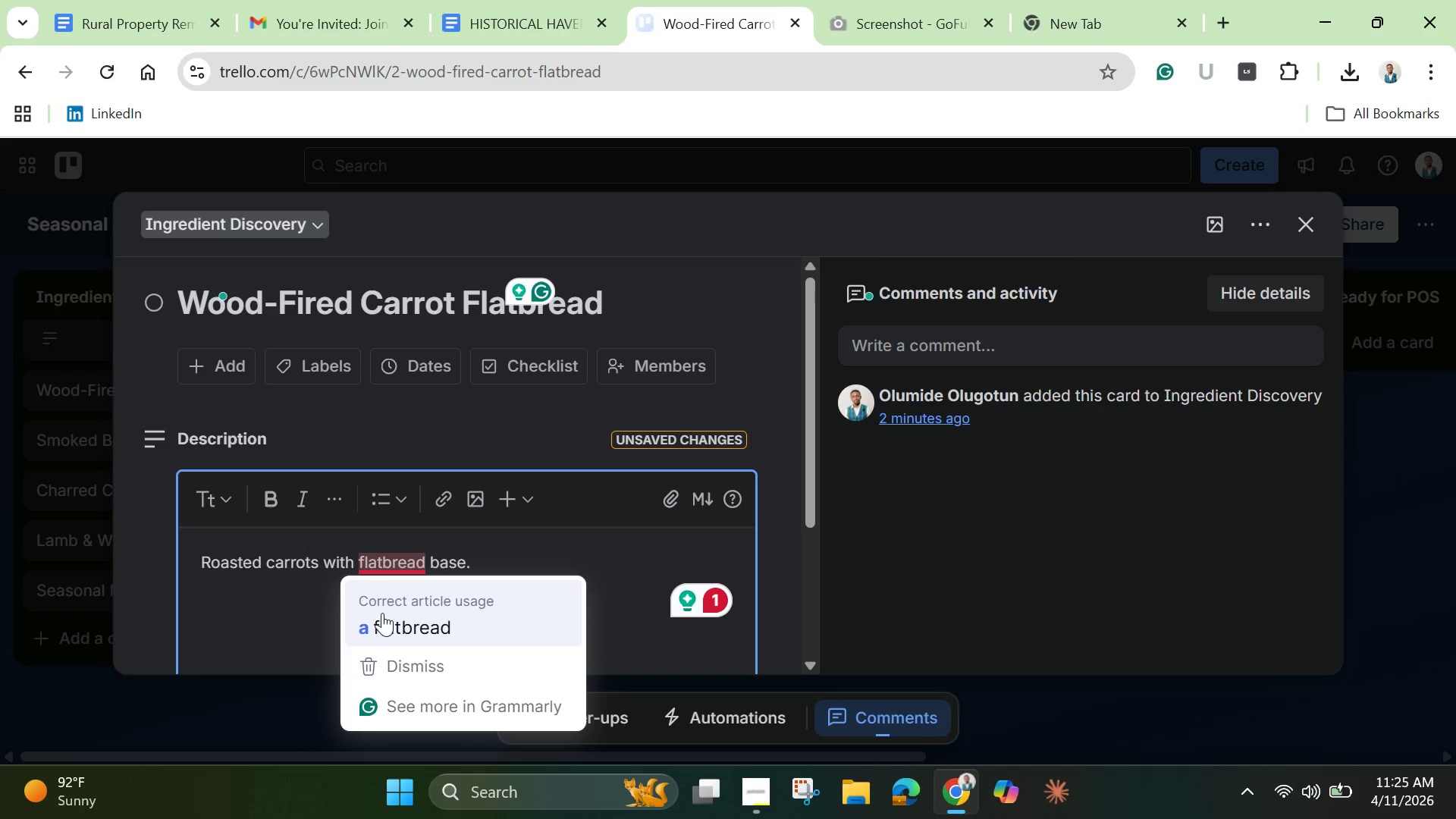 
left_click([382, 617])
 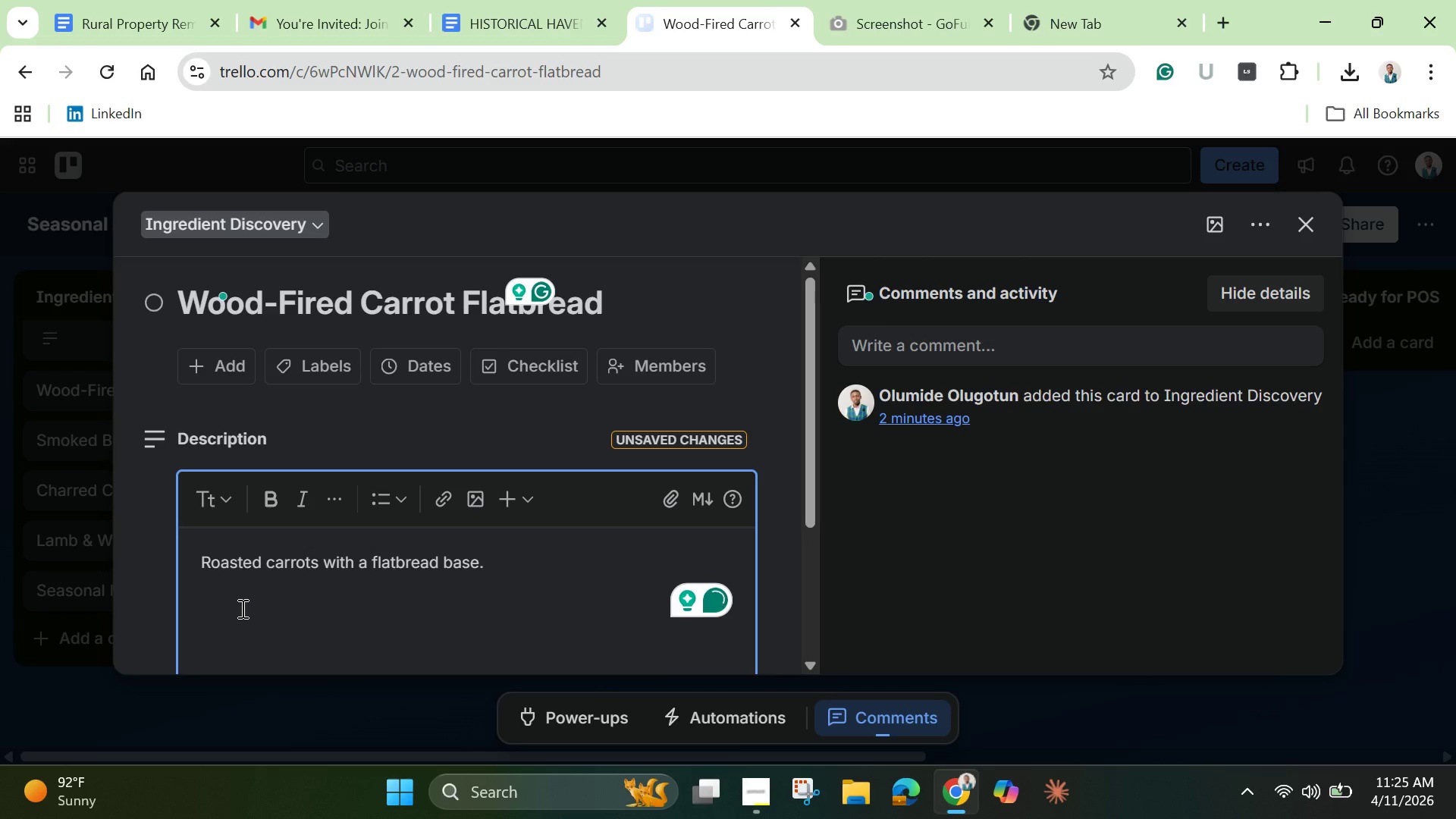 
left_click([230, 598])
 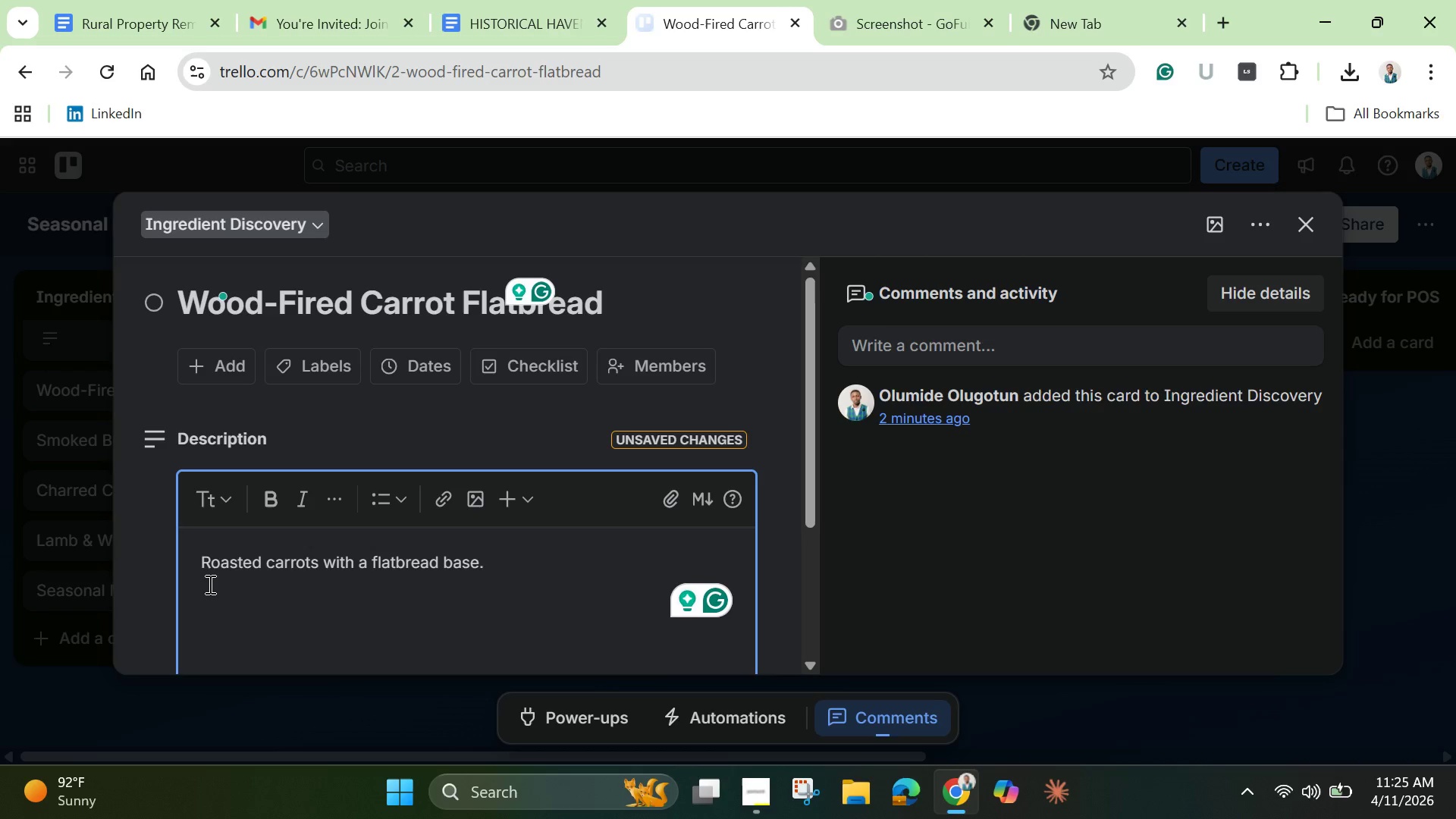 
left_click([199, 567])
 